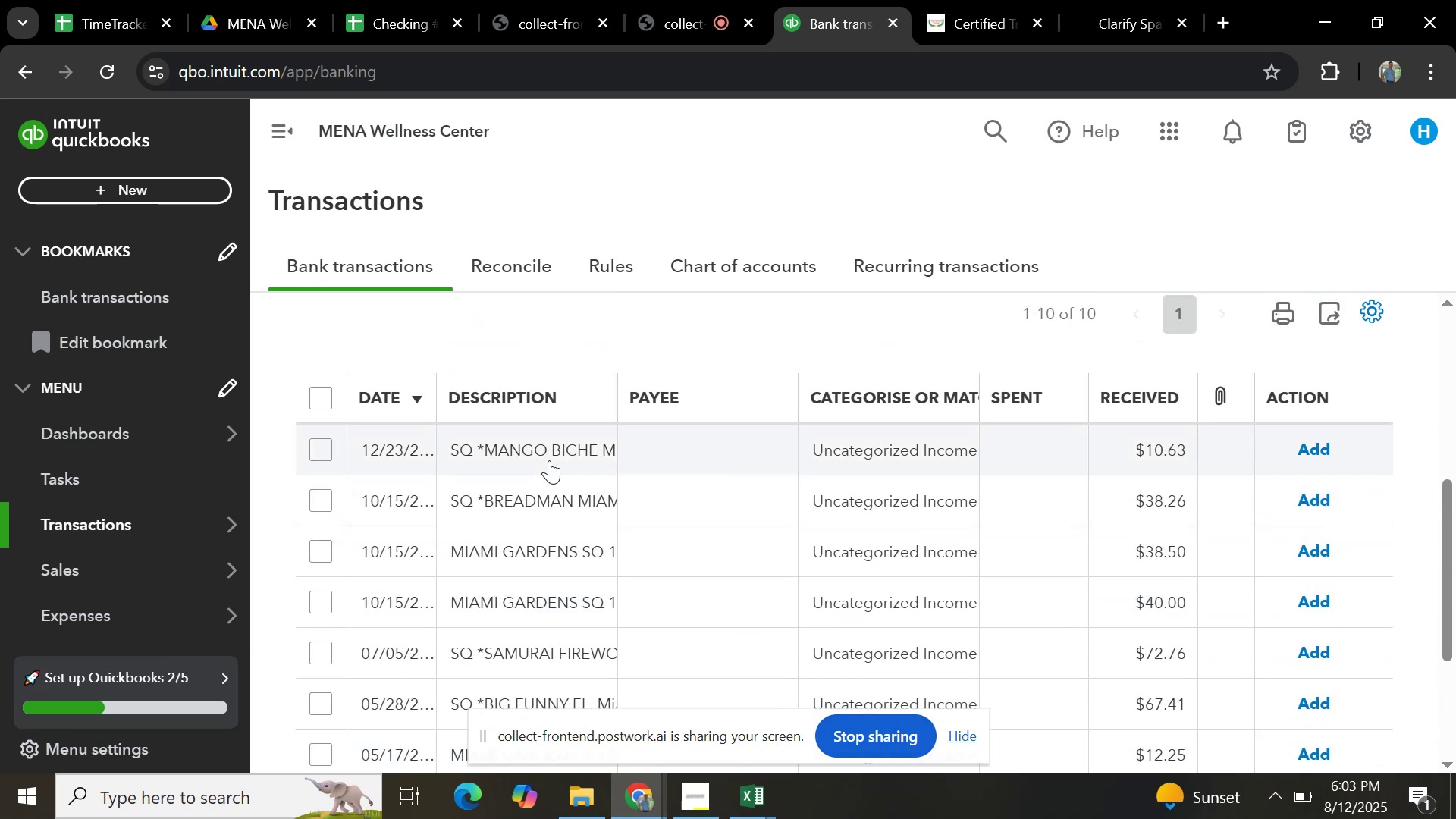 
scroll: coordinate [546, 475], scroll_direction: down, amount: 2.0
 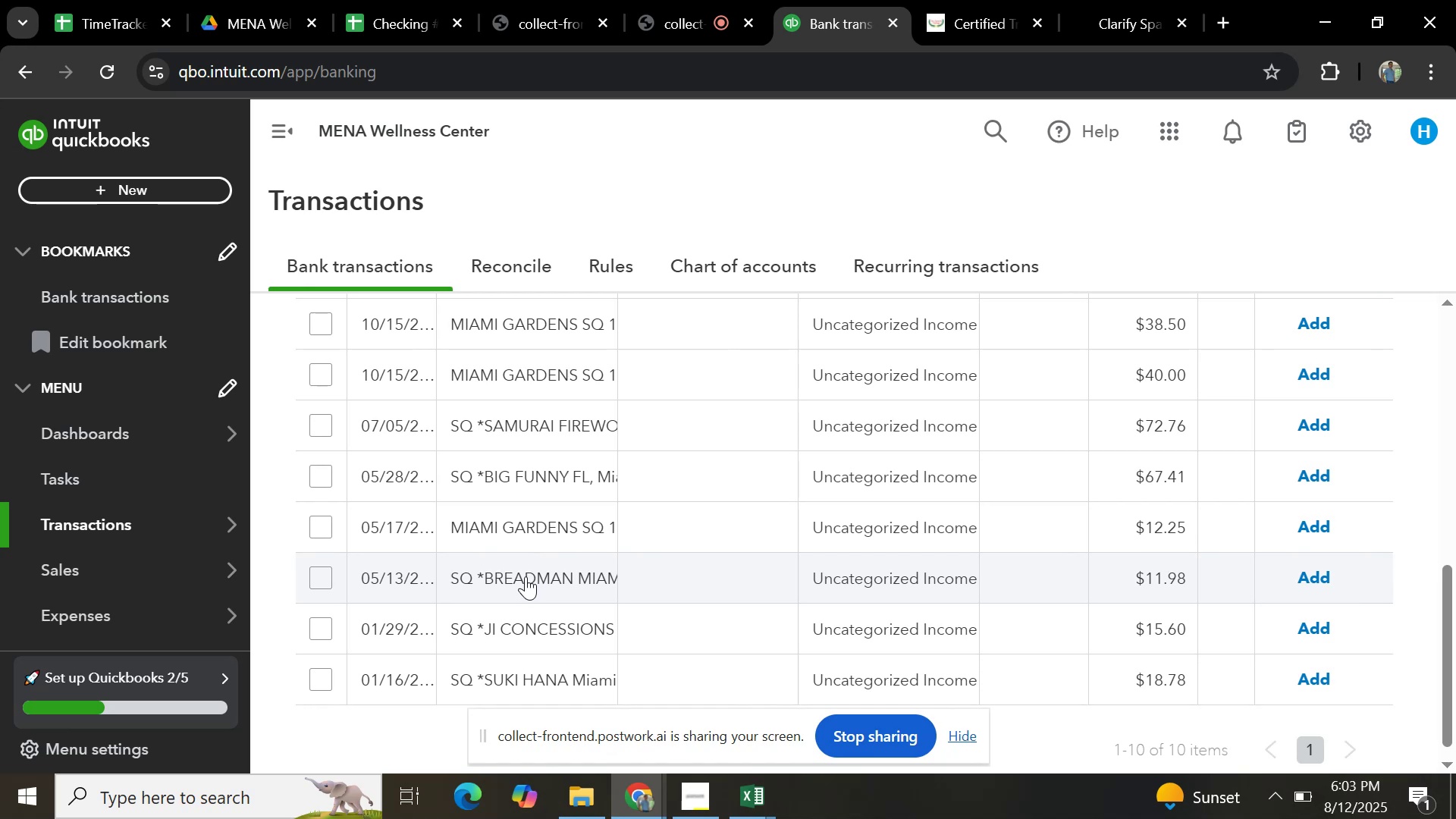 
scroll: coordinate [527, 576], scroll_direction: up, amount: 5.0
 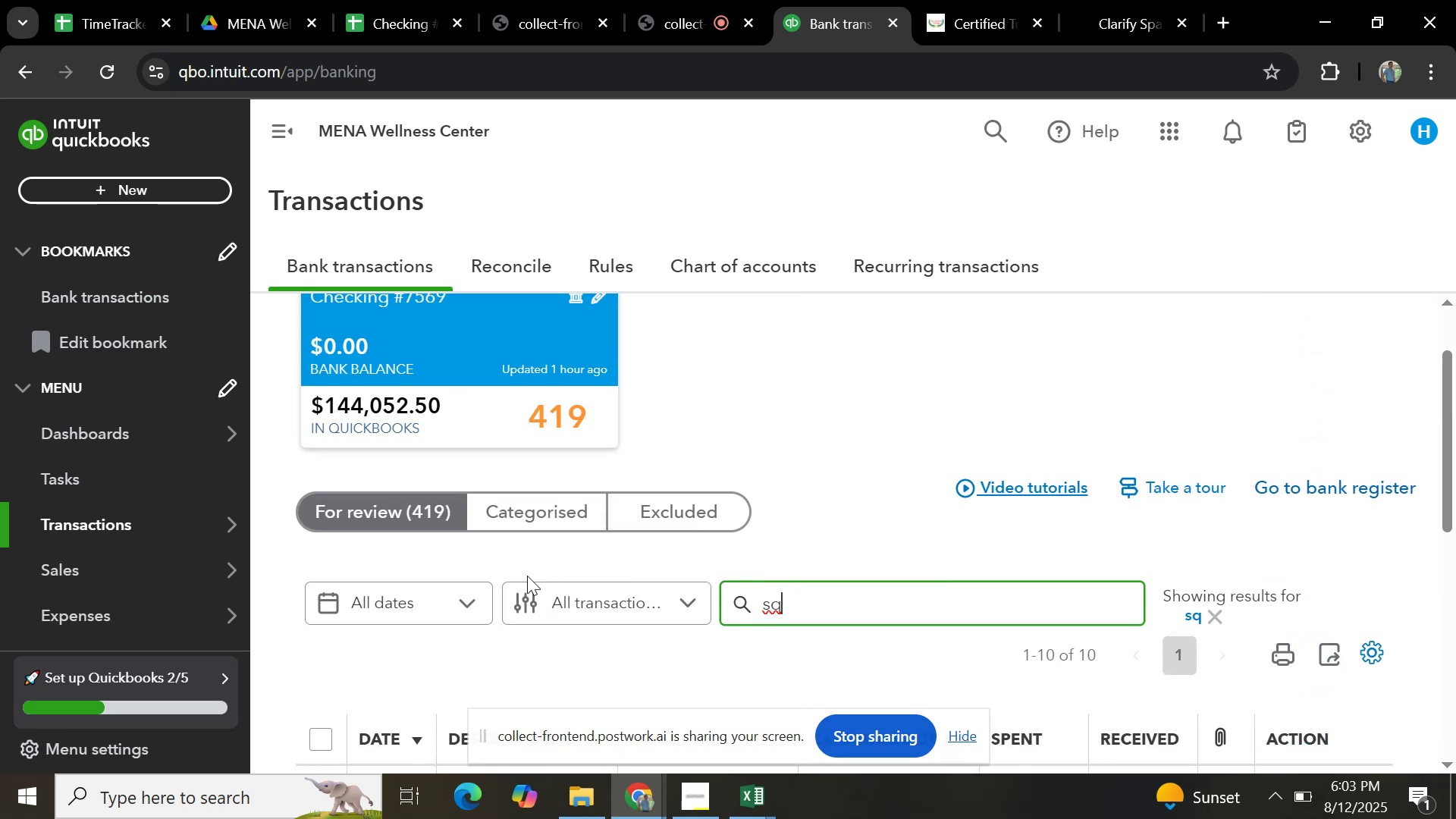 
scroll: coordinate [527, 576], scroll_direction: down, amount: 2.0
 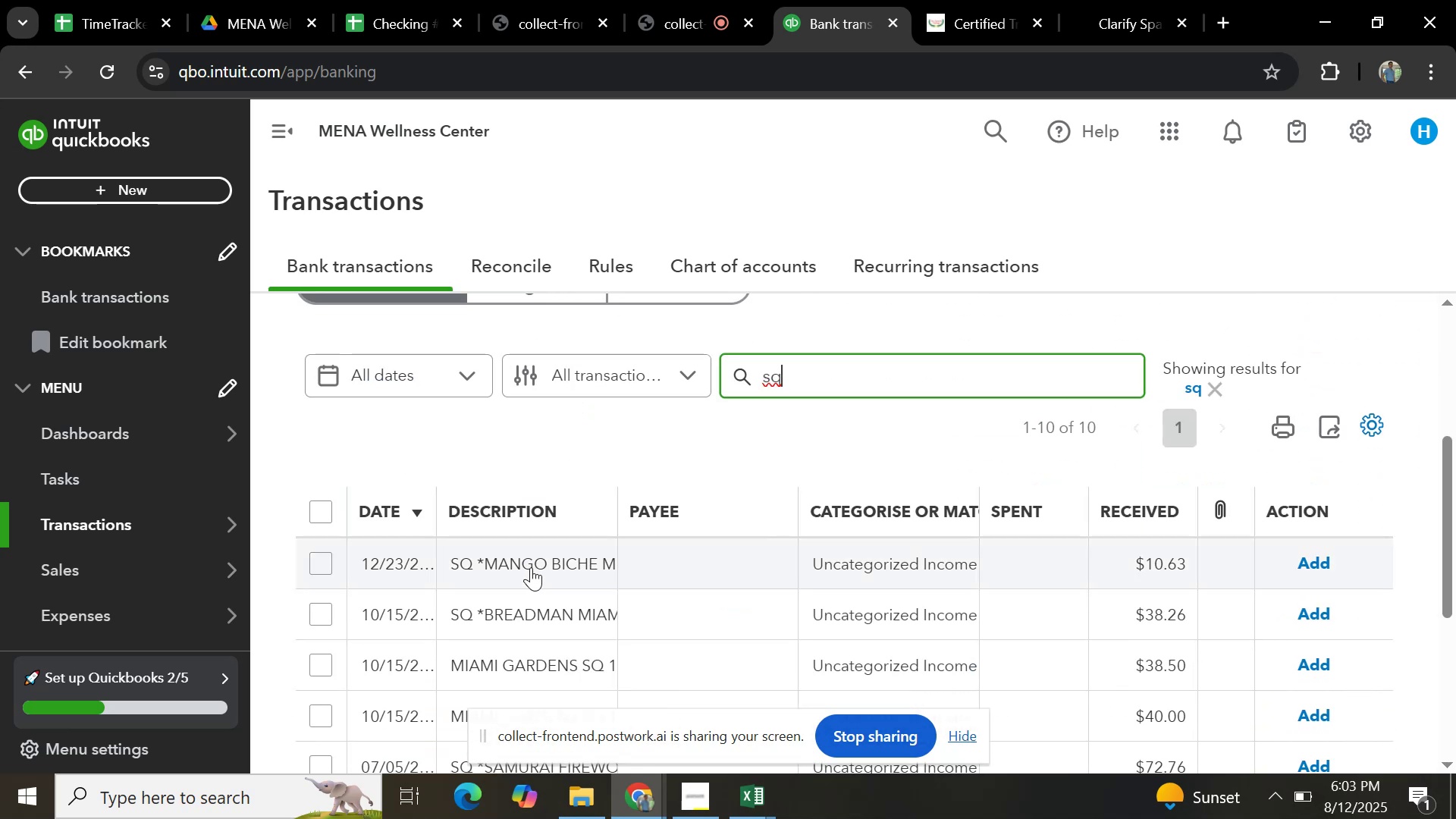 
left_click([531, 567])
 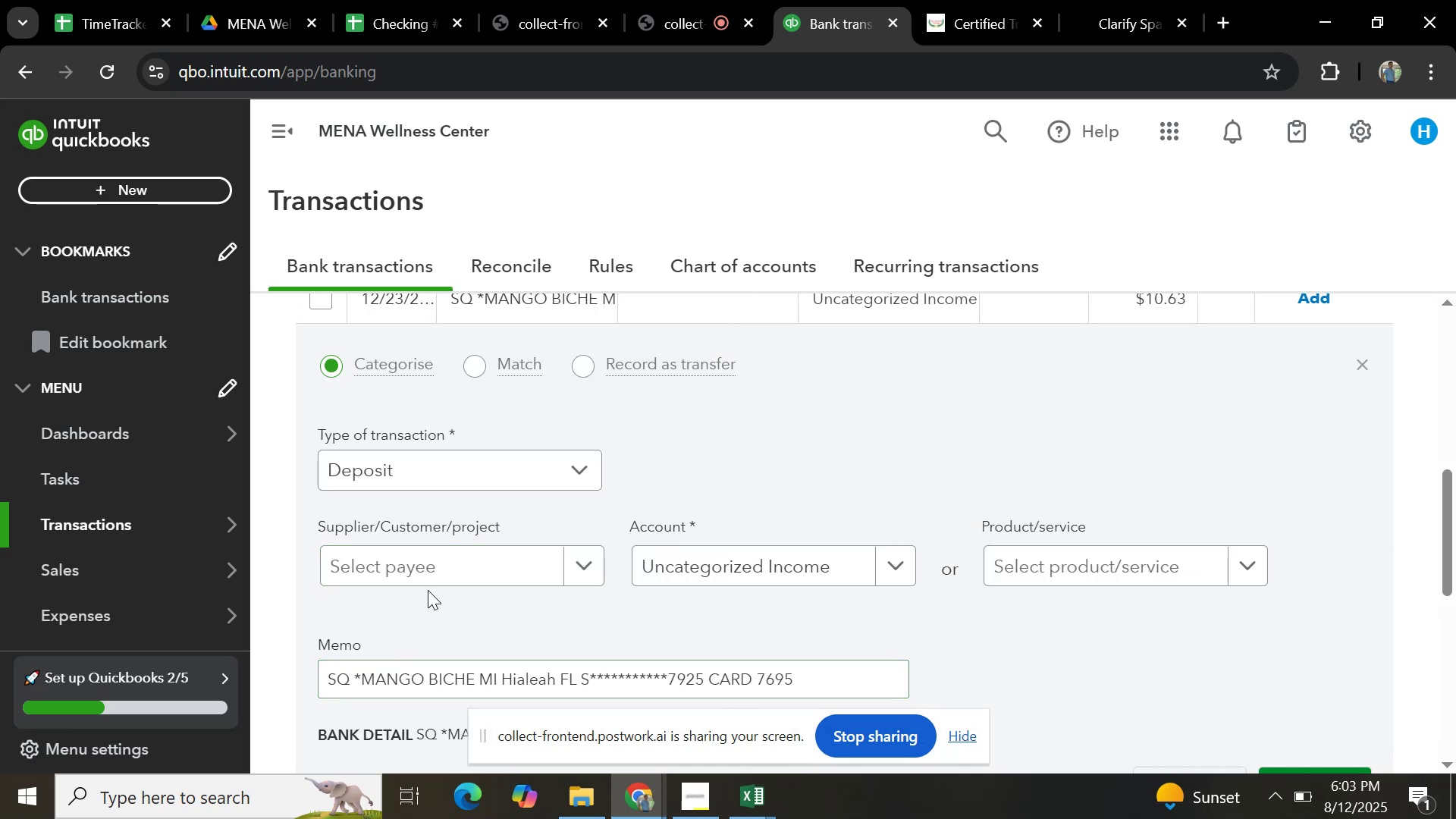 
scroll: coordinate [630, 676], scroll_direction: down, amount: 2.0
 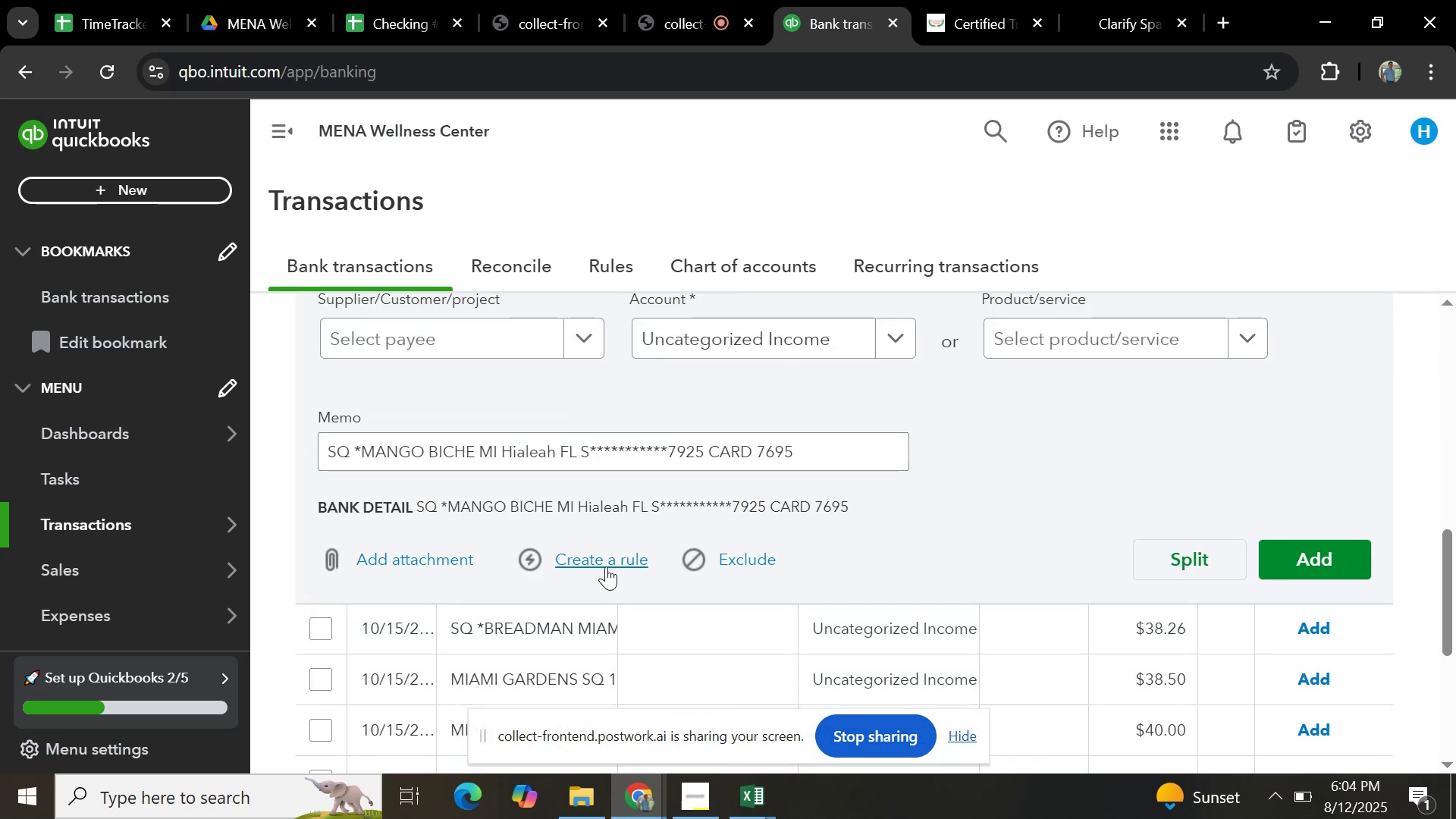 
left_click([606, 564])
 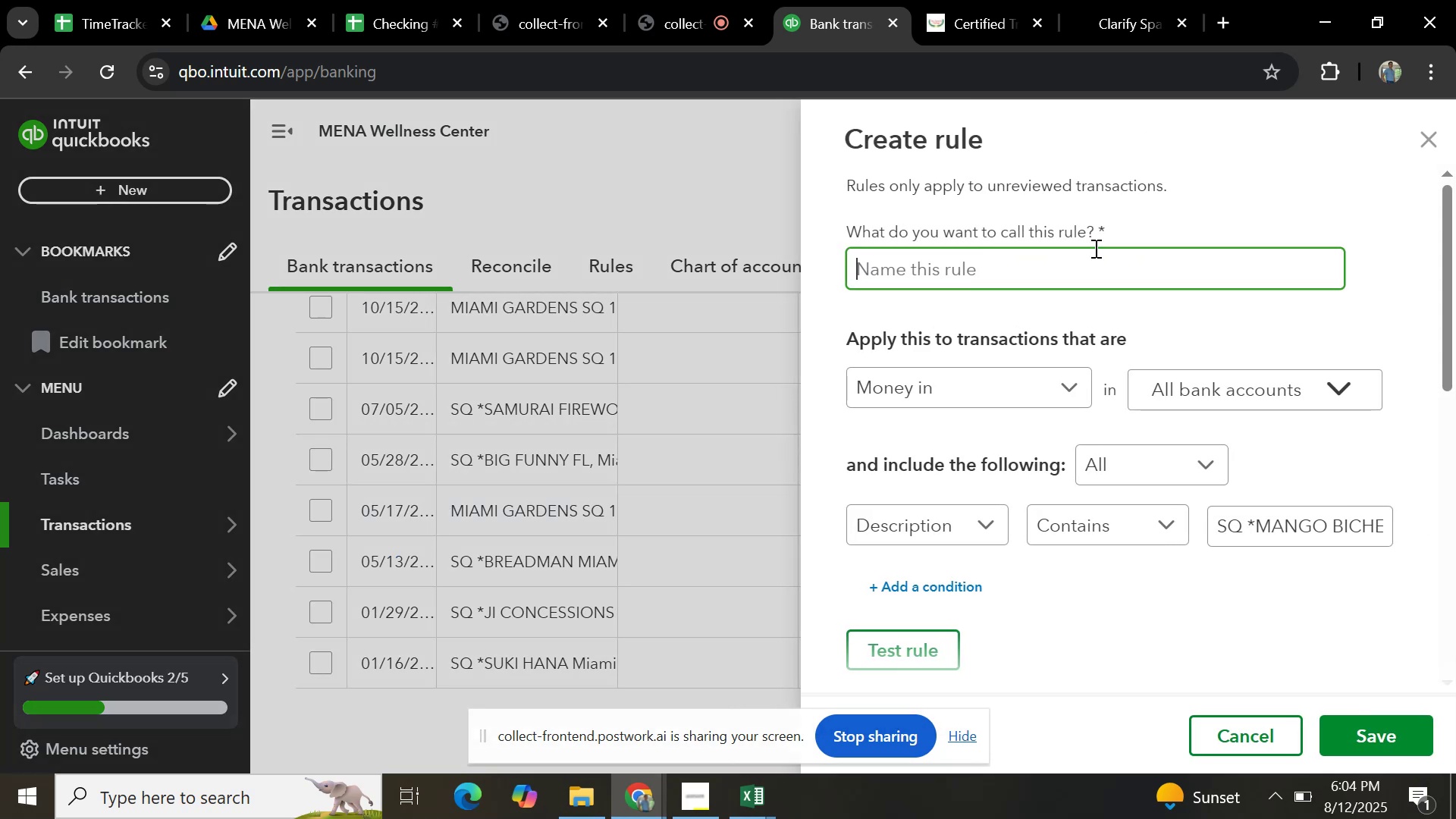 
type(SQ)
 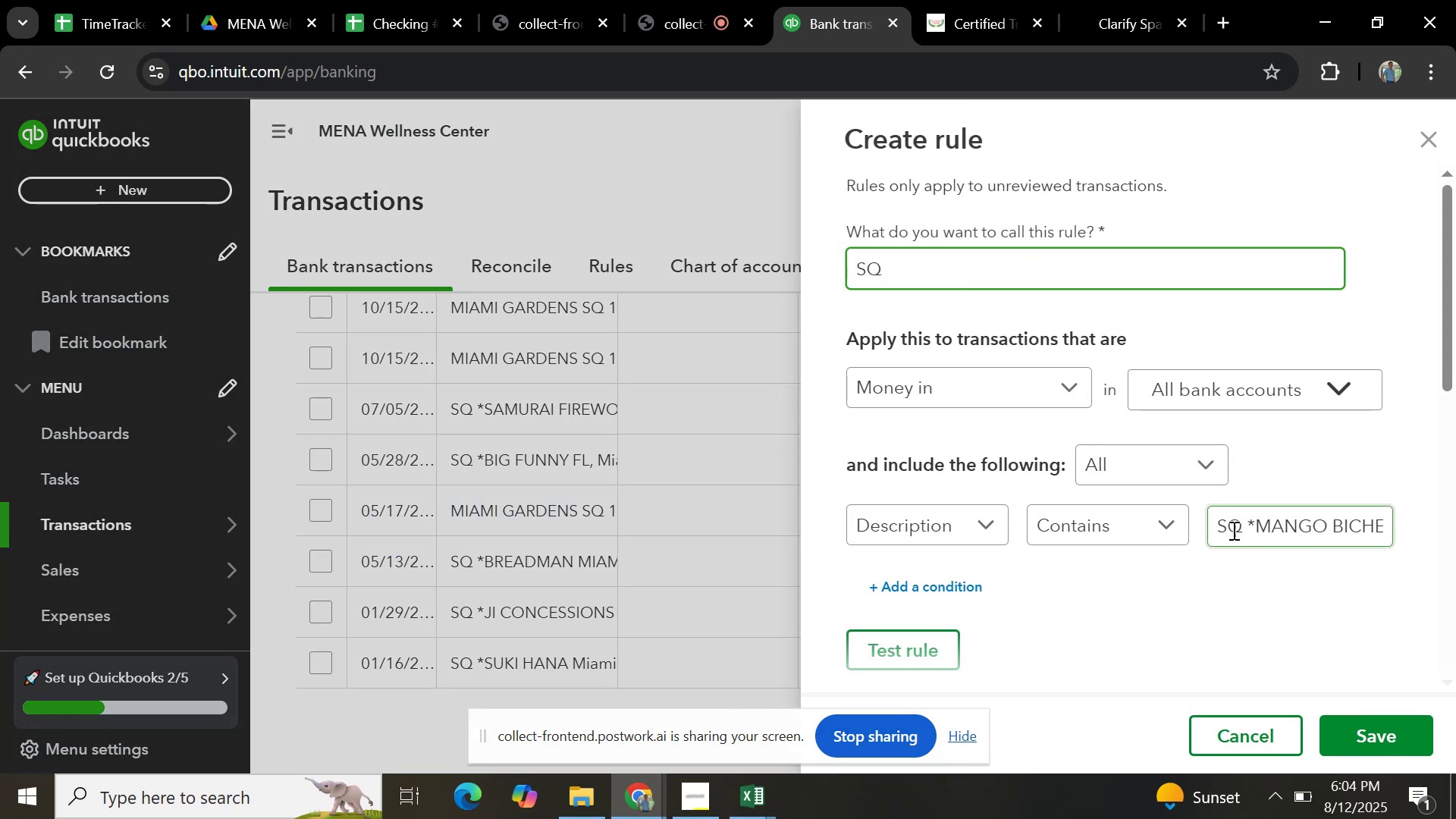 
key(Control+A)
 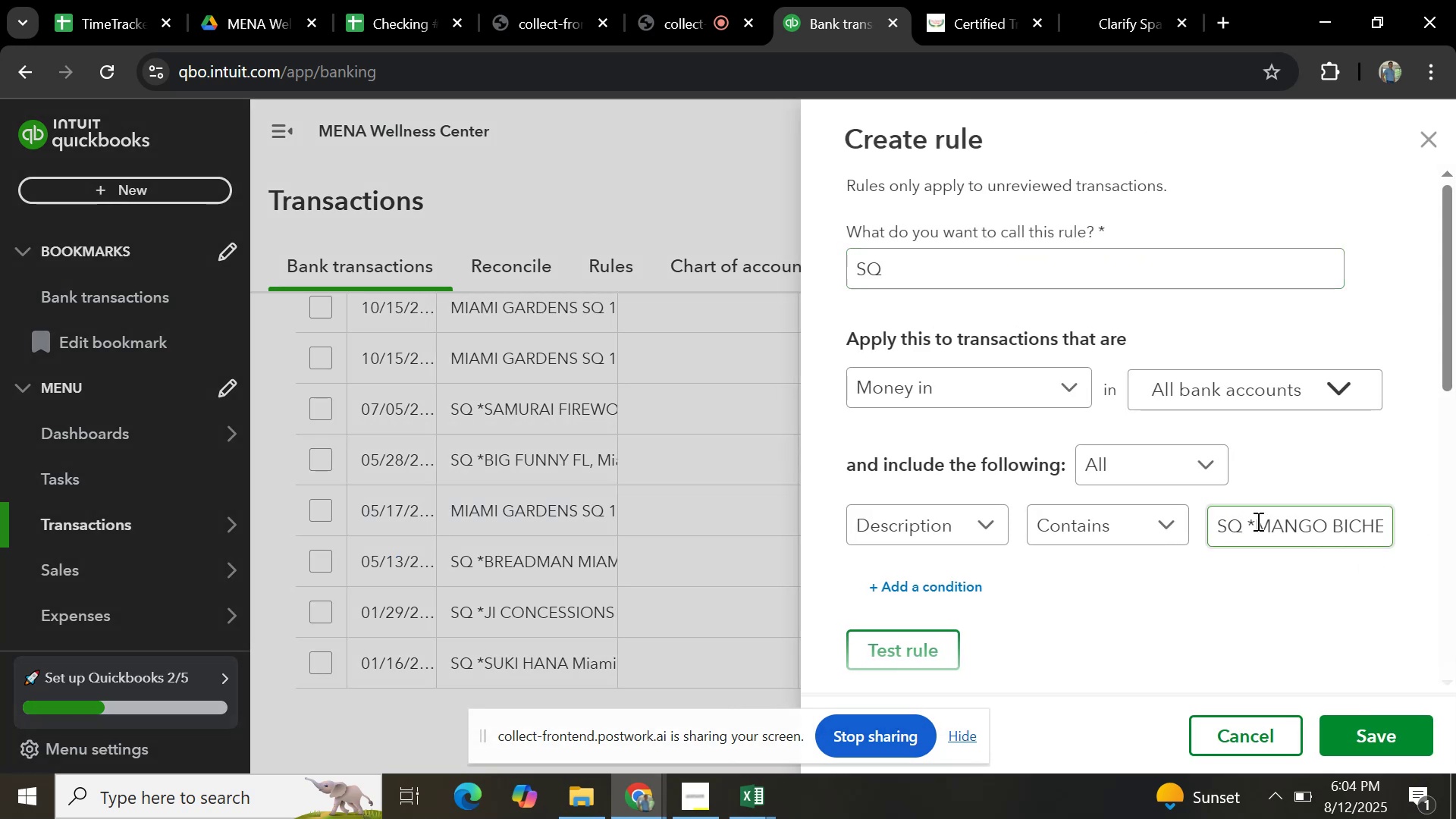 
key(Control+A)
 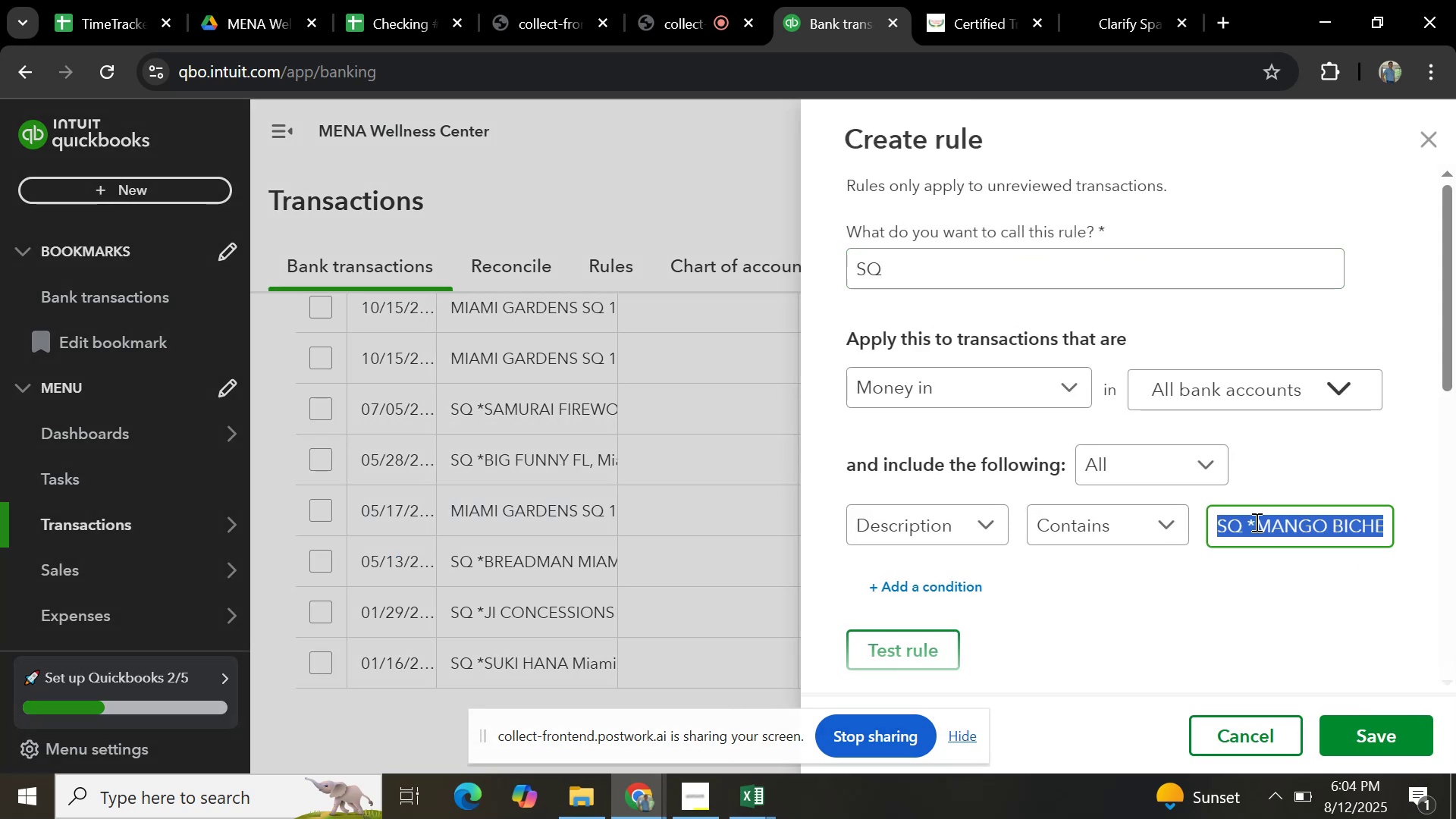 
type(SQ)
 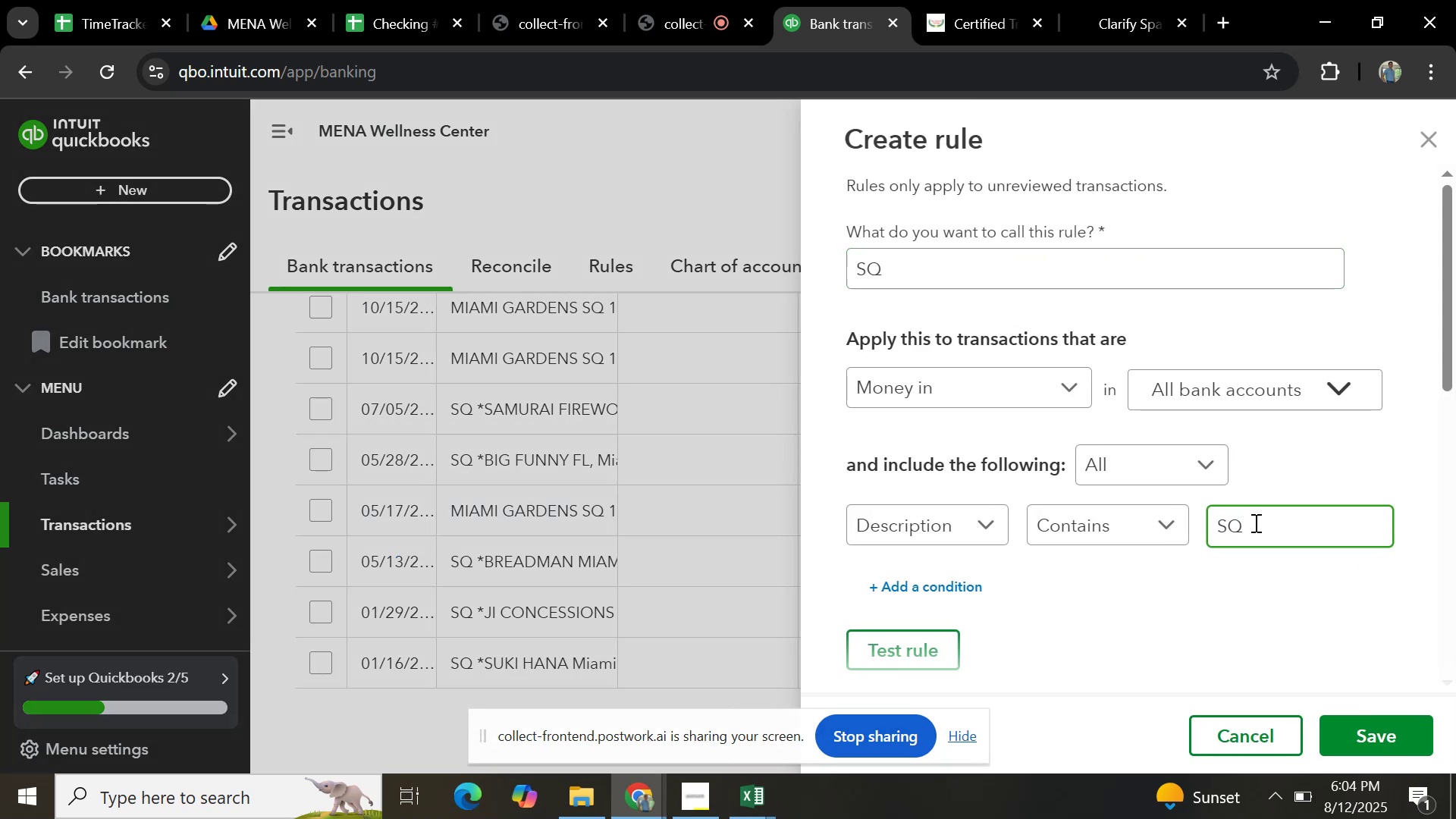 
scroll: coordinate [1273, 548], scroll_direction: down, amount: 7.0
 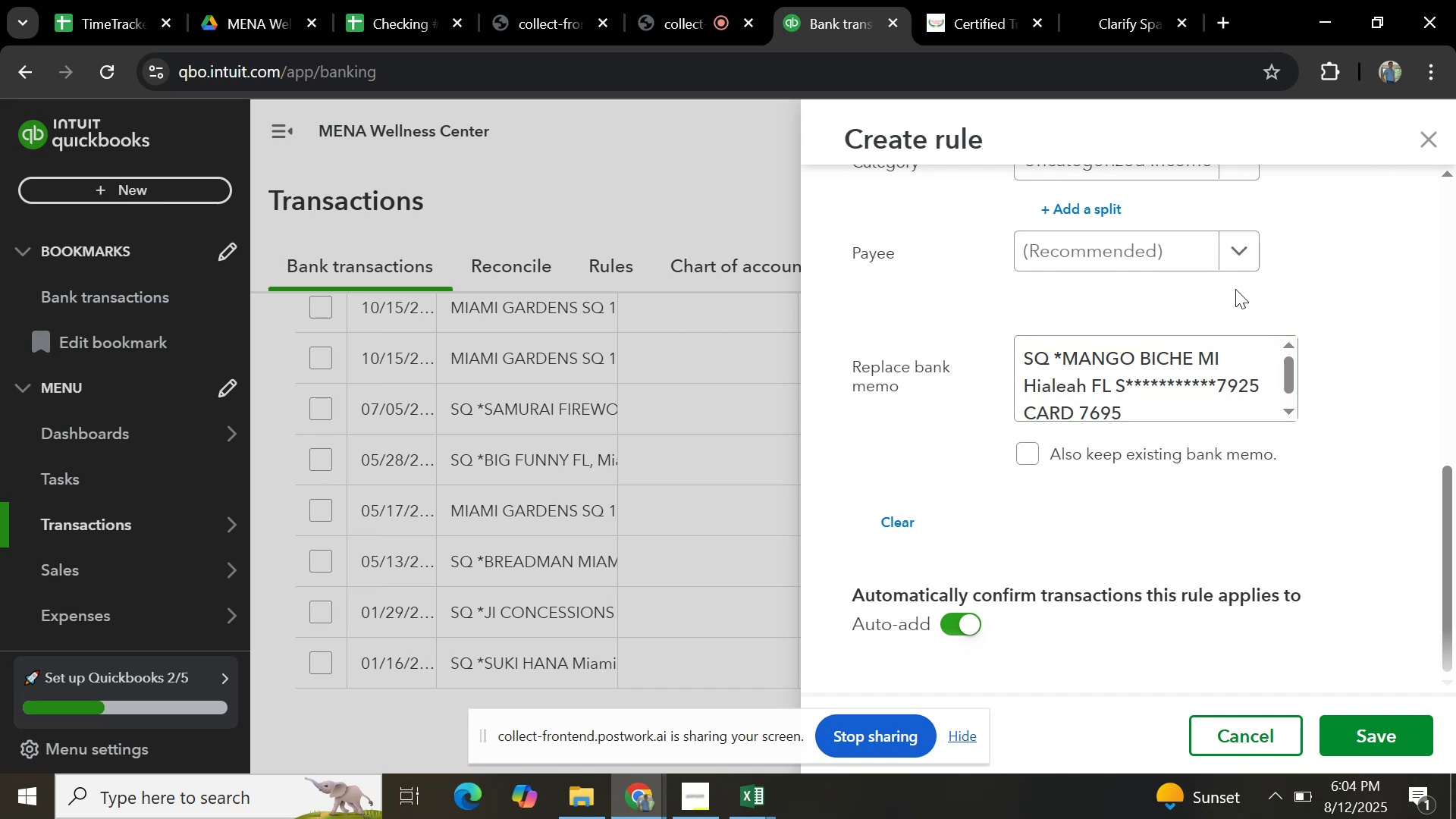 
scroll: coordinate [1231, 320], scroll_direction: up, amount: 1.0
 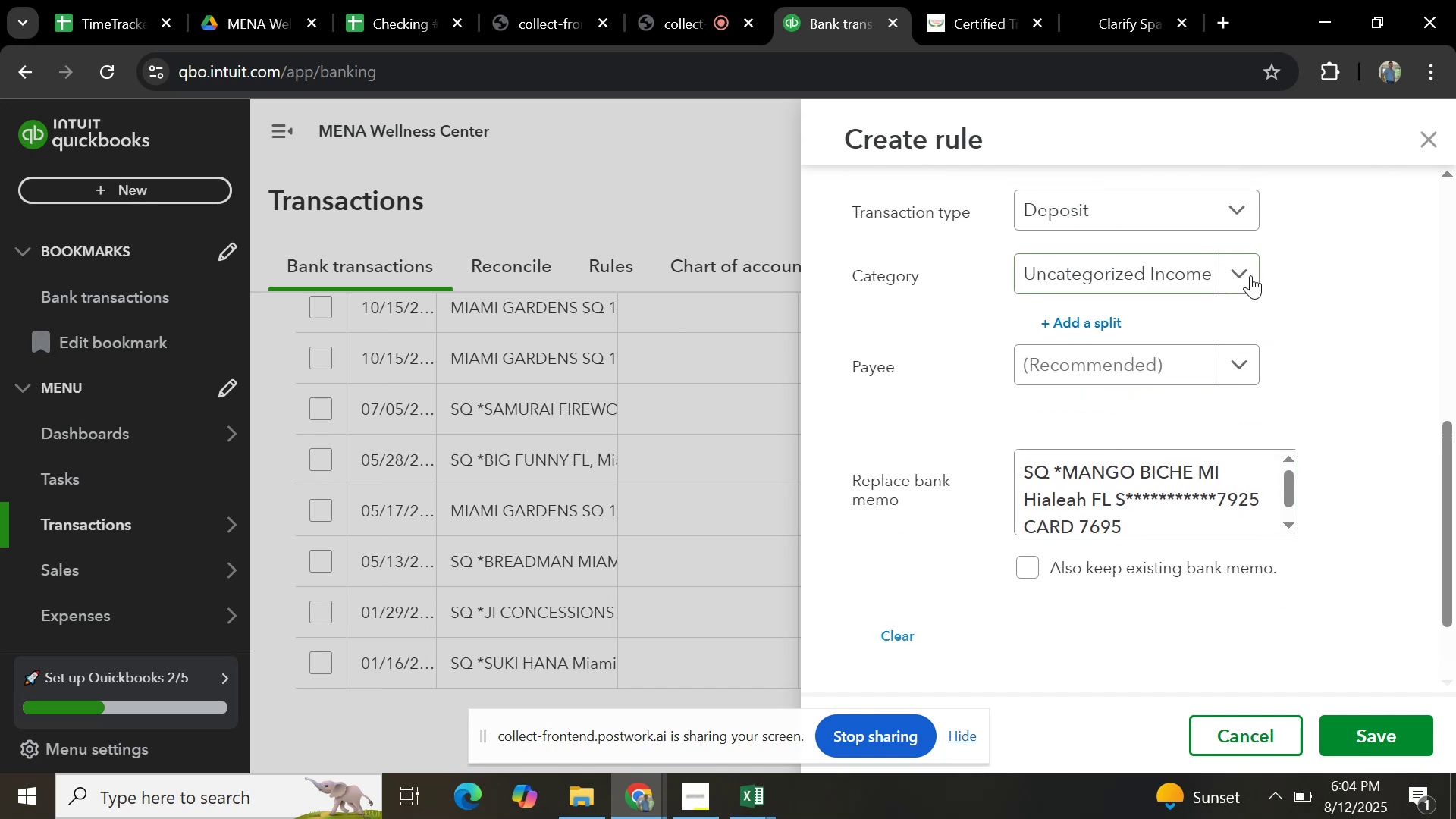 
left_click([1250, 275])
 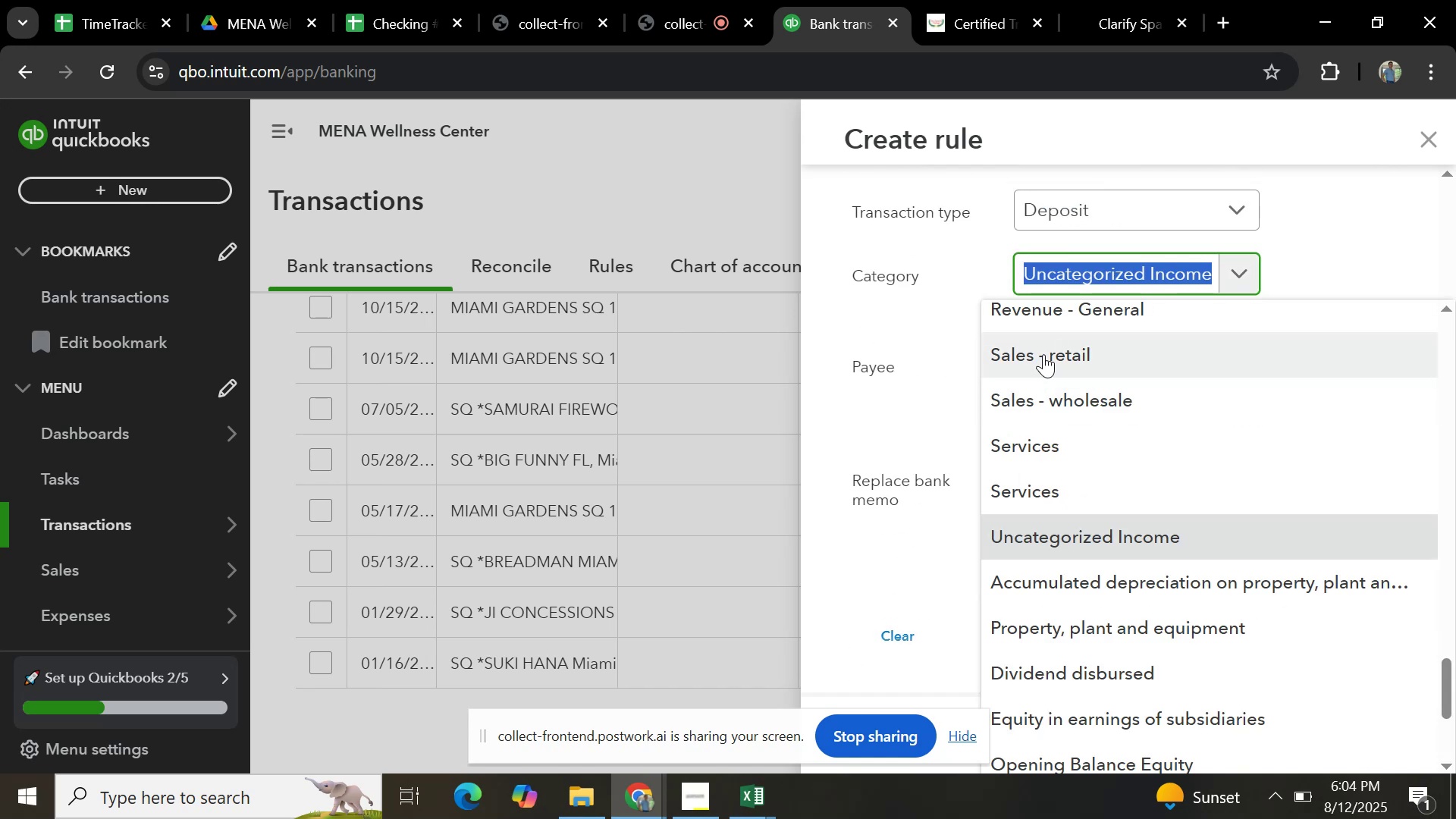 
left_click([1043, 354])
 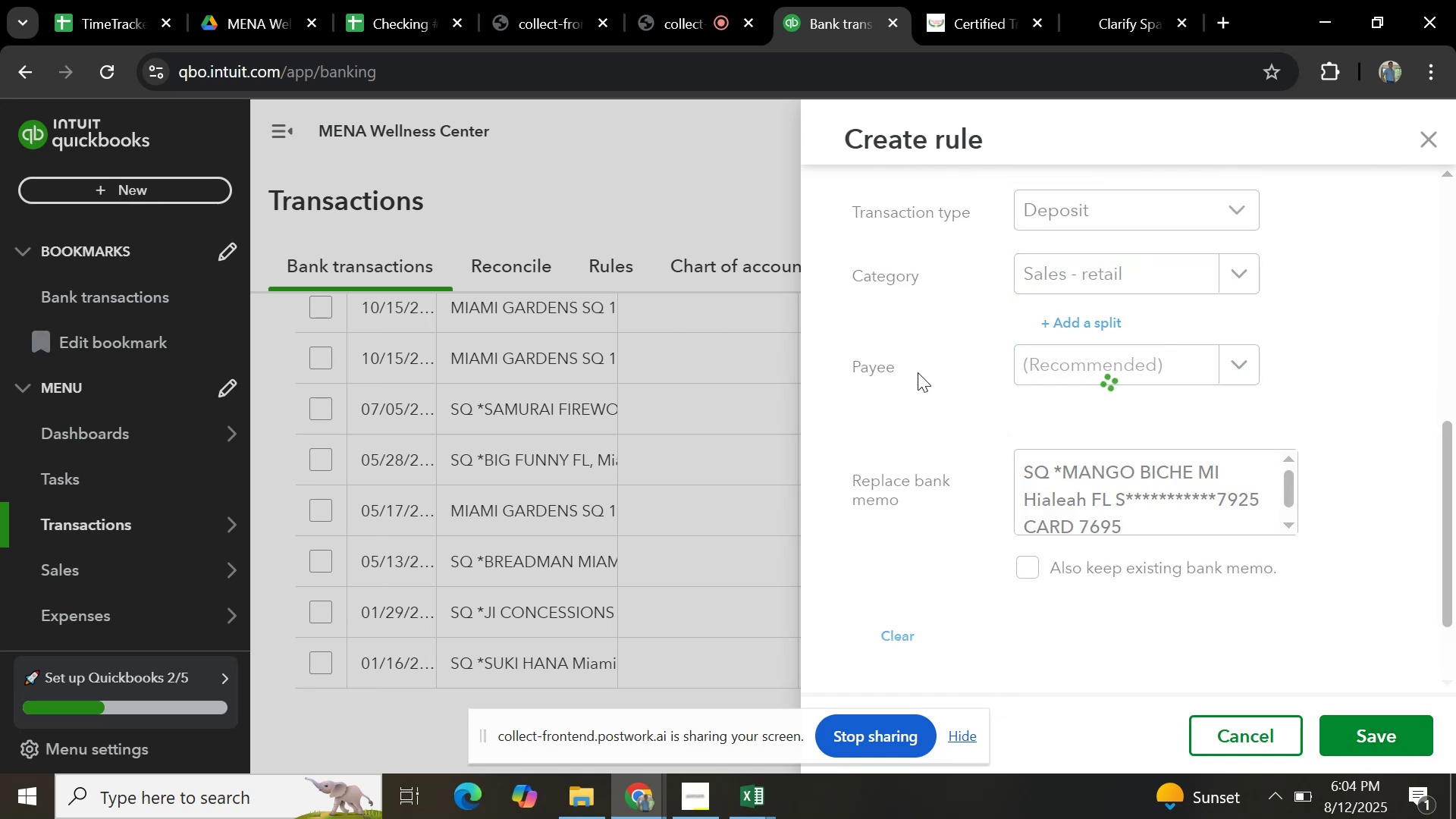 
wait(8.69)
 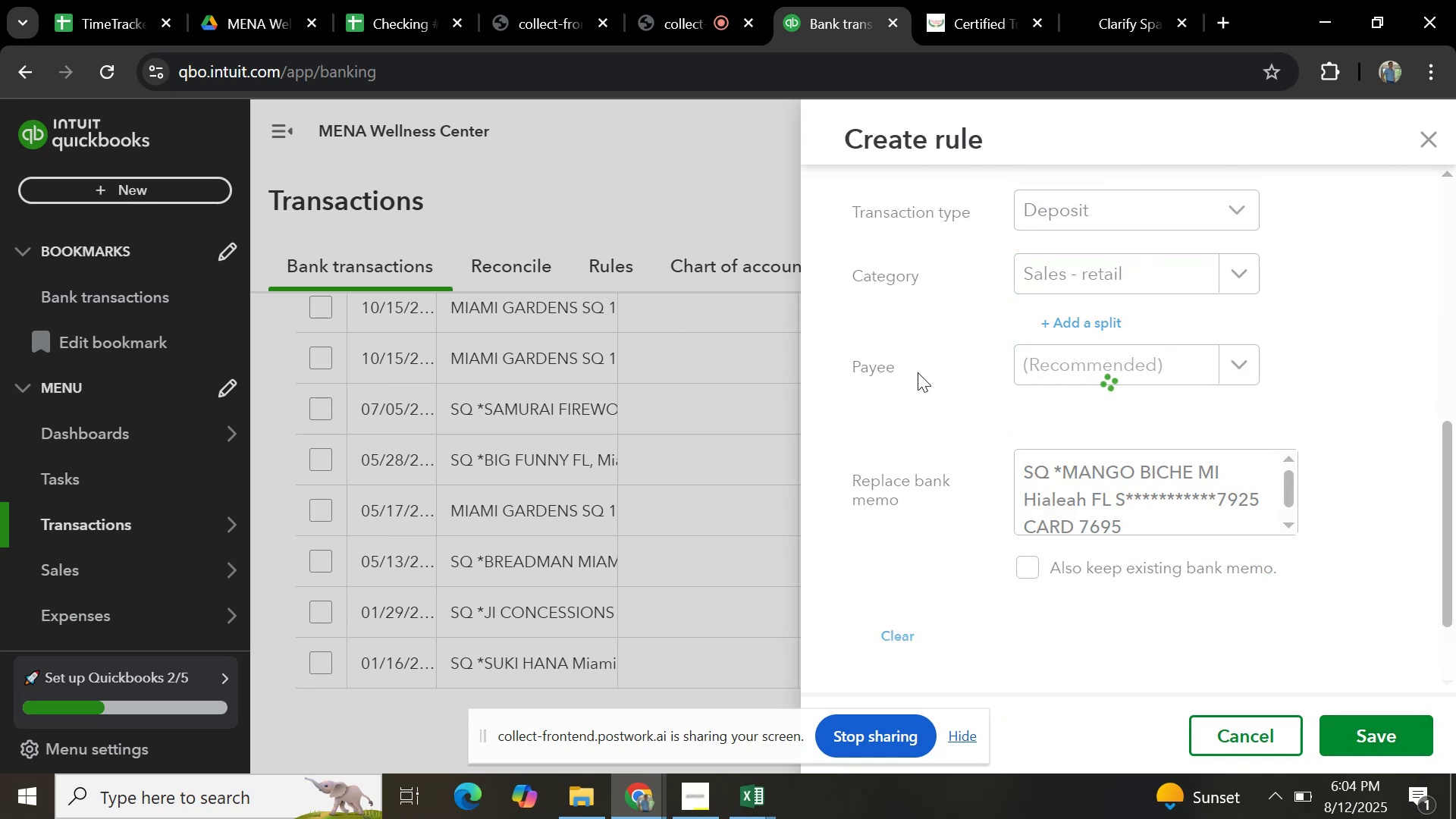 
key(Enter)
 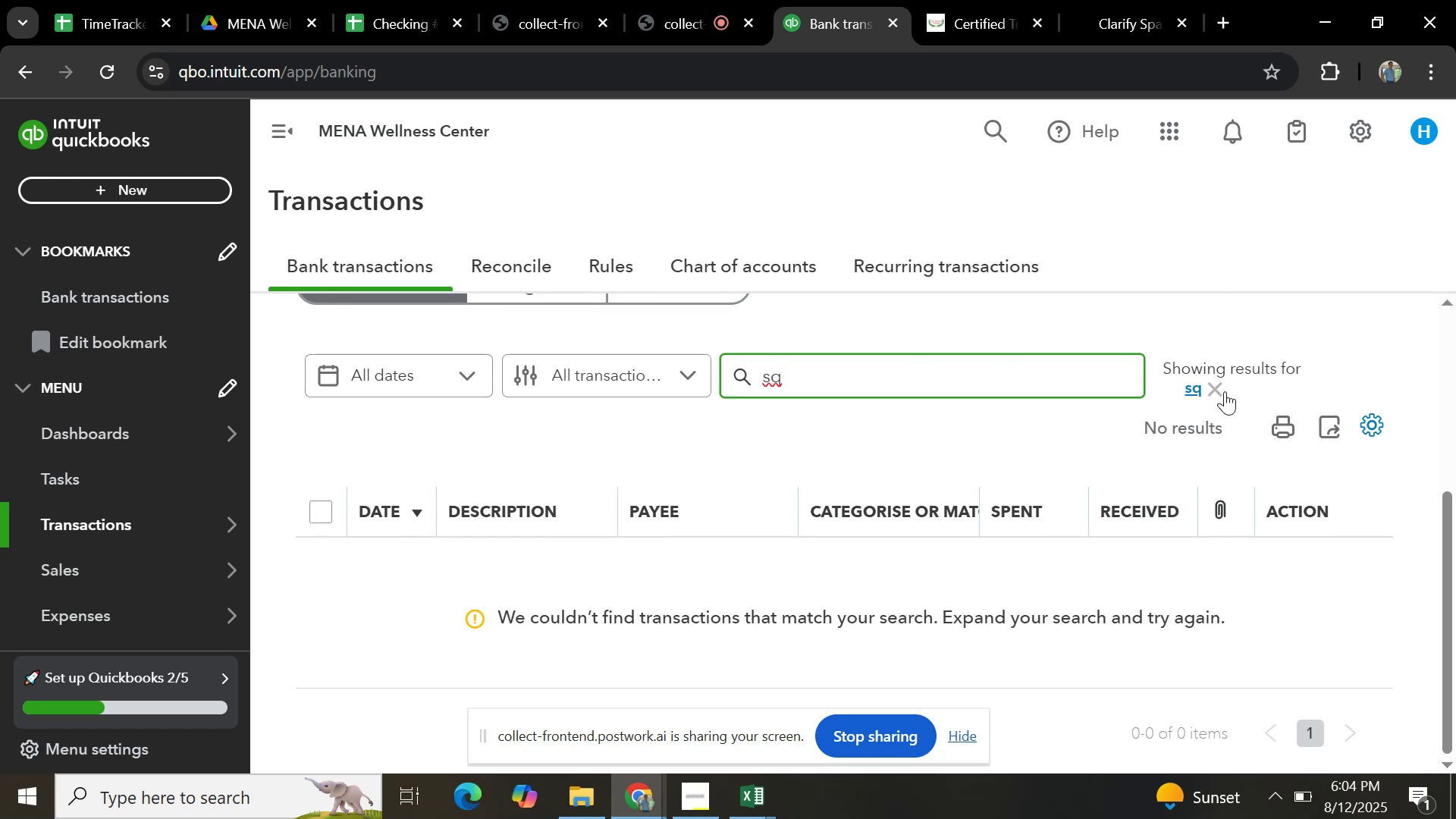 
scroll: coordinate [822, 449], scroll_direction: up, amount: 4.0
 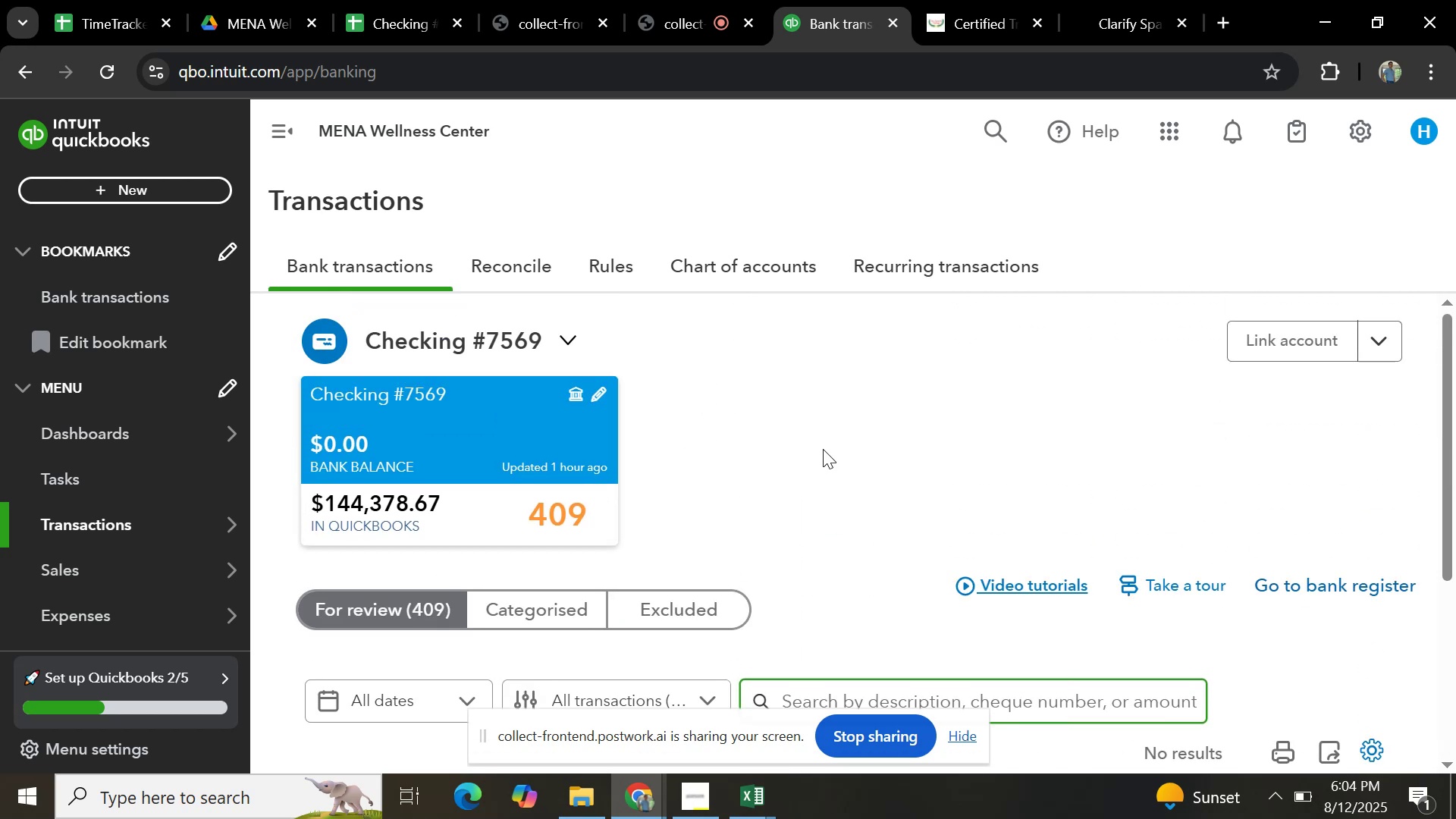 
right_click([822, 449])
 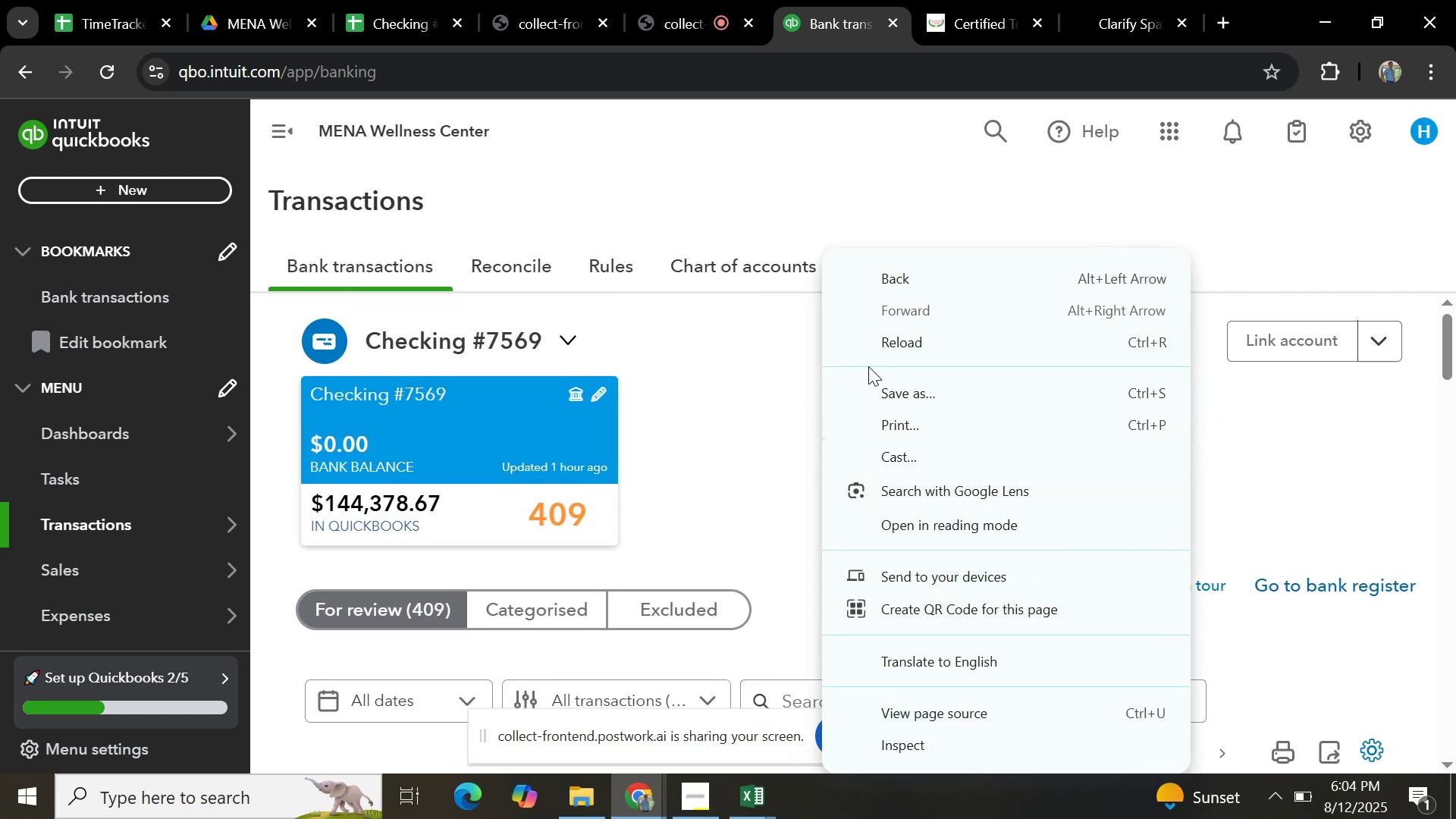 
left_click([879, 347])
 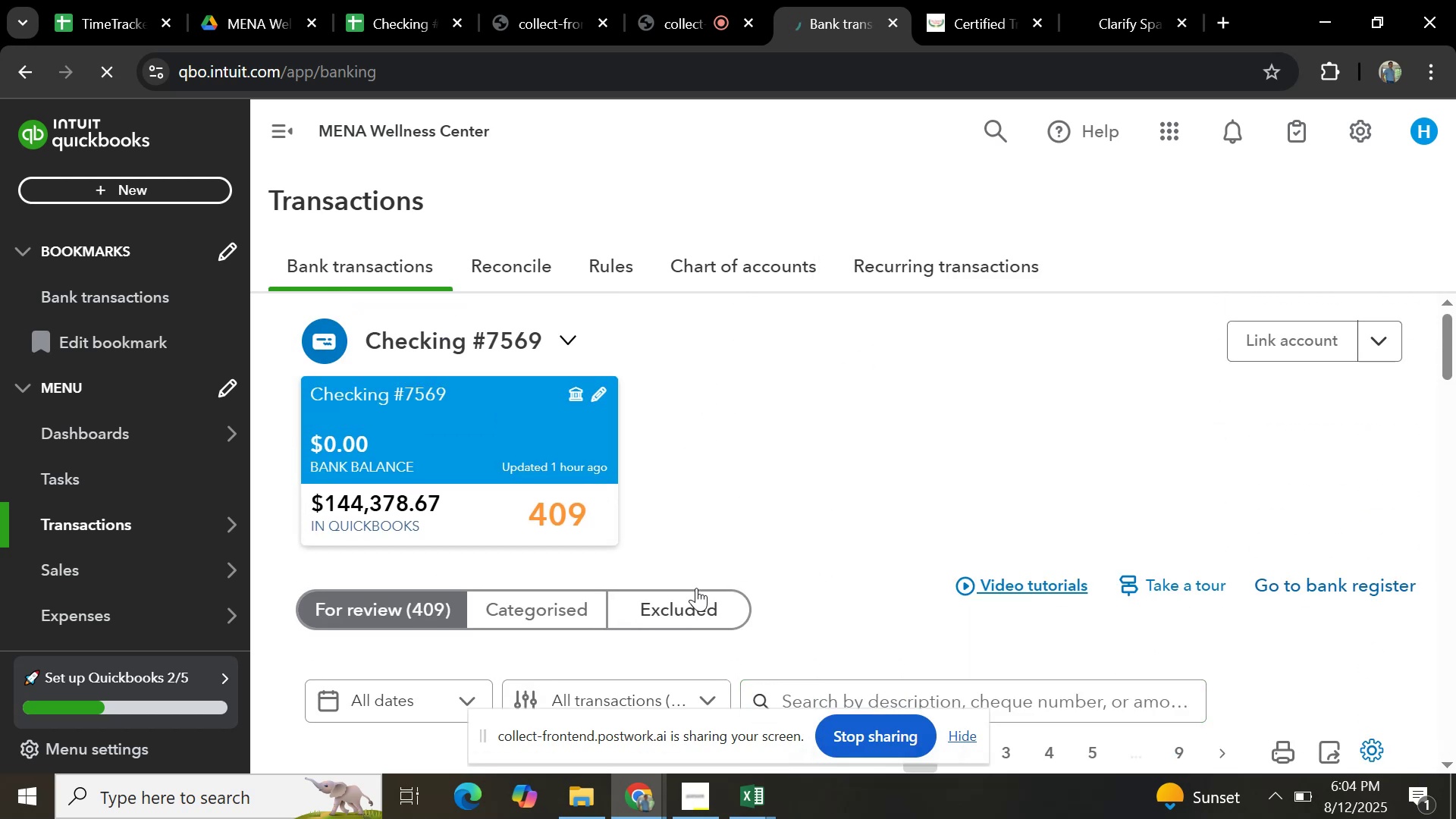 
scroll: coordinate [752, 573], scroll_direction: down, amount: 3.0
 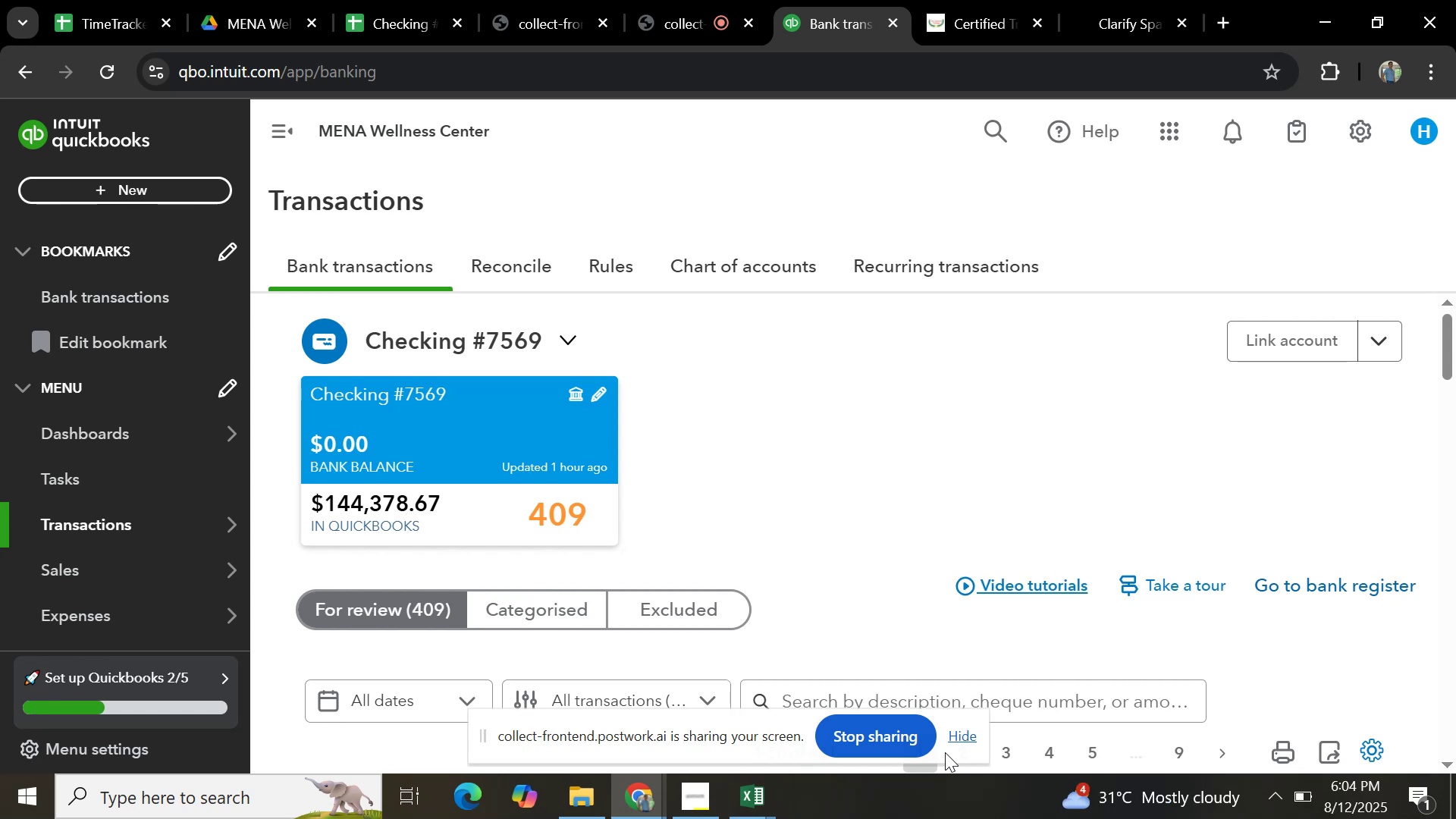 
wait(25.4)
 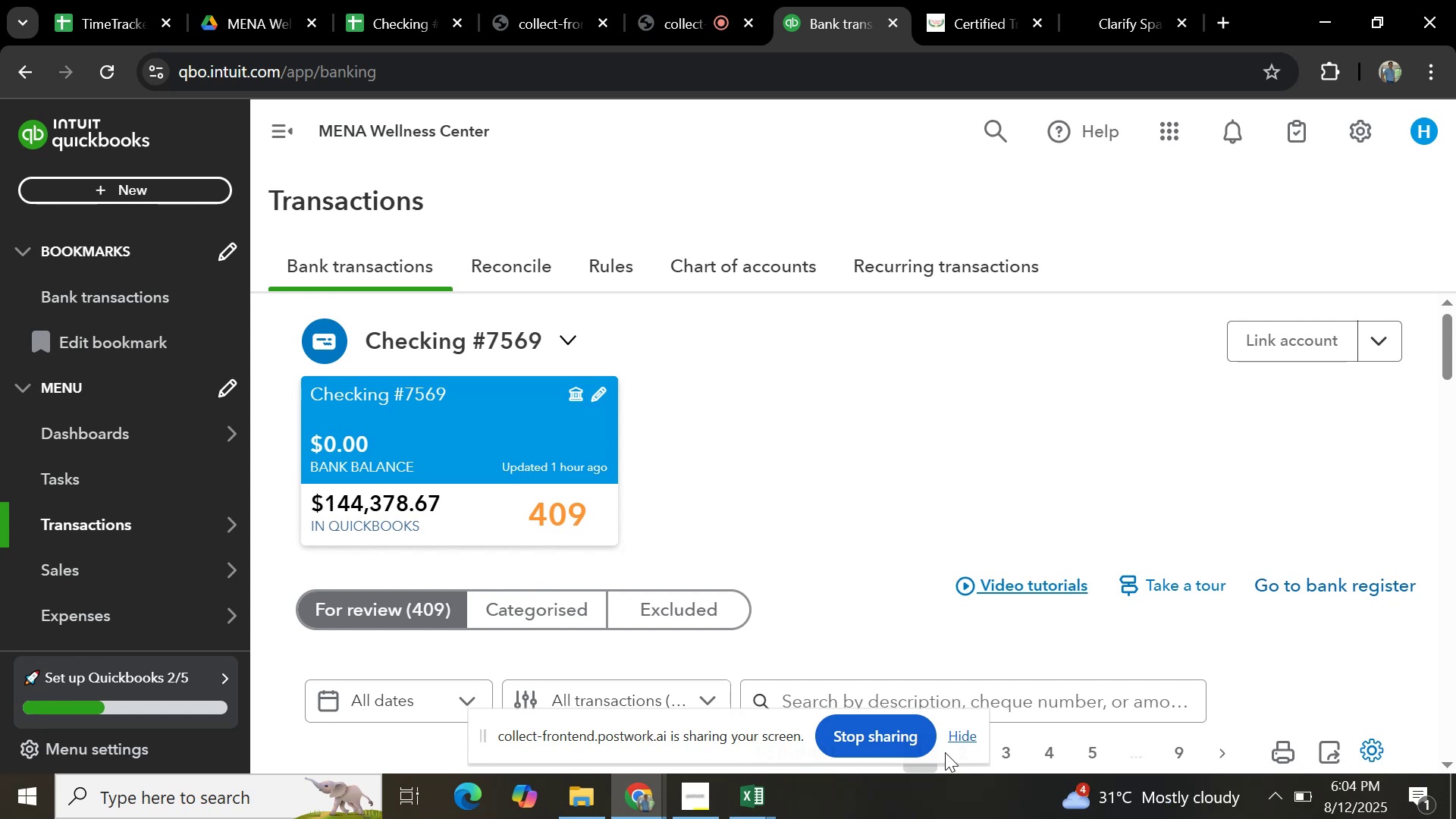 
scroll: coordinate [632, 482], scroll_direction: down, amount: 6.0
 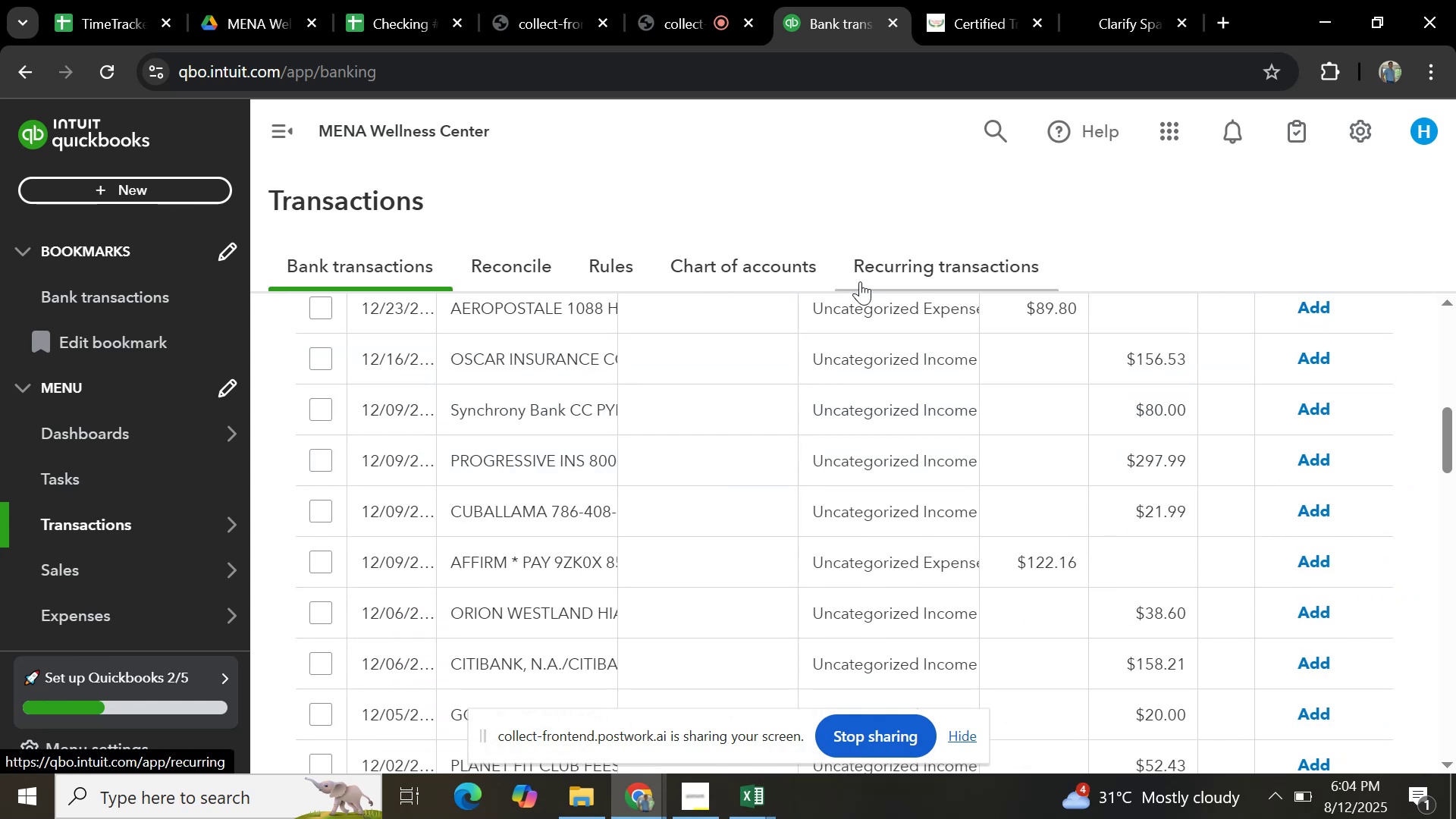 
scroll: coordinate [694, 533], scroll_direction: up, amount: 2.0
 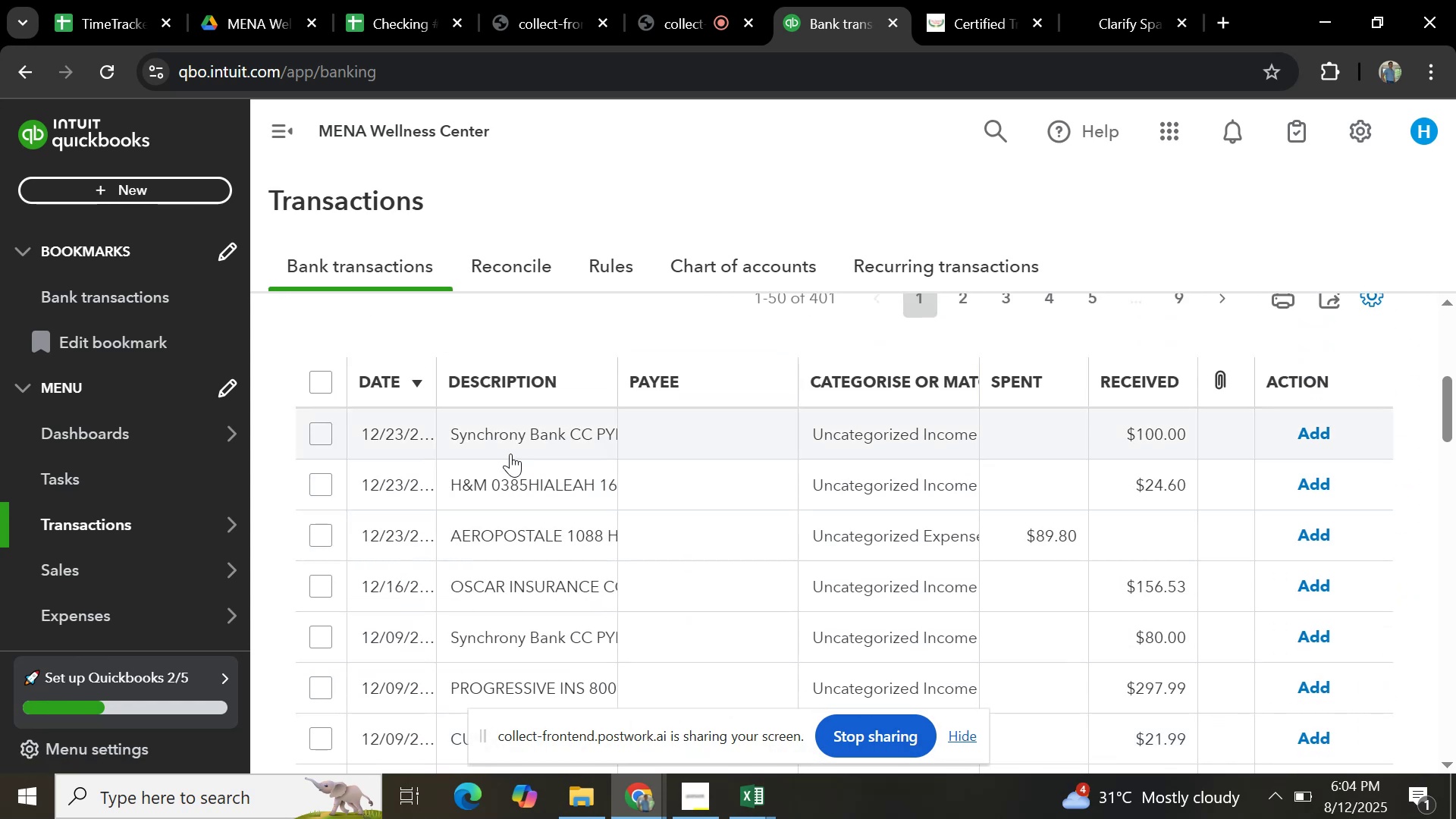 
scroll: coordinate [481, 508], scroll_direction: down, amount: 34.0
 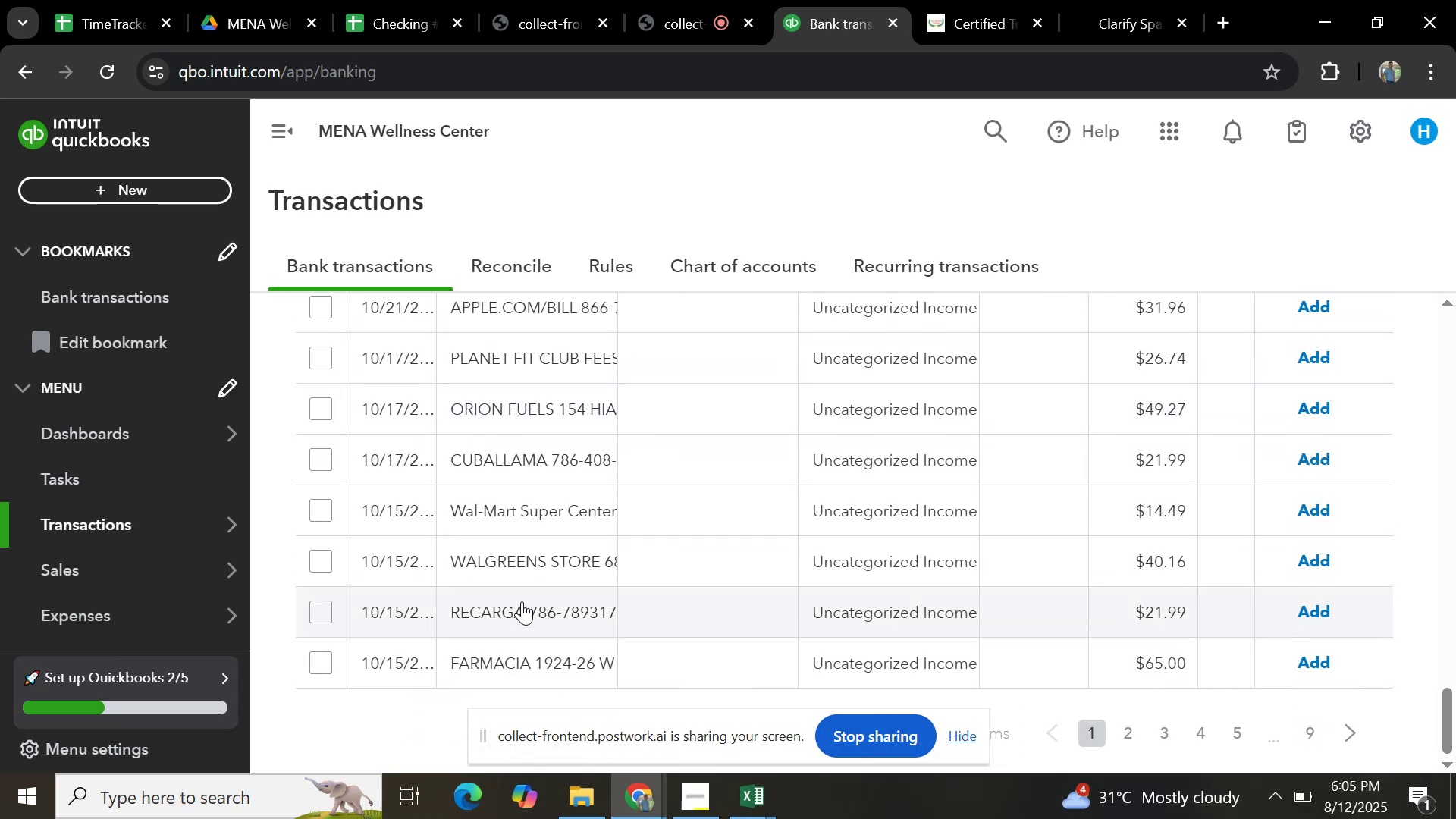 
scroll: coordinate [1006, 469], scroll_direction: up, amount: 37.0
 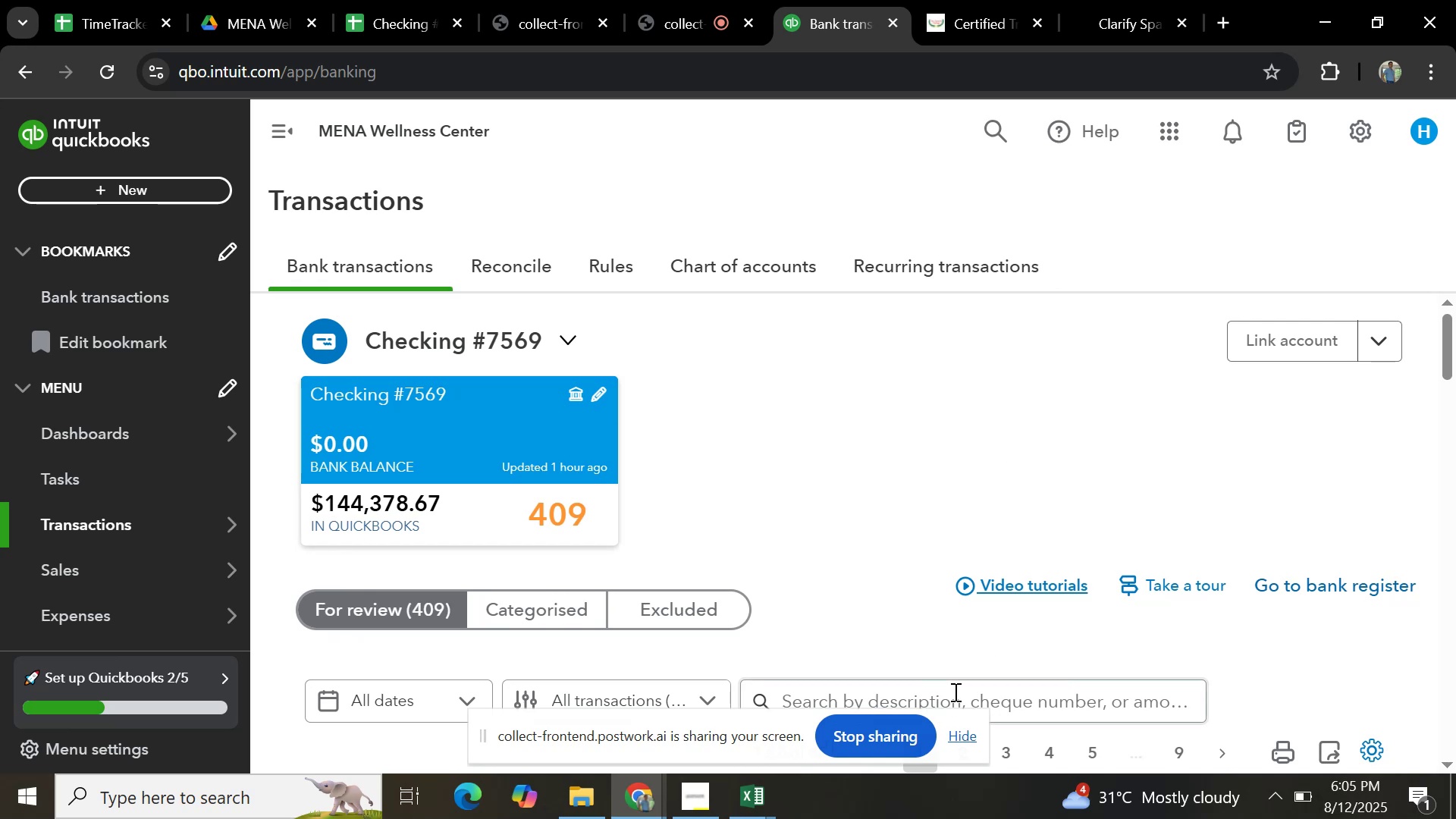 
left_click([953, 691])
 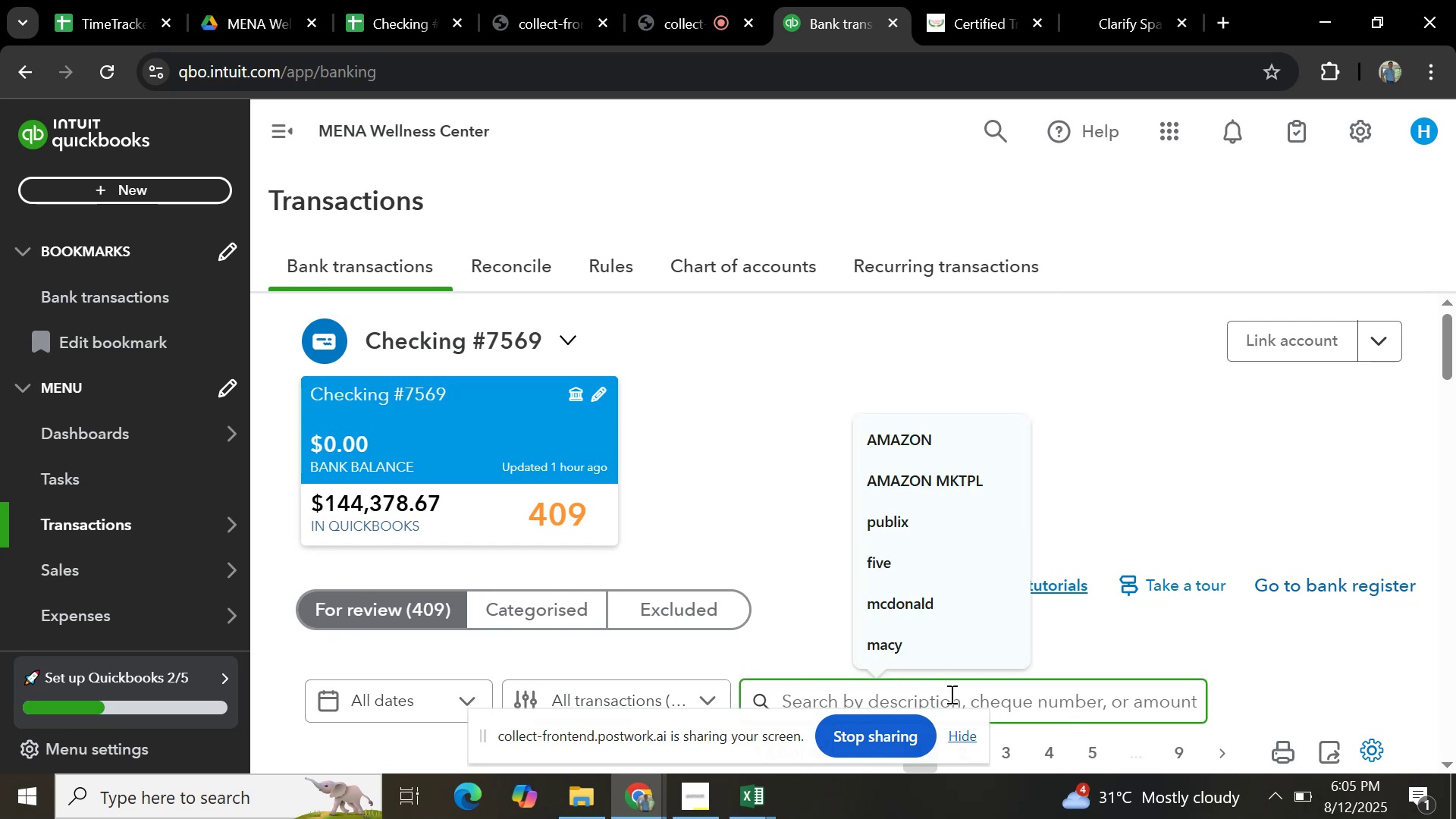 
type(farmacia)
 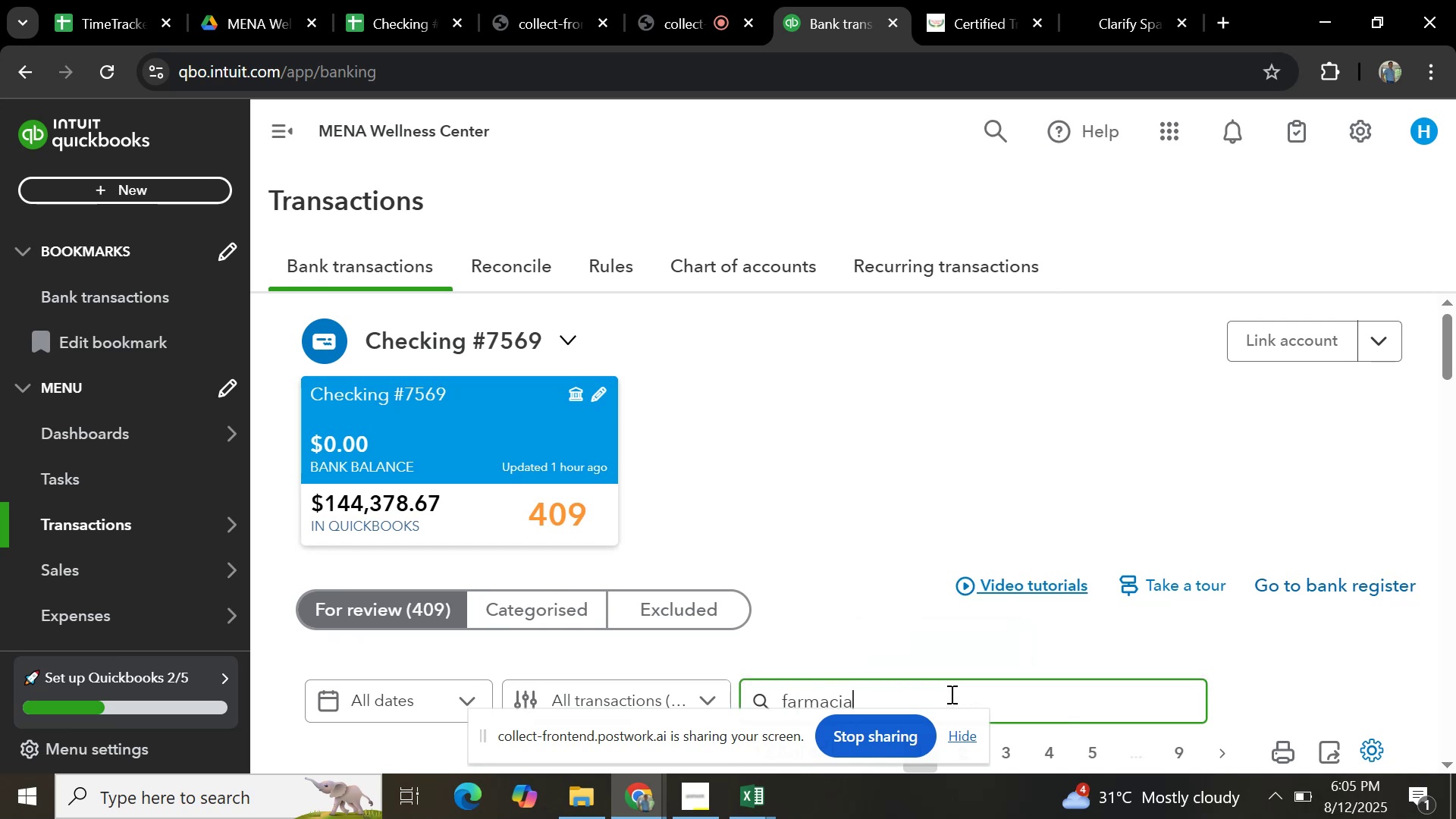 
key(Enter)
 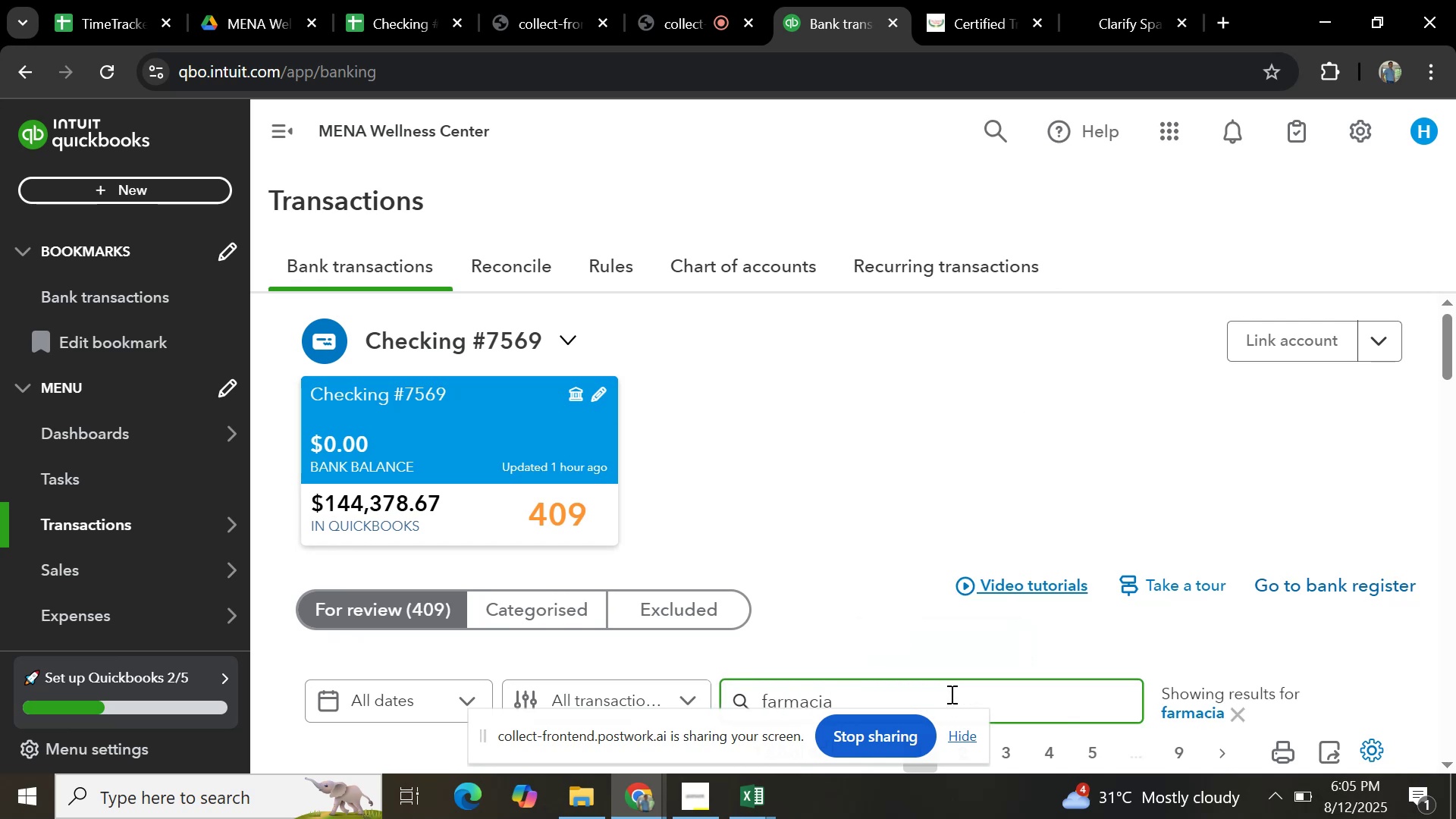 
scroll: coordinate [410, 665], scroll_direction: down, amount: 10.0
 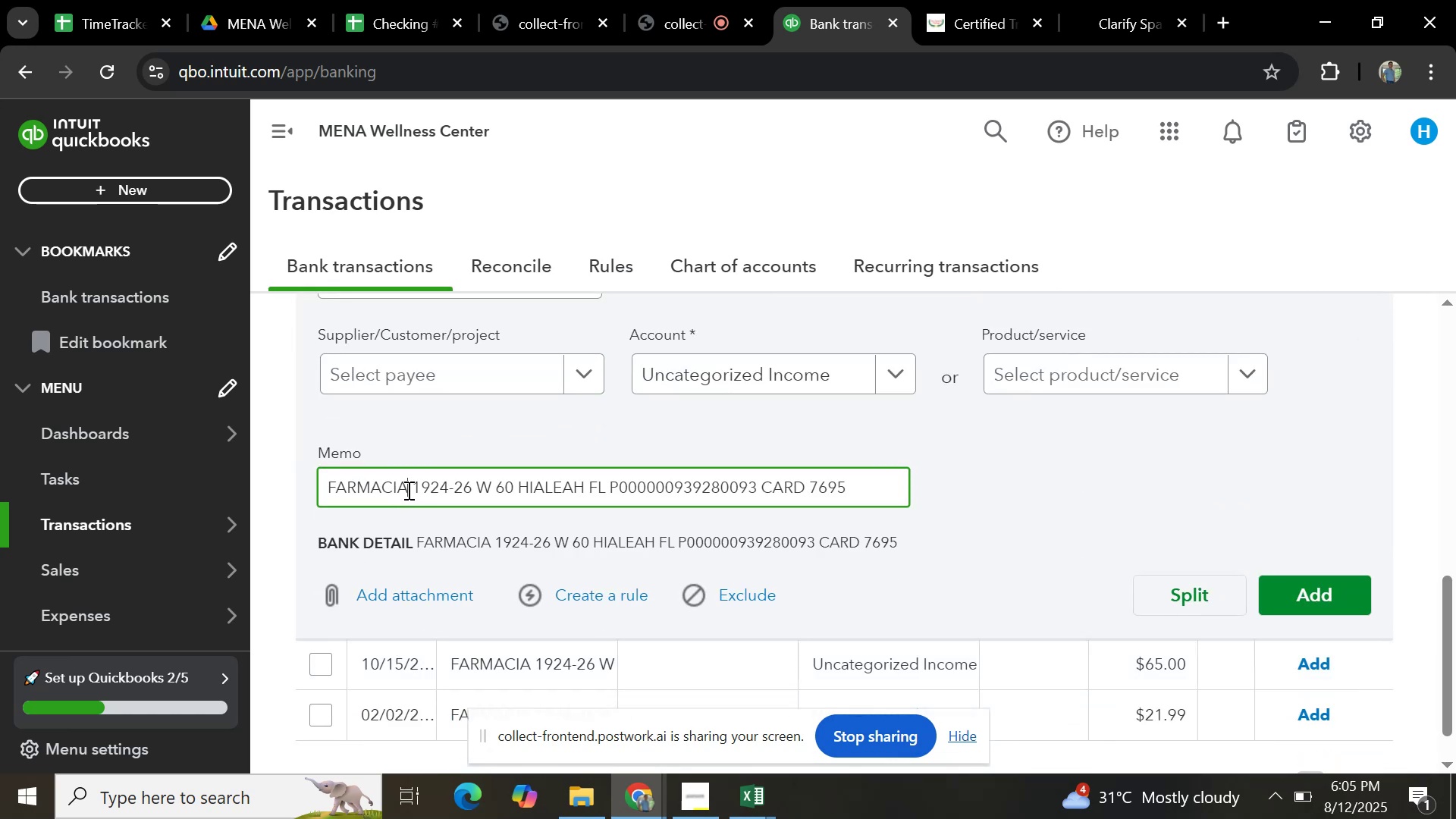 
key(Control+C)
 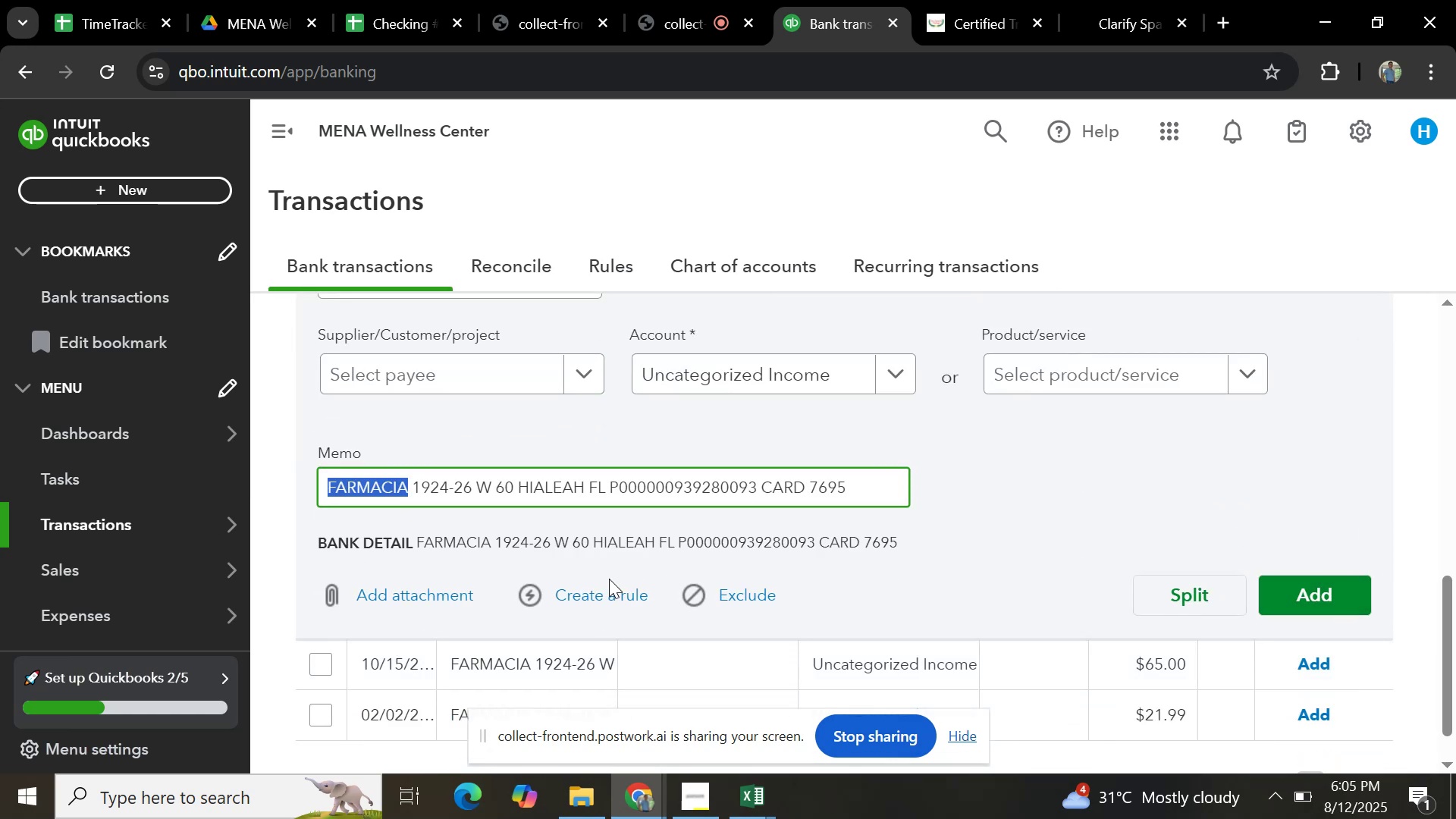 
left_click([604, 592])
 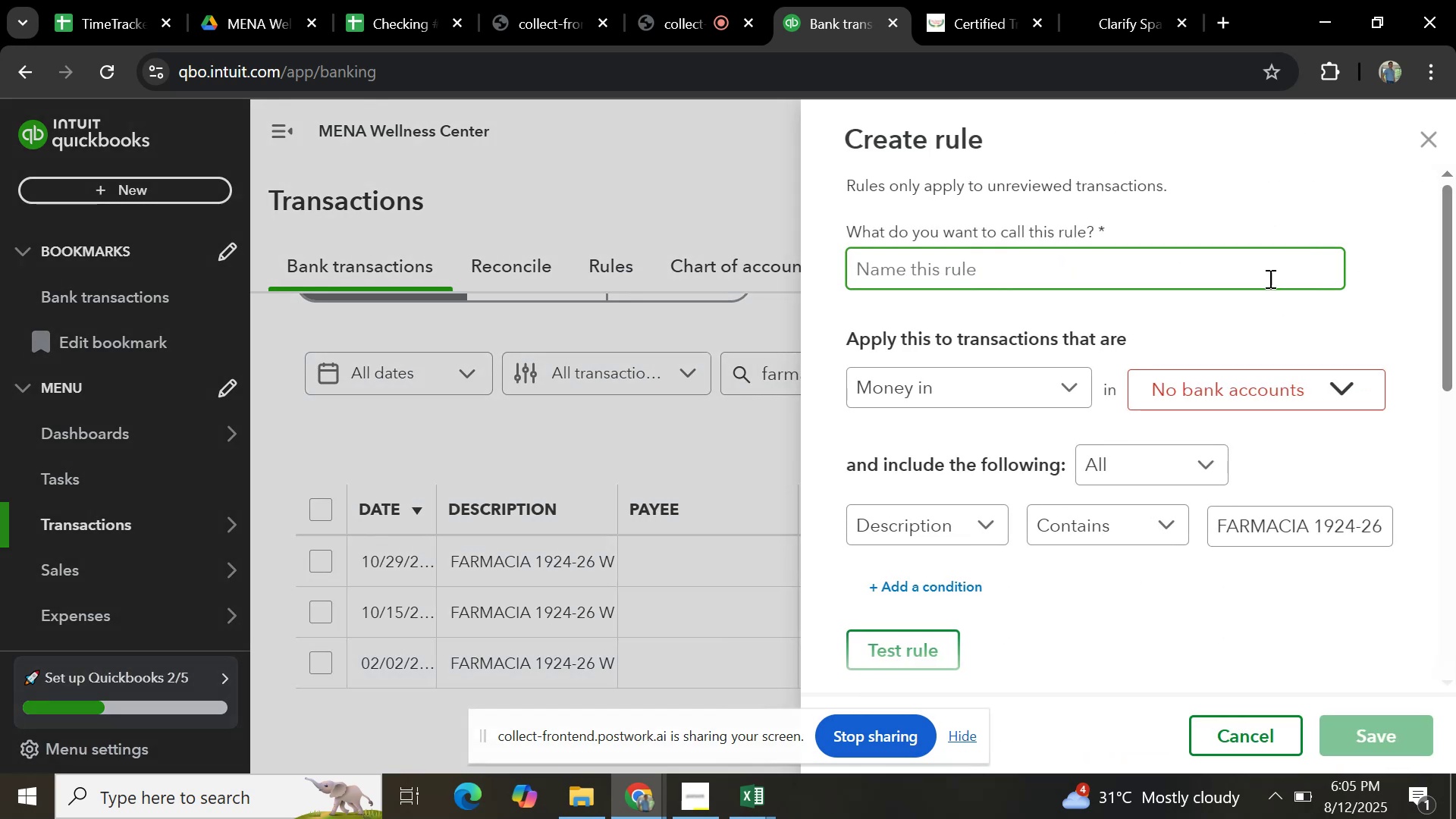 
key(Control+V)
 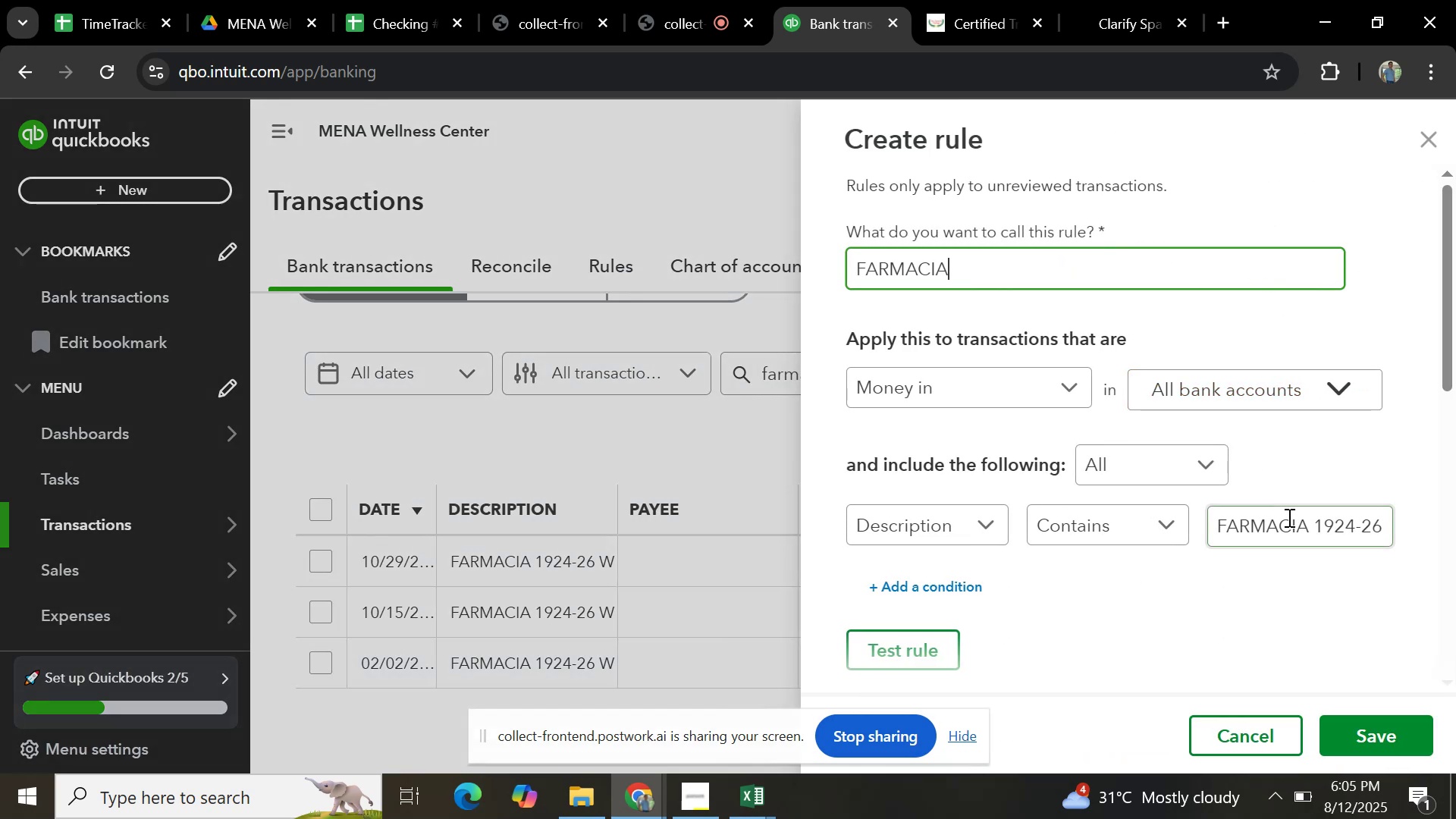 
key(Control+A)
 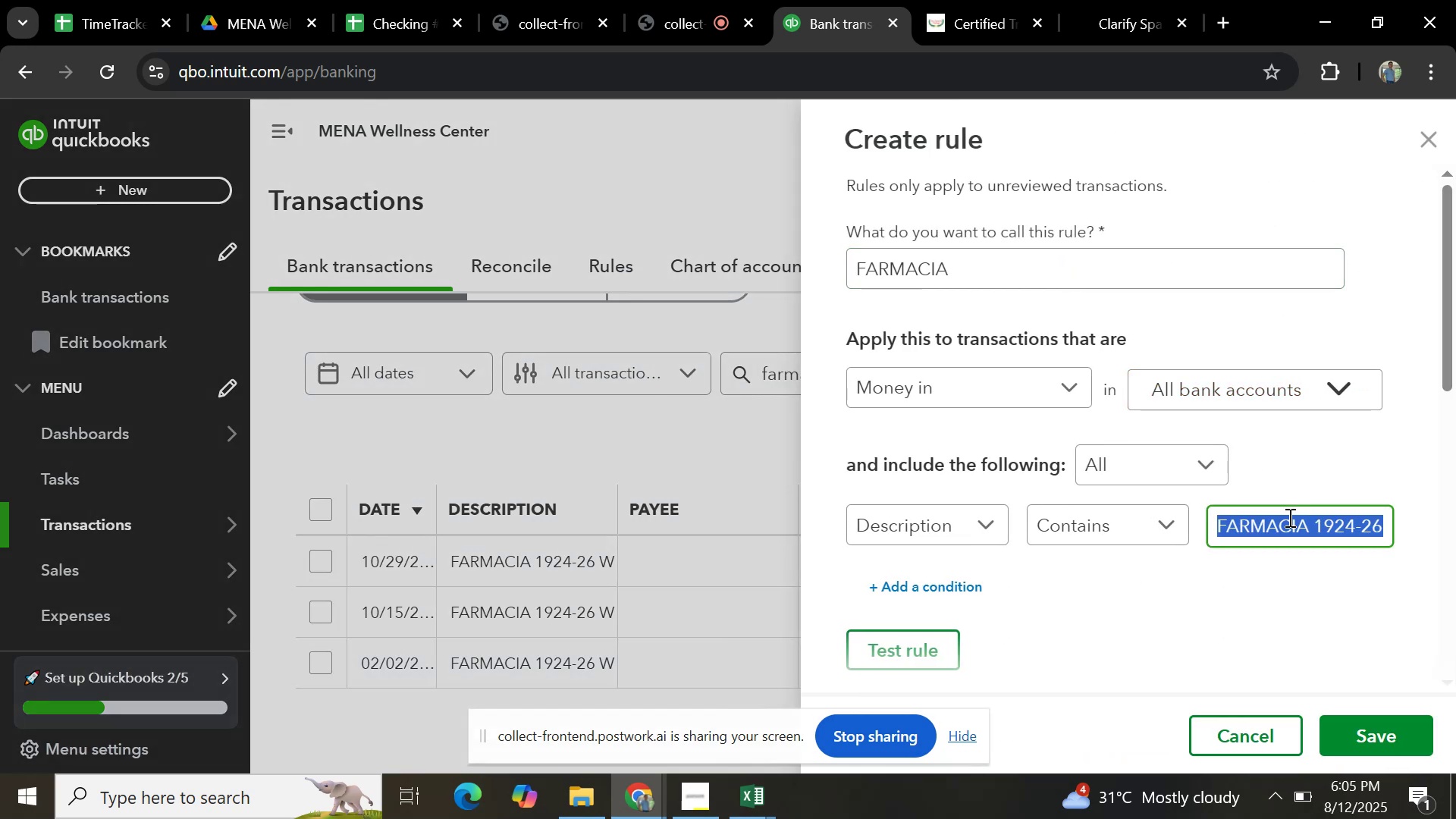 
key(Control+V)
 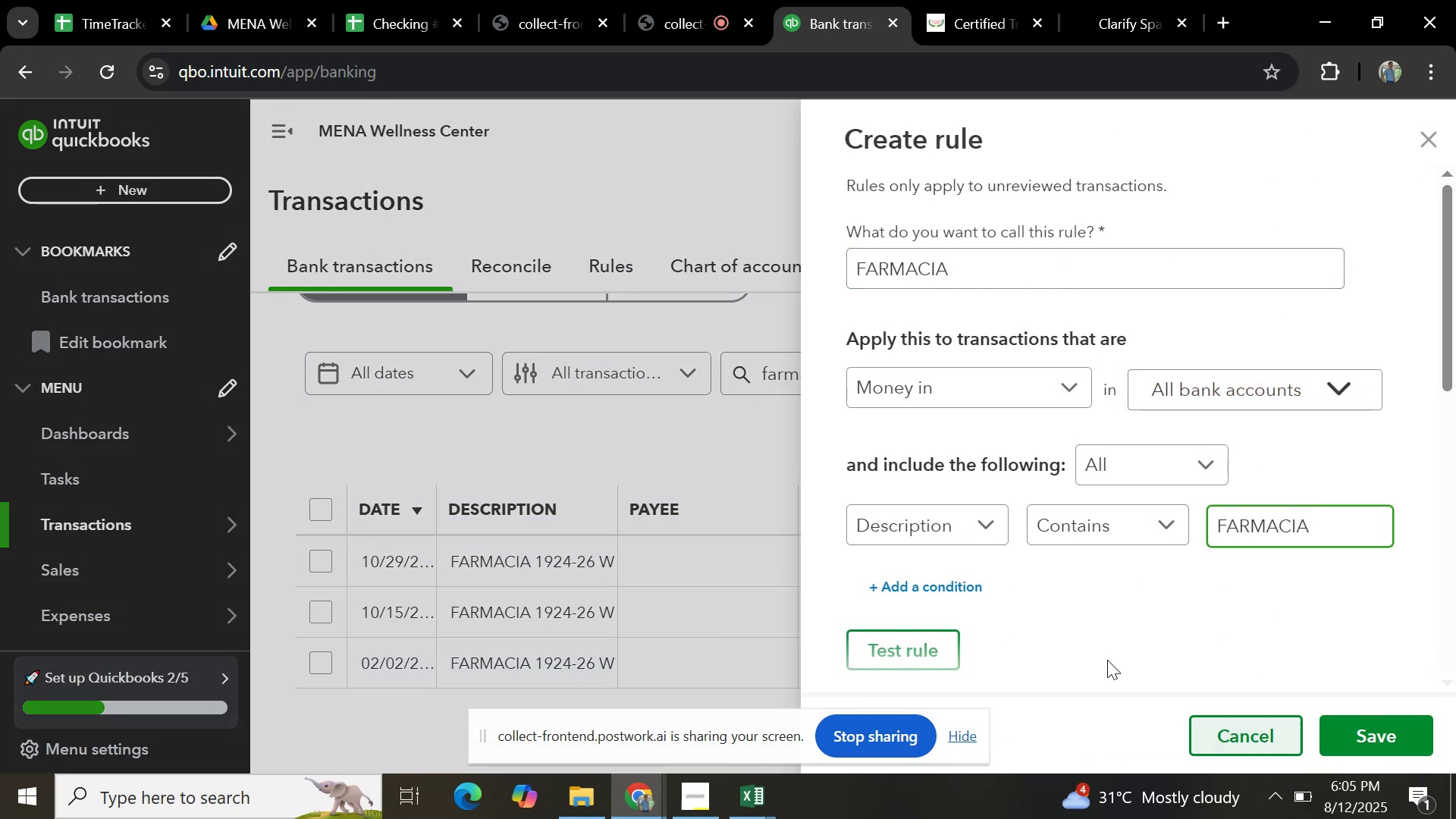 
scroll: coordinate [1119, 559], scroll_direction: down, amount: 3.0
 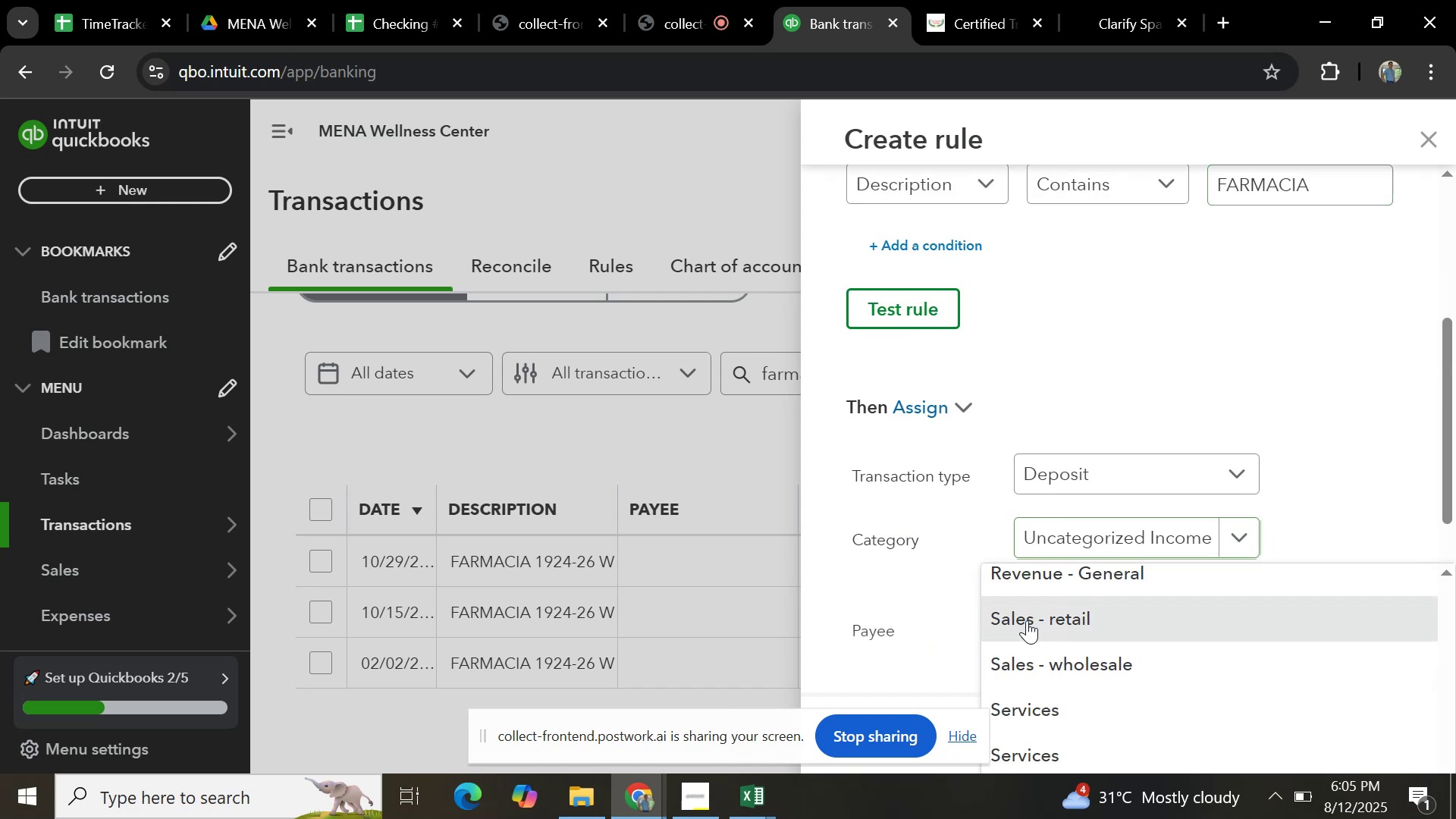 
left_click([1402, 724])
 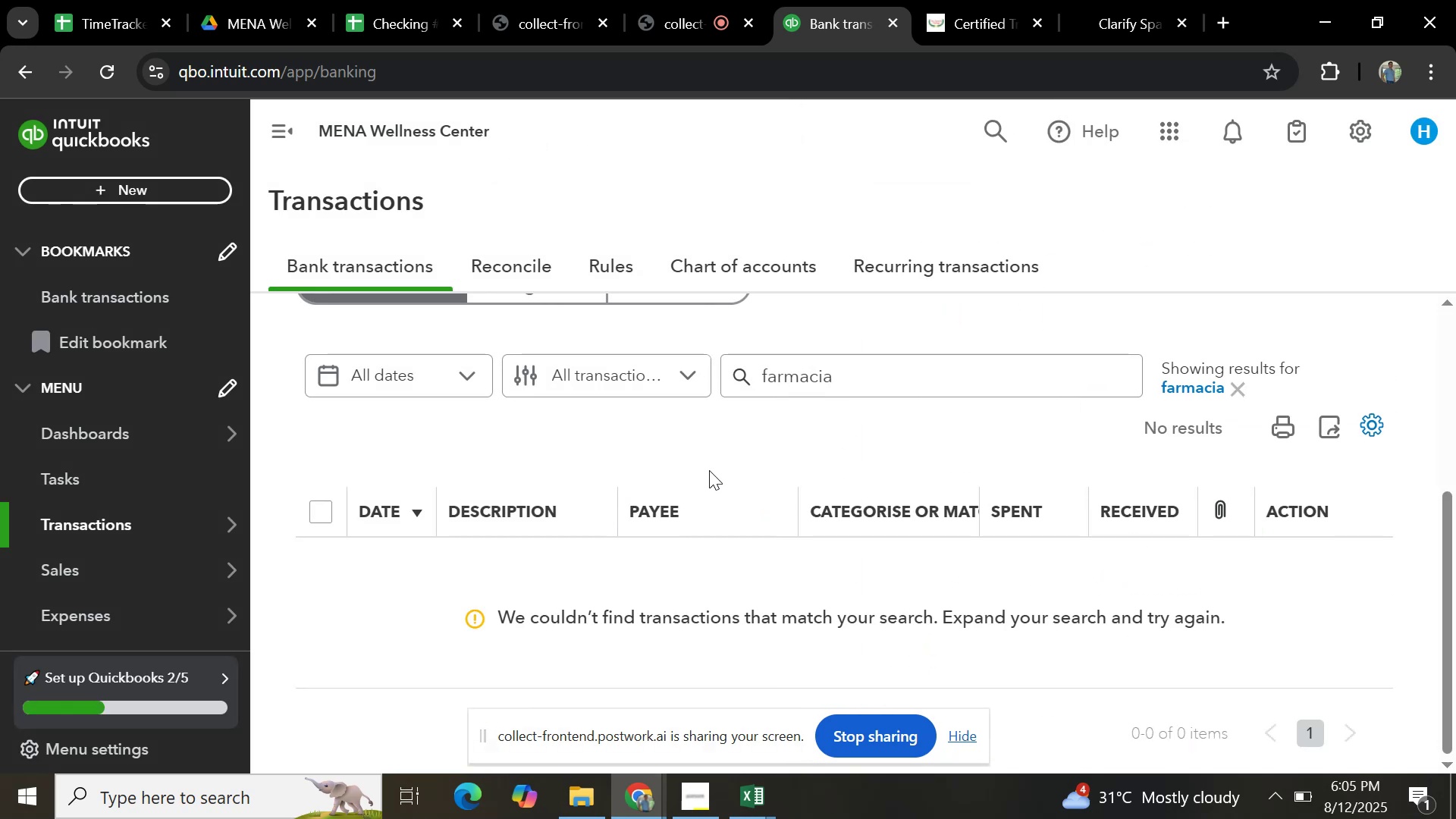 
left_click([1240, 382])
 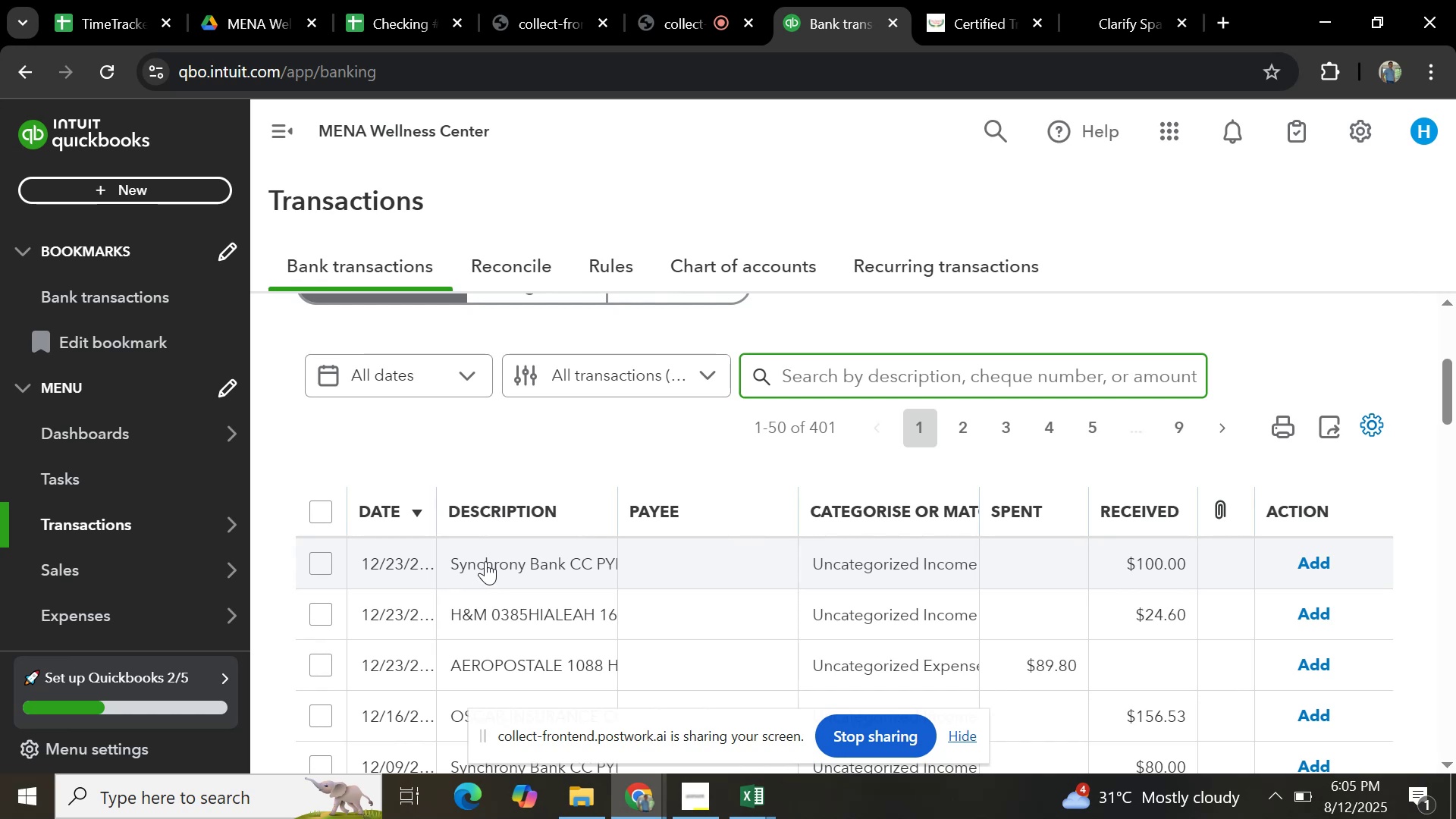 
left_click([488, 560])
 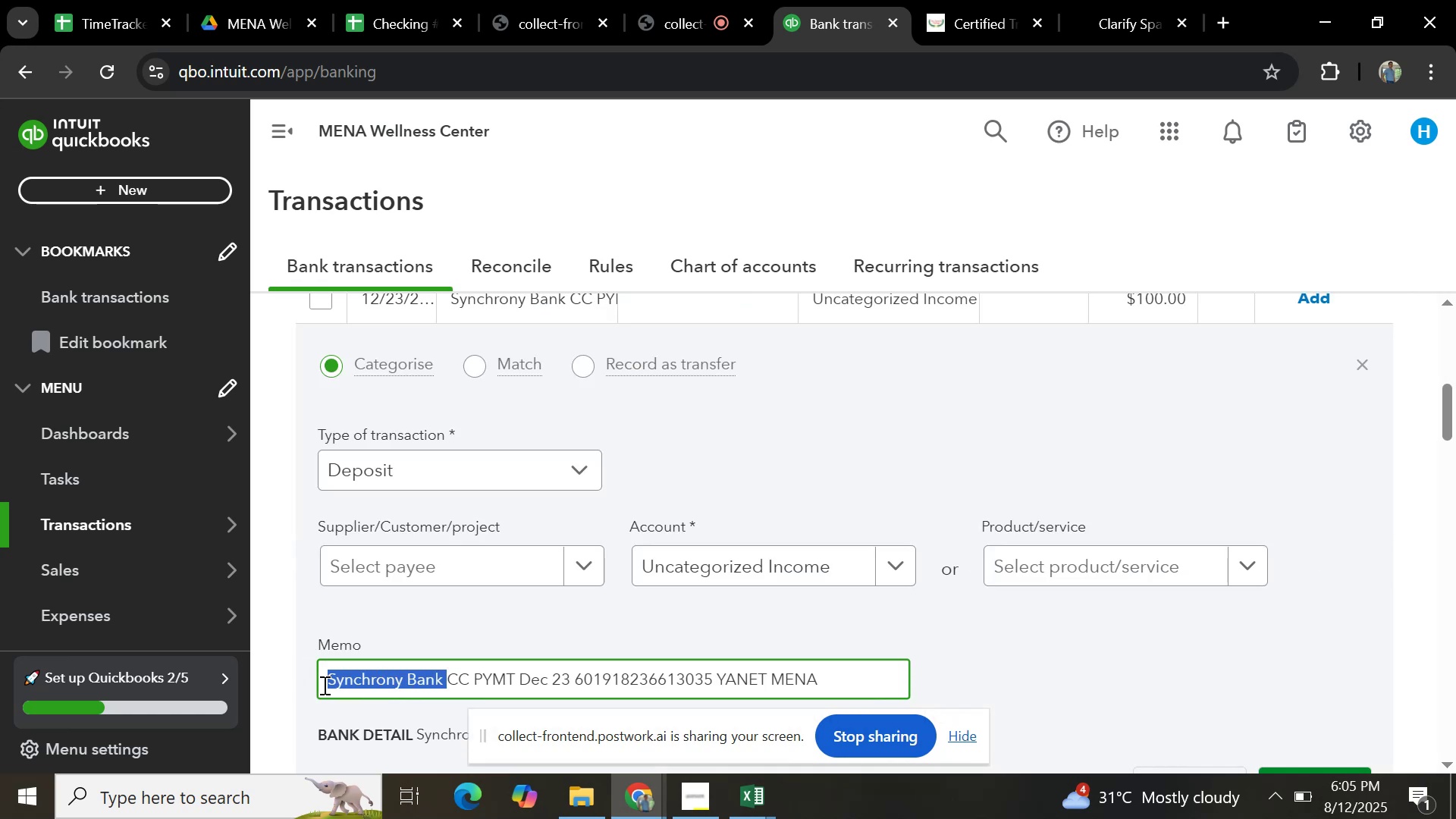 
key(Control+C)
 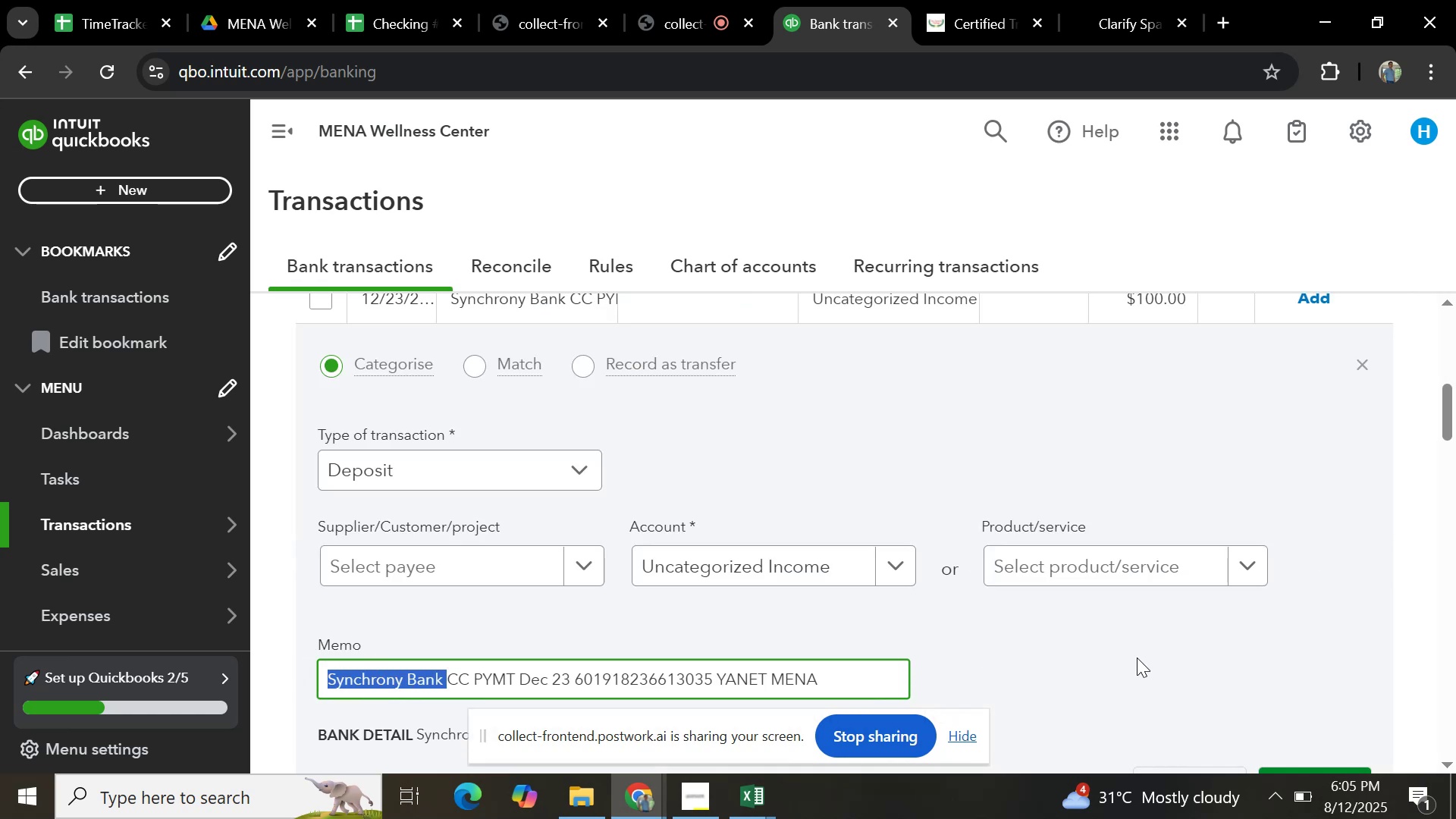 
scroll: coordinate [1136, 657], scroll_direction: up, amount: 1.0
 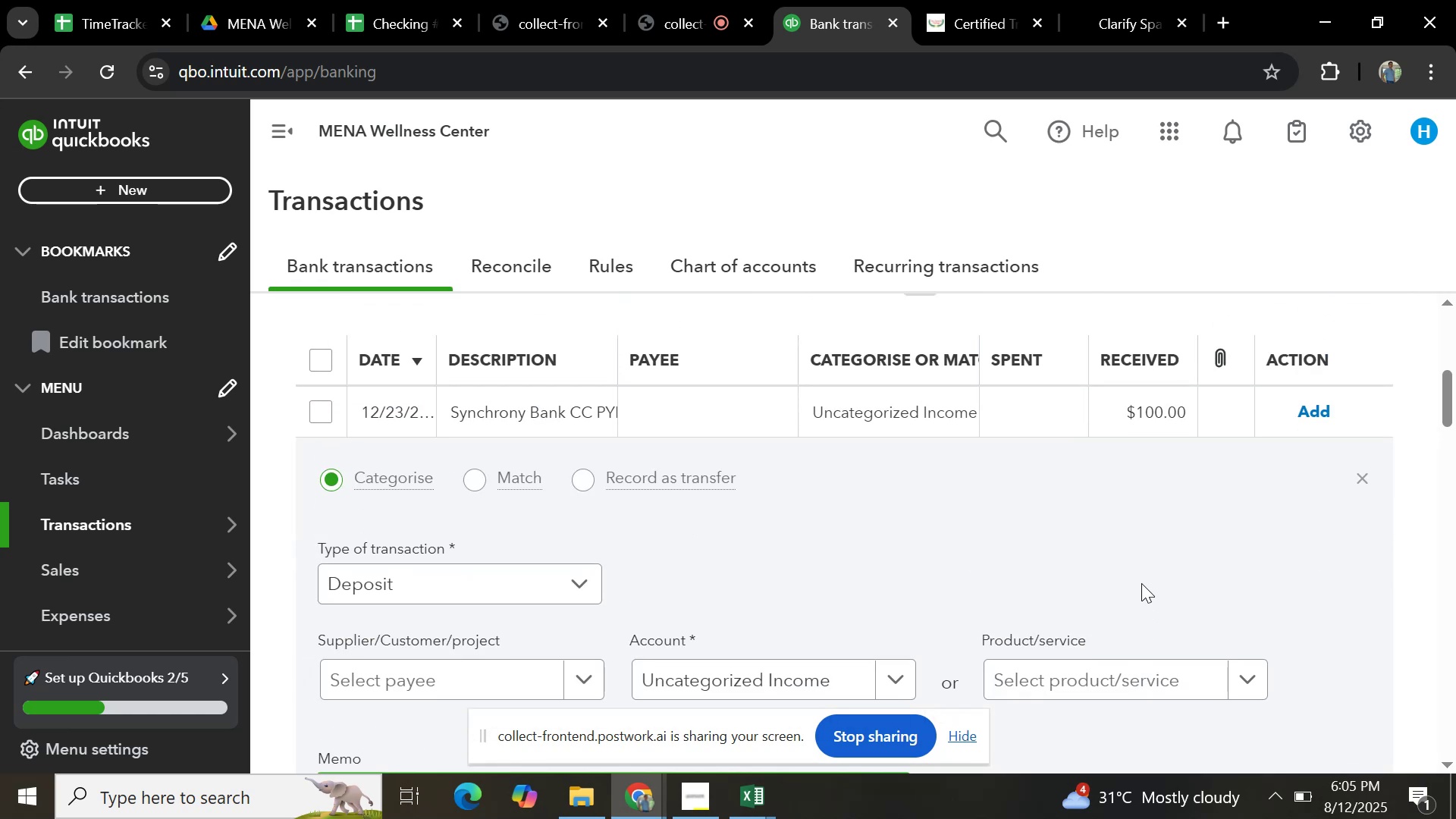 
scroll: coordinate [1141, 577], scroll_direction: down, amount: 4.0
 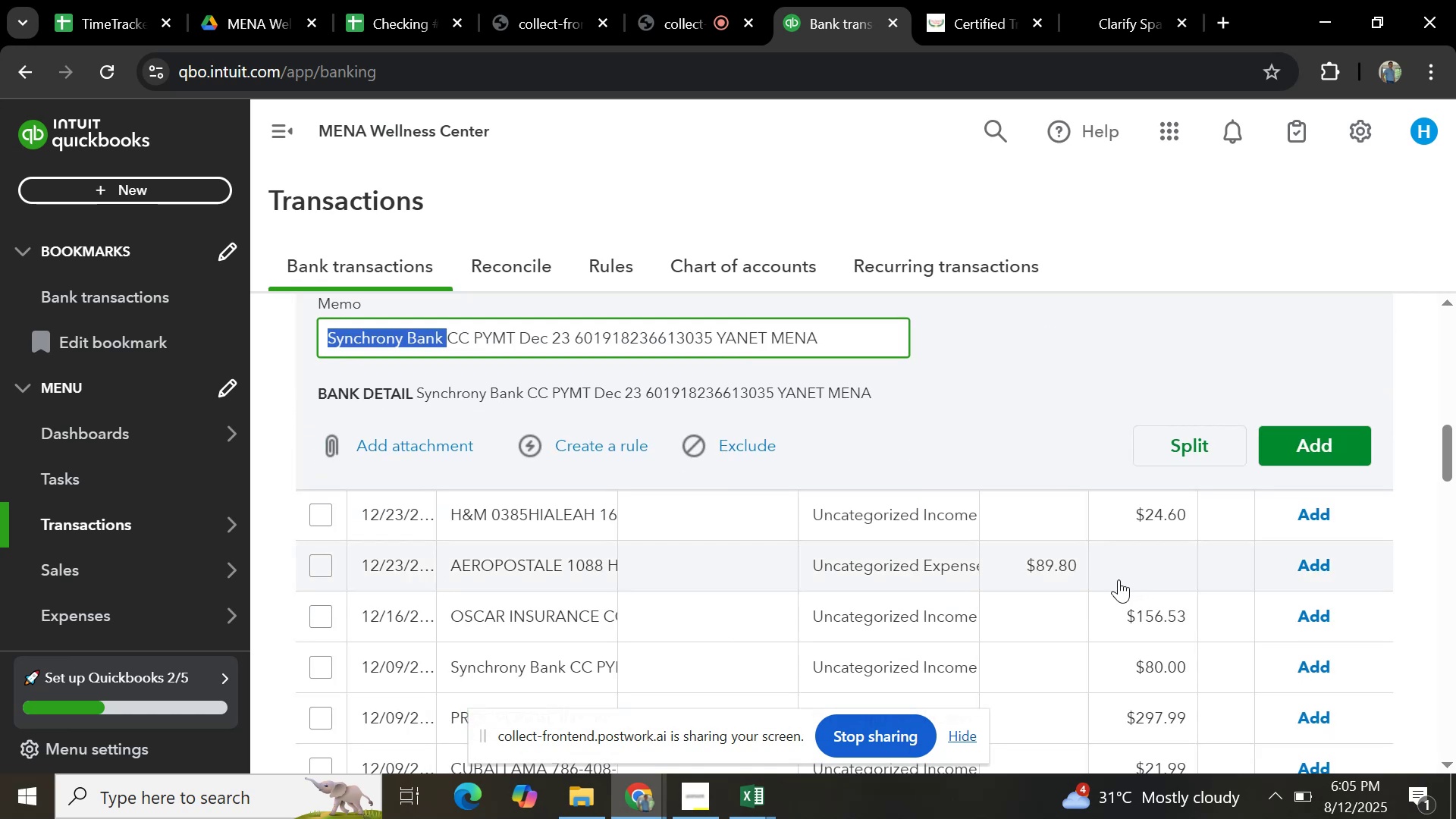 
scroll: coordinate [1118, 579], scroll_direction: up, amount: 4.0
 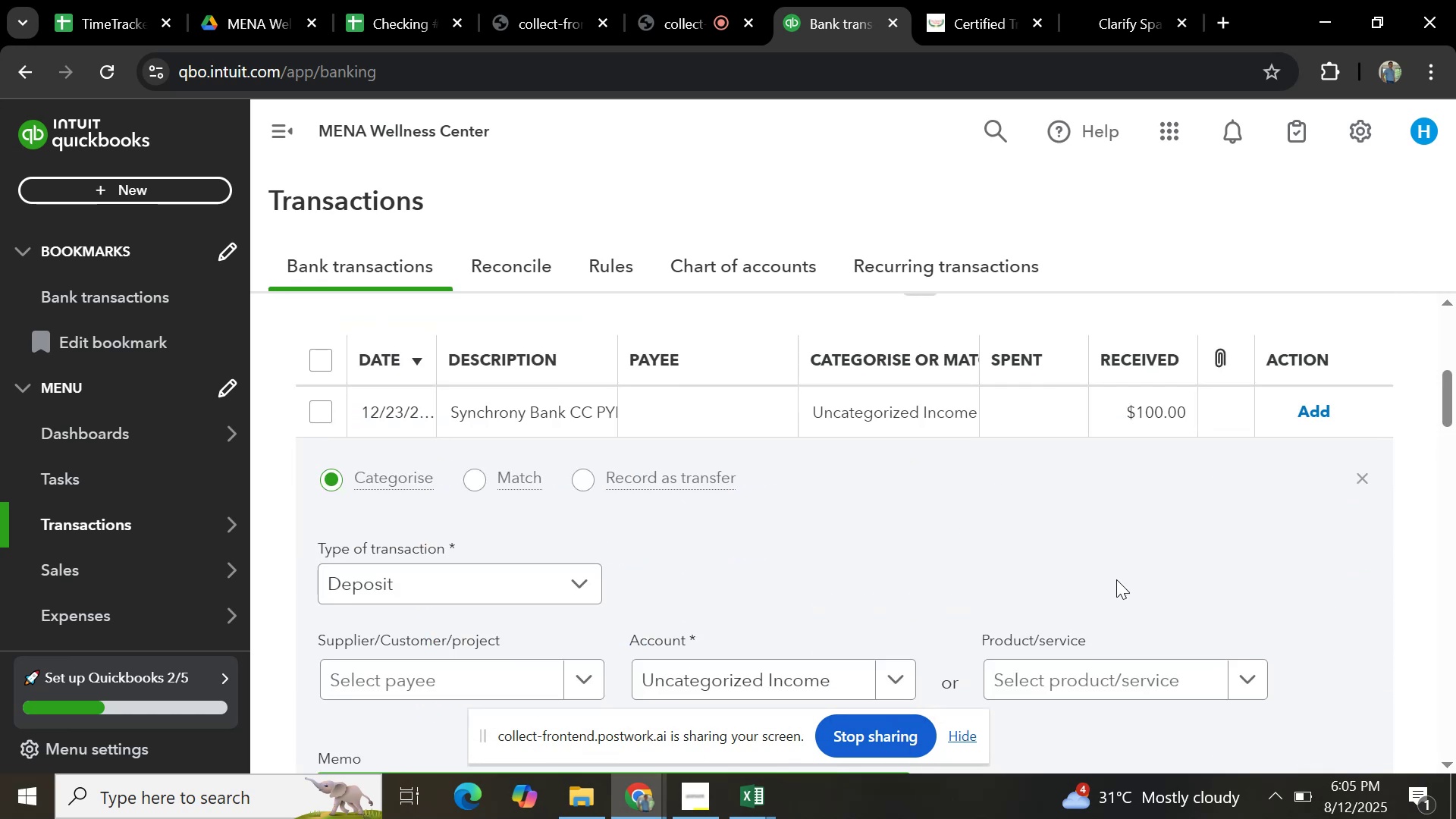 
scroll: coordinate [1116, 580], scroll_direction: down, amount: 6.0
 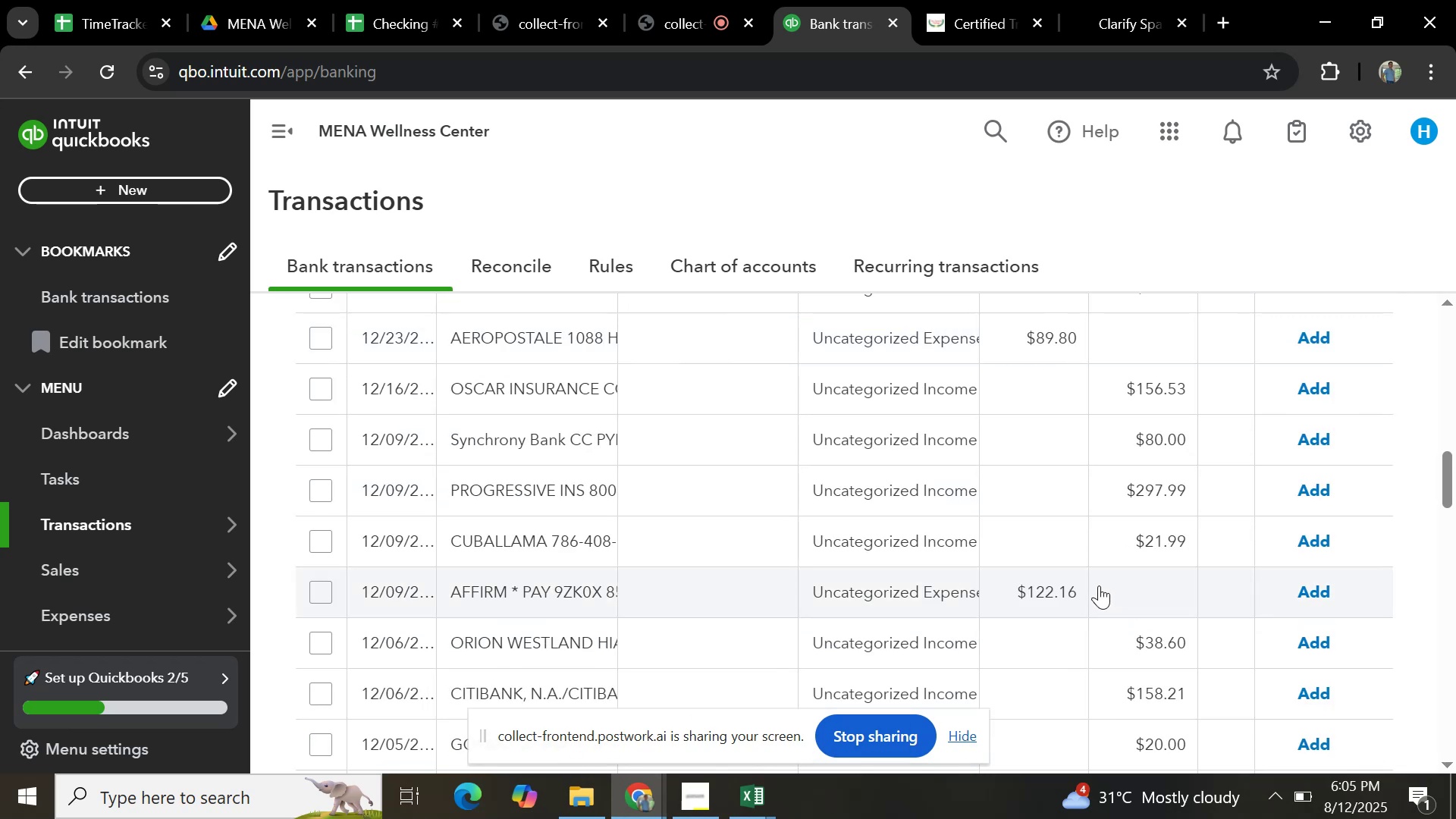 
scroll: coordinate [1074, 538], scroll_direction: up, amount: 11.0
 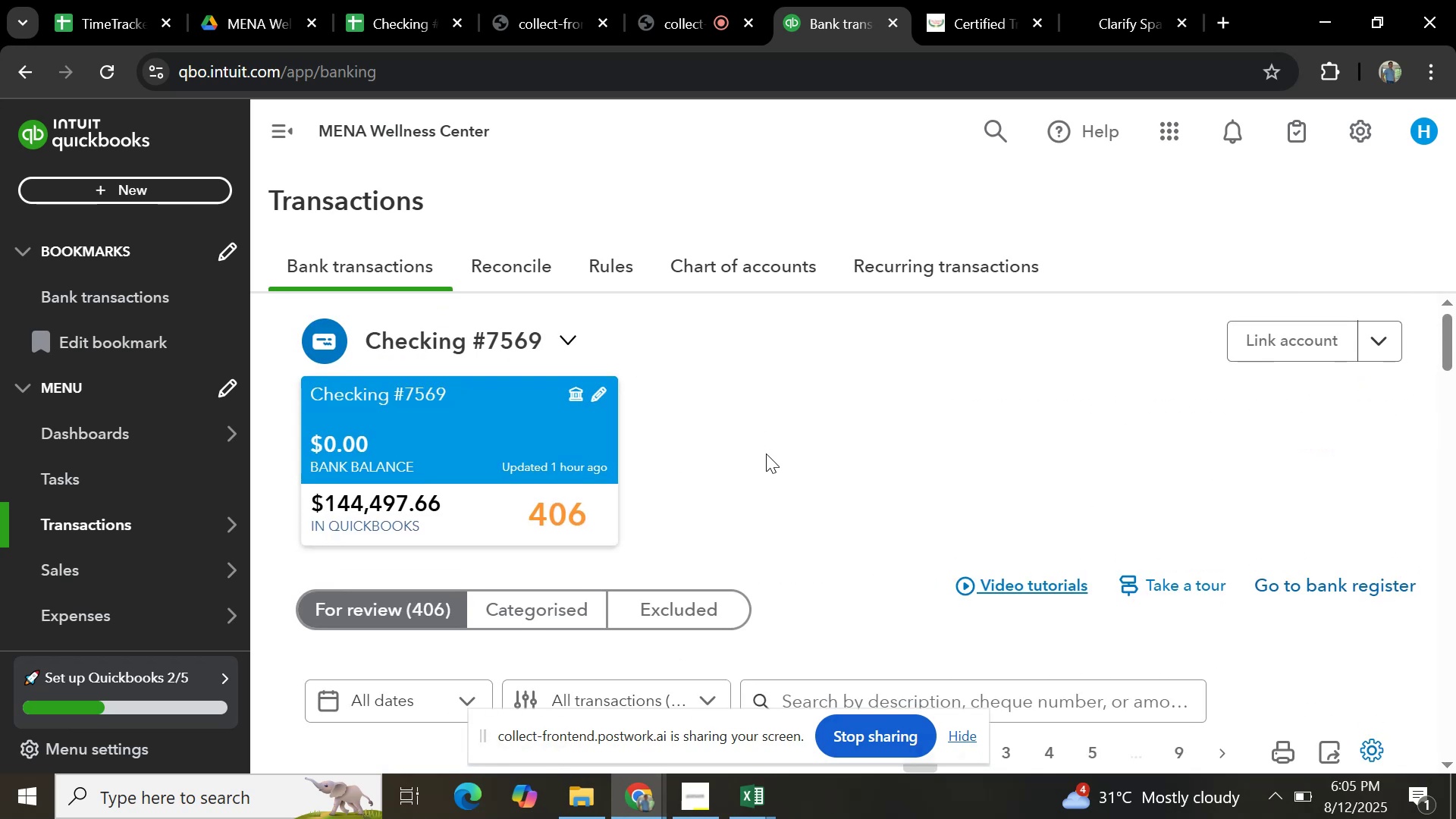 
scroll: coordinate [776, 463], scroll_direction: down, amount: 1.0
 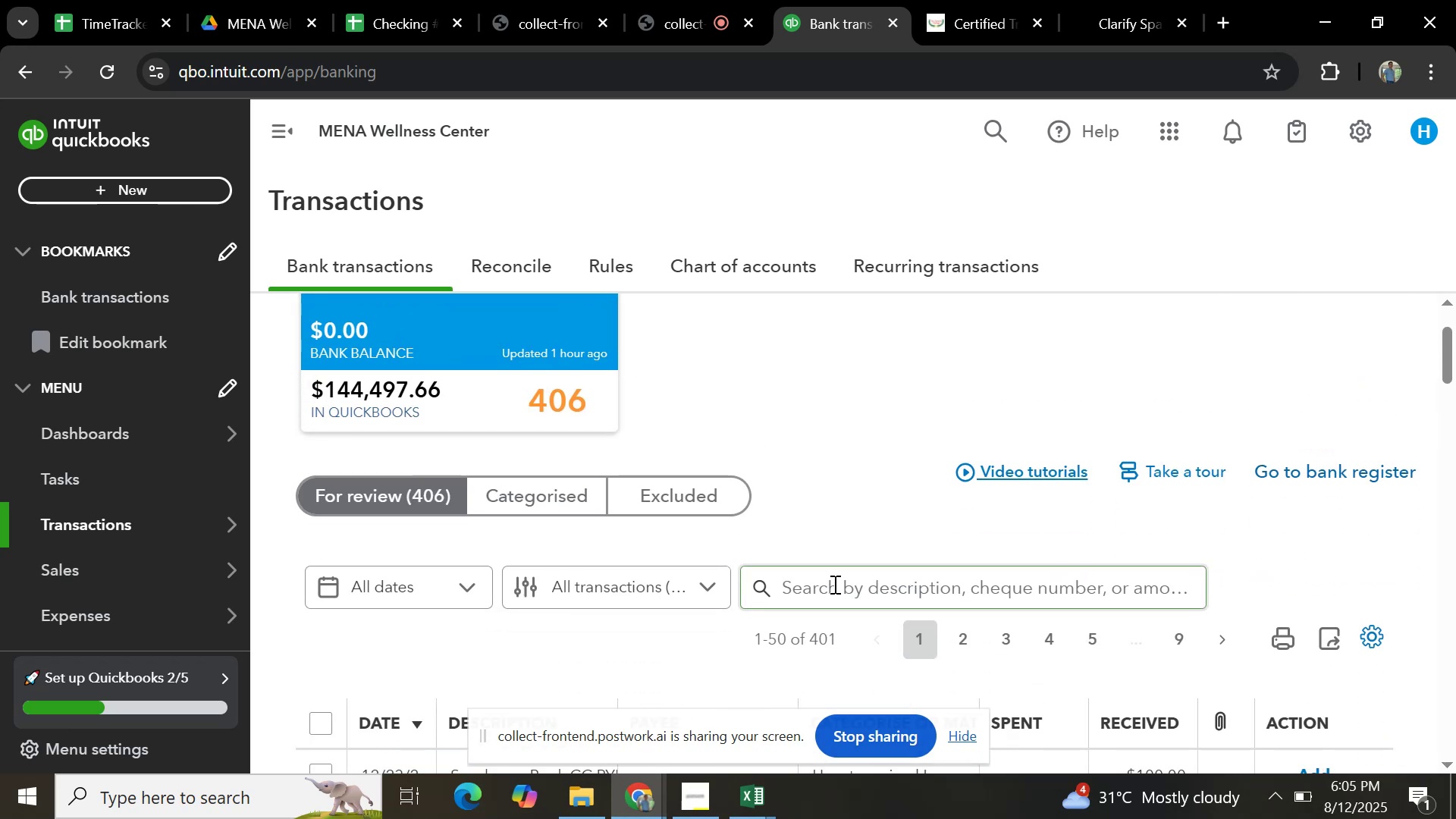 
key(Control+V)
 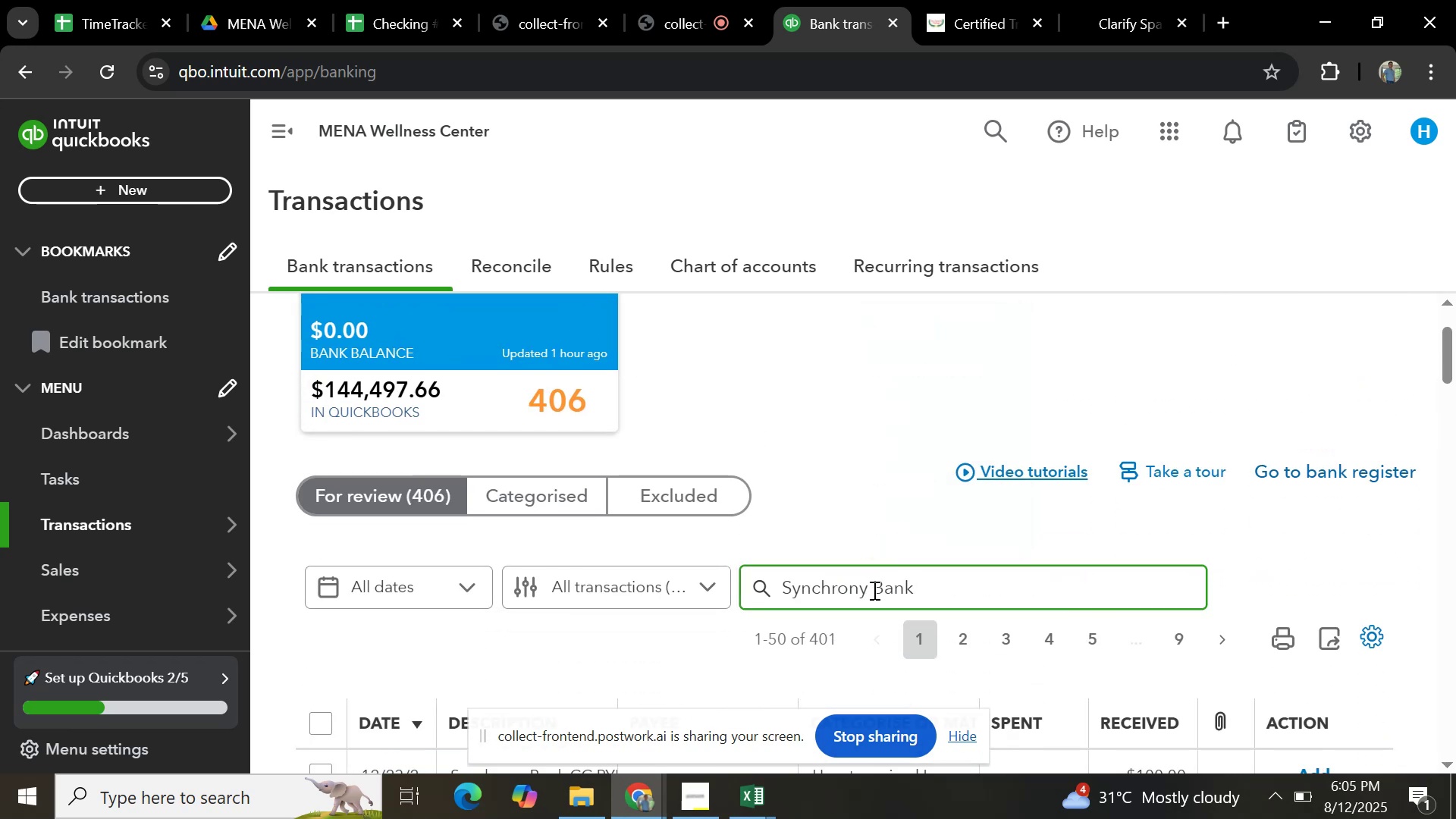 
key(Backspace)
 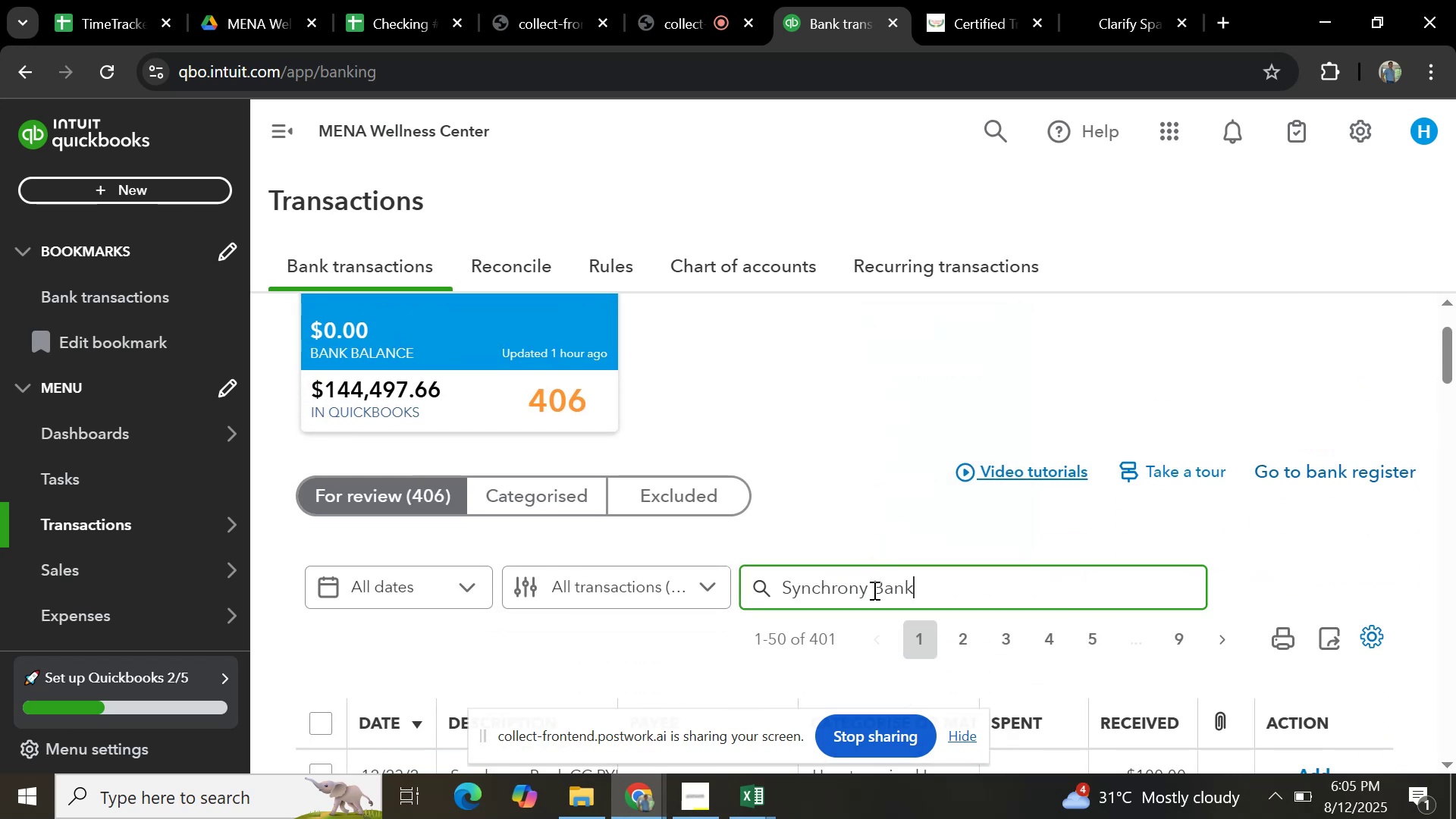 
key(Enter)
 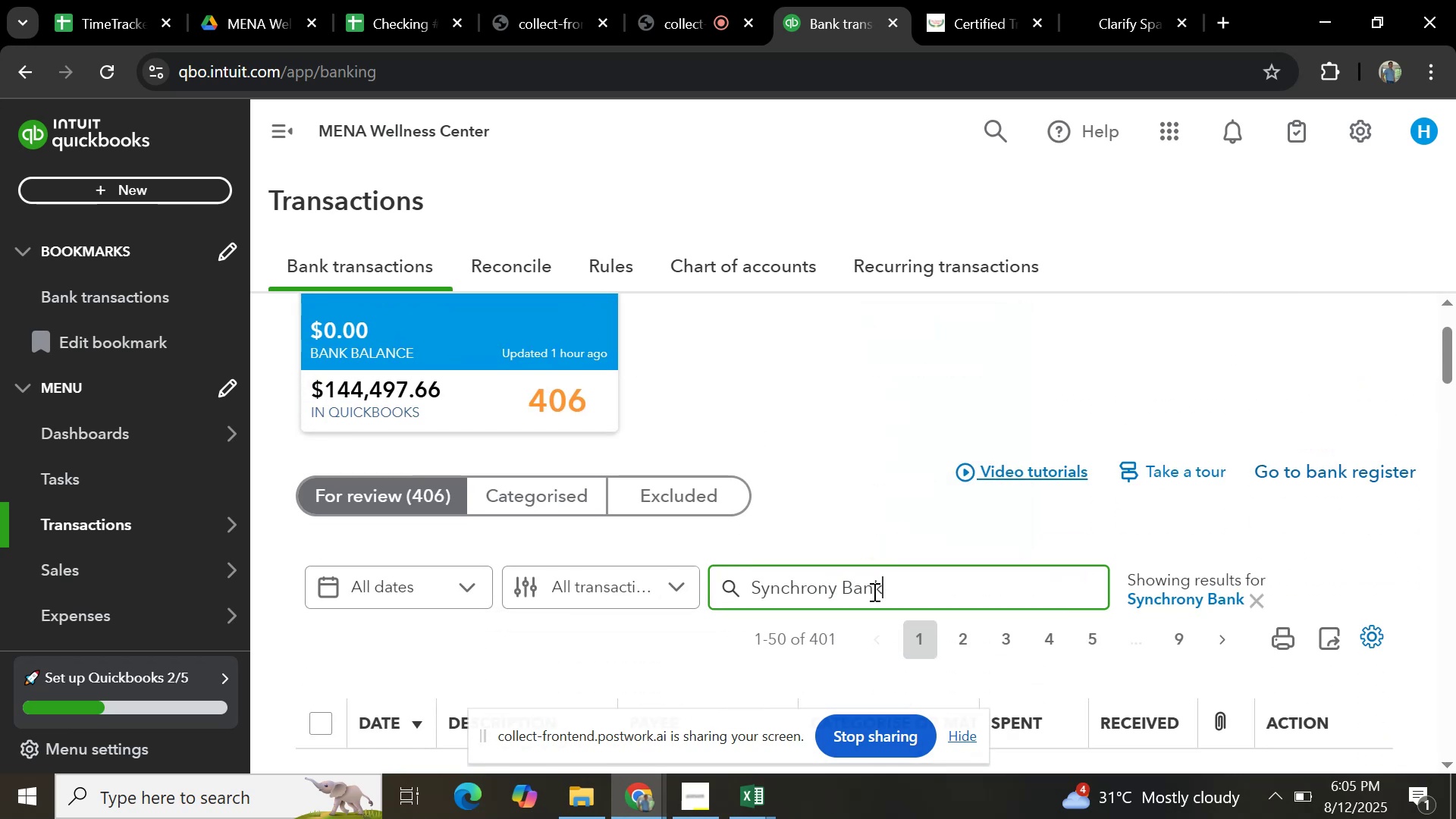 
scroll: coordinate [860, 565], scroll_direction: down, amount: 3.0
 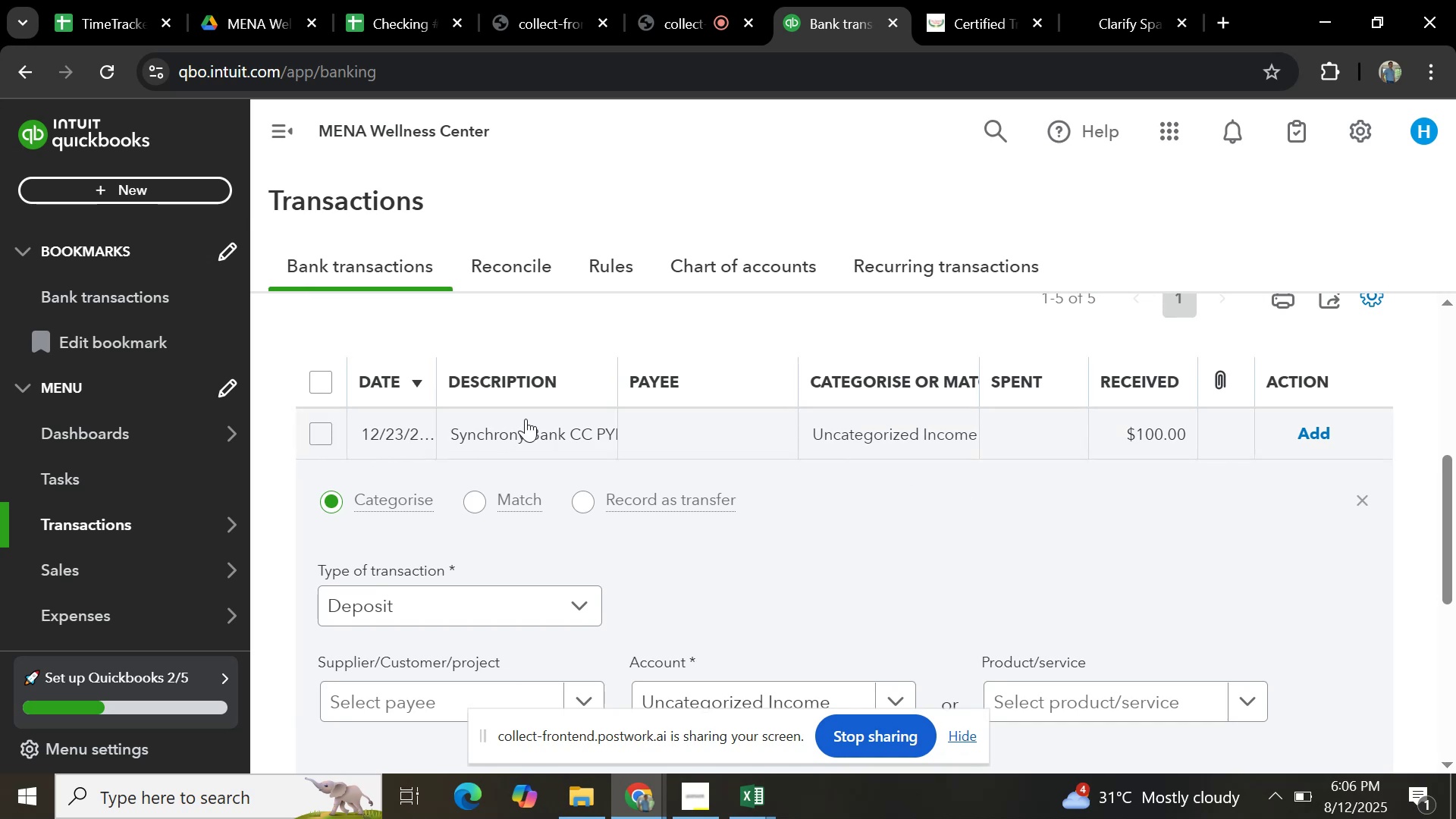 
left_click([540, 434])
 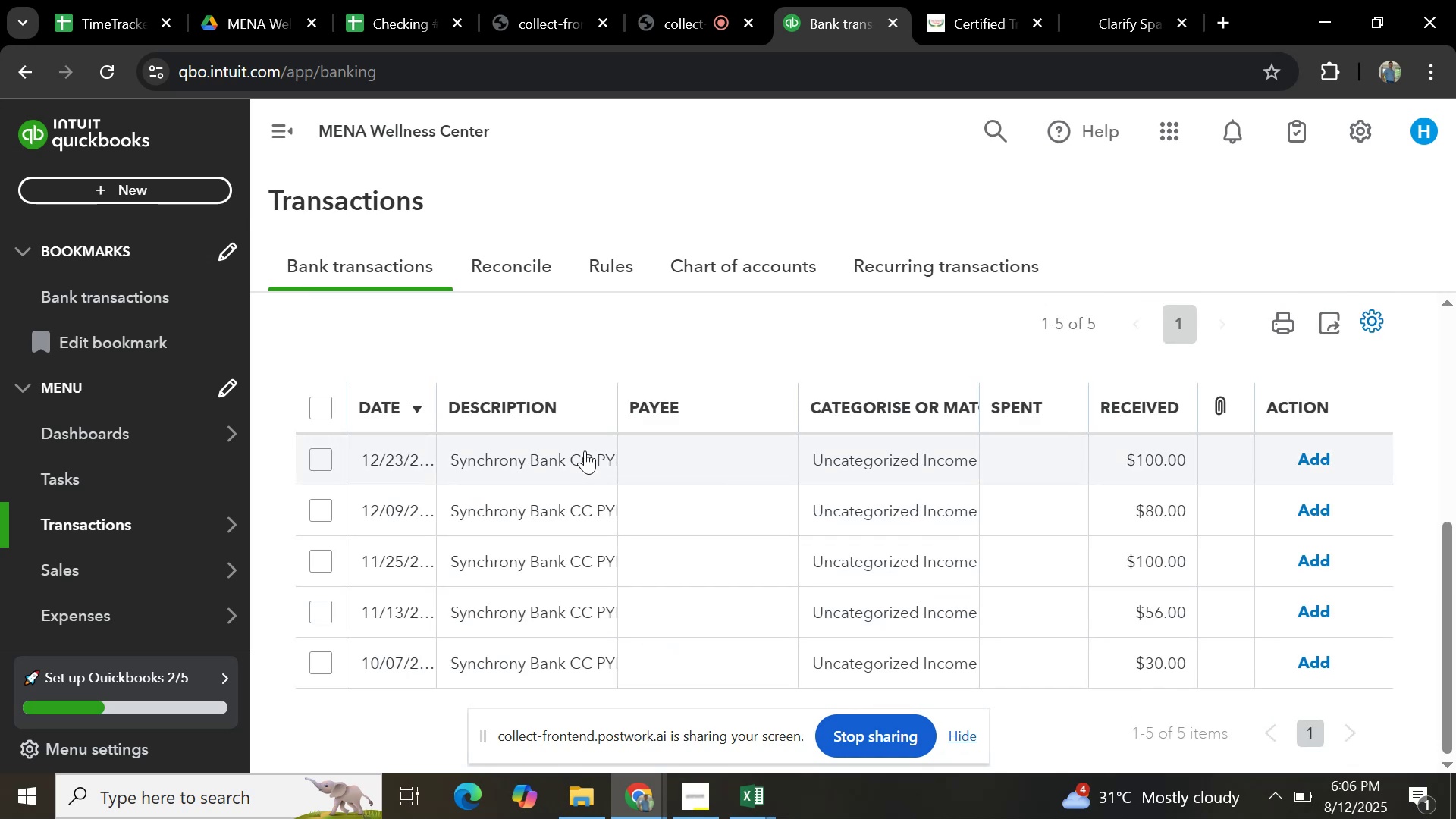 
left_click([583, 450])
 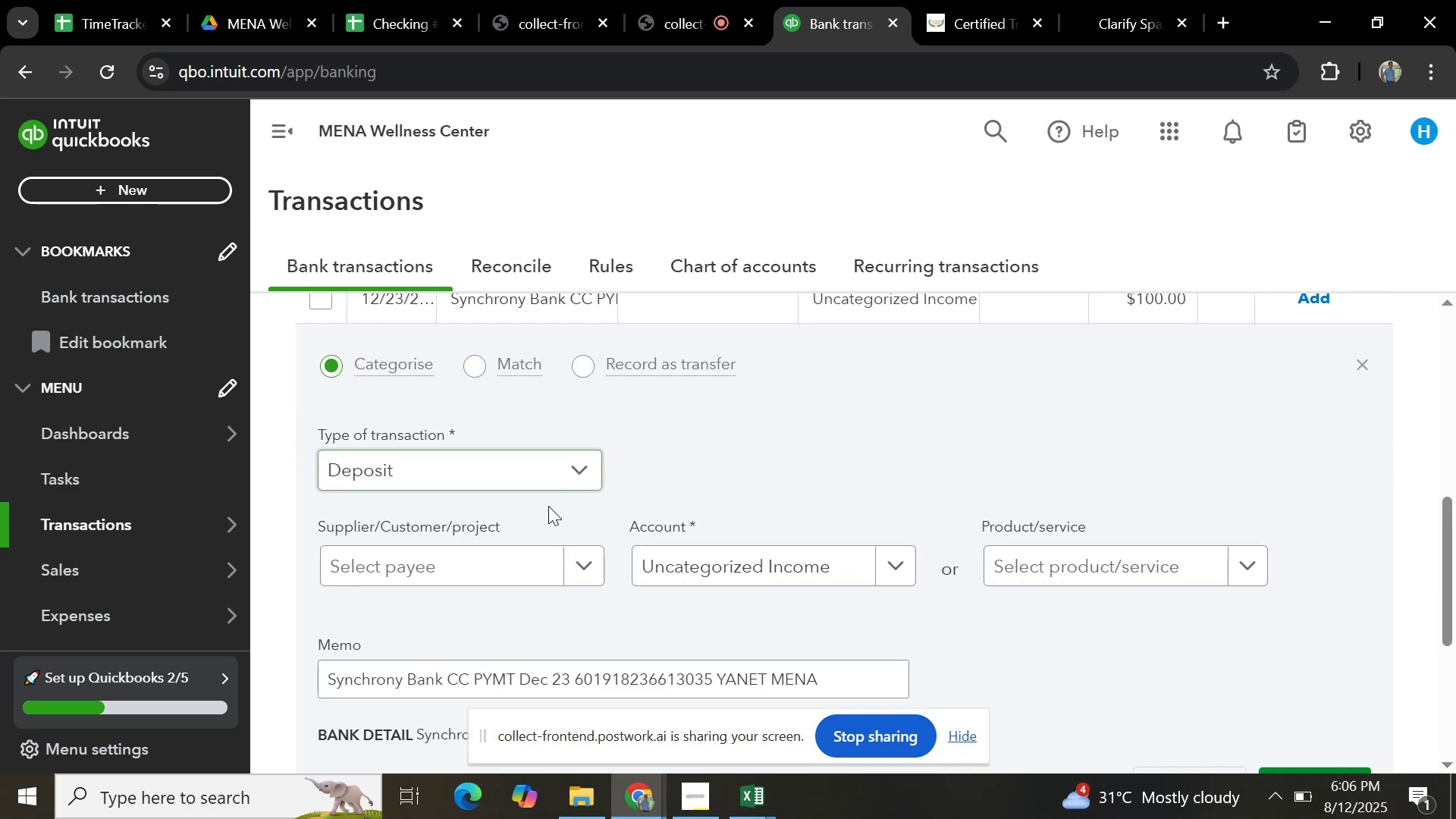 
scroll: coordinate [509, 624], scroll_direction: down, amount: 2.0
 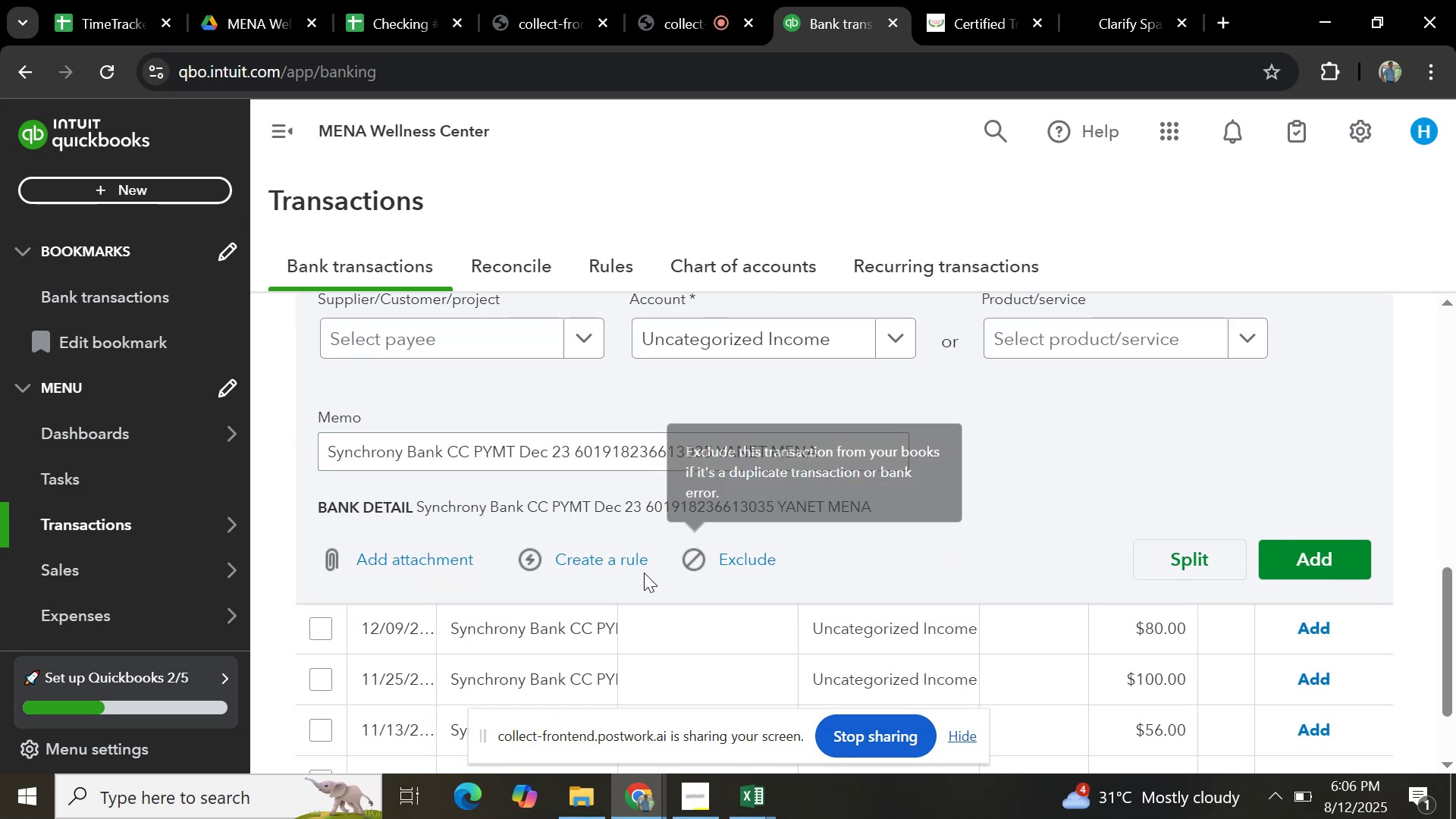 
left_click([608, 554])
 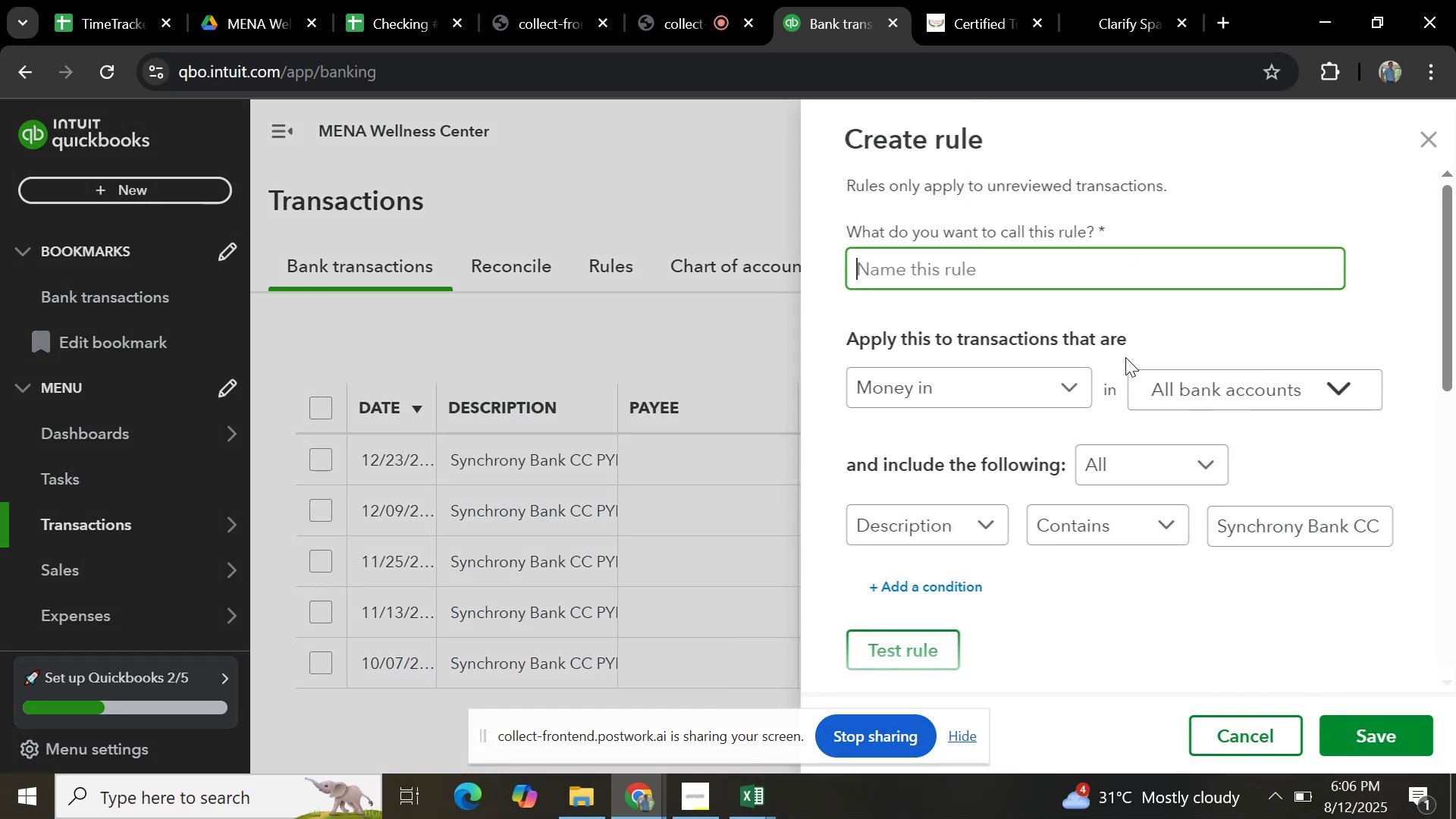 
key(Control+V)
 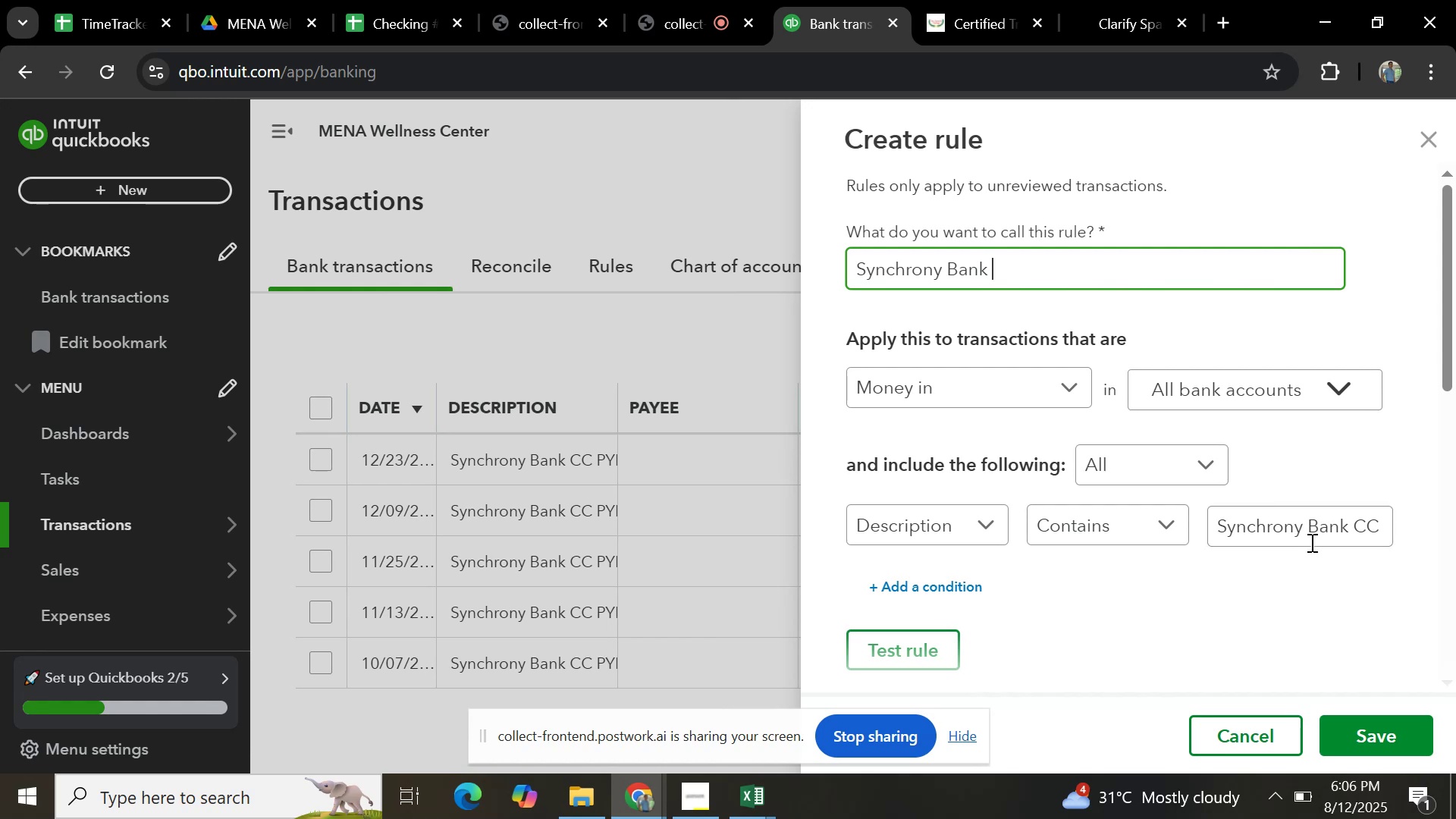 
left_click([1309, 539])
 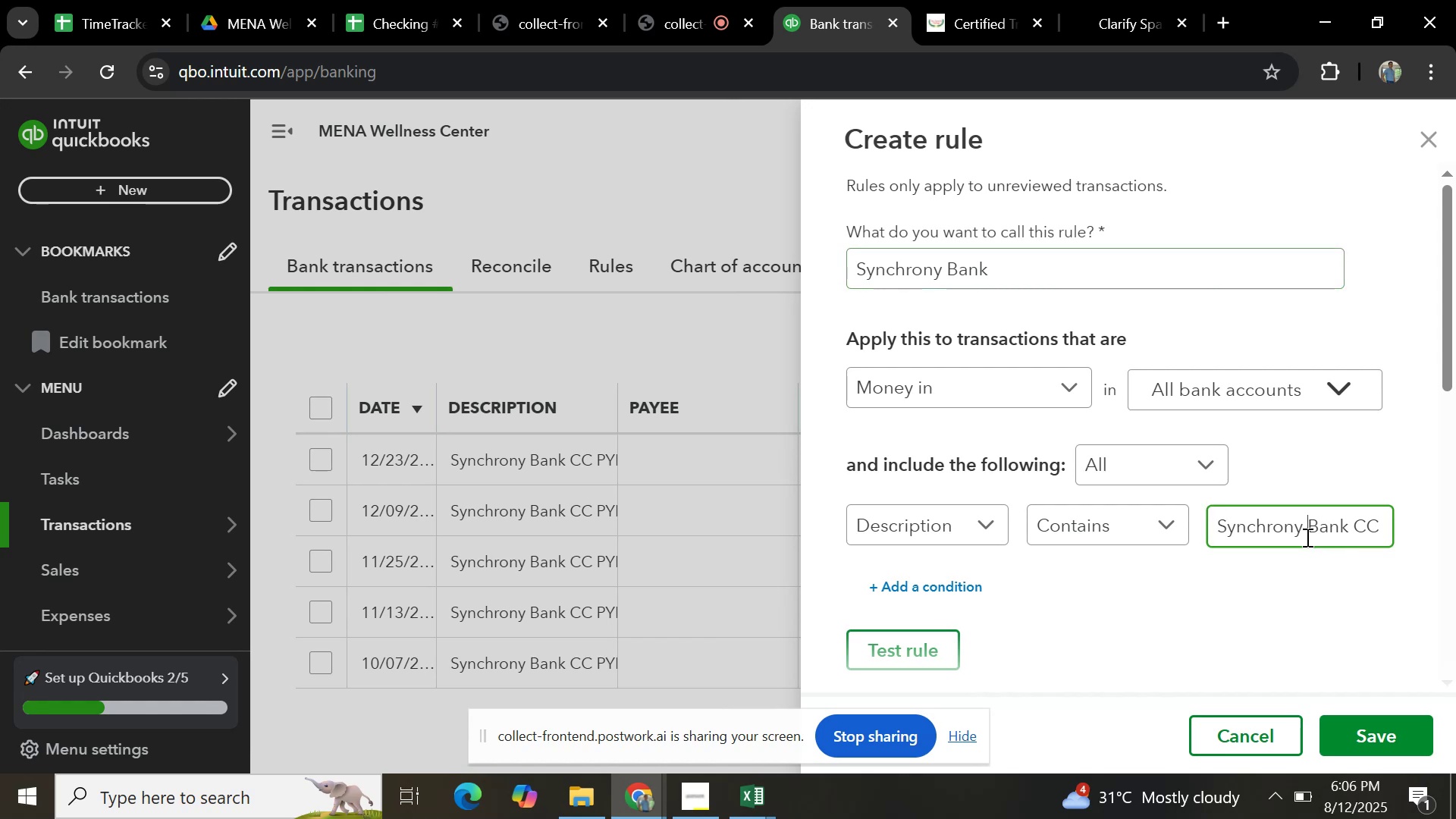 
key(Control+A)
 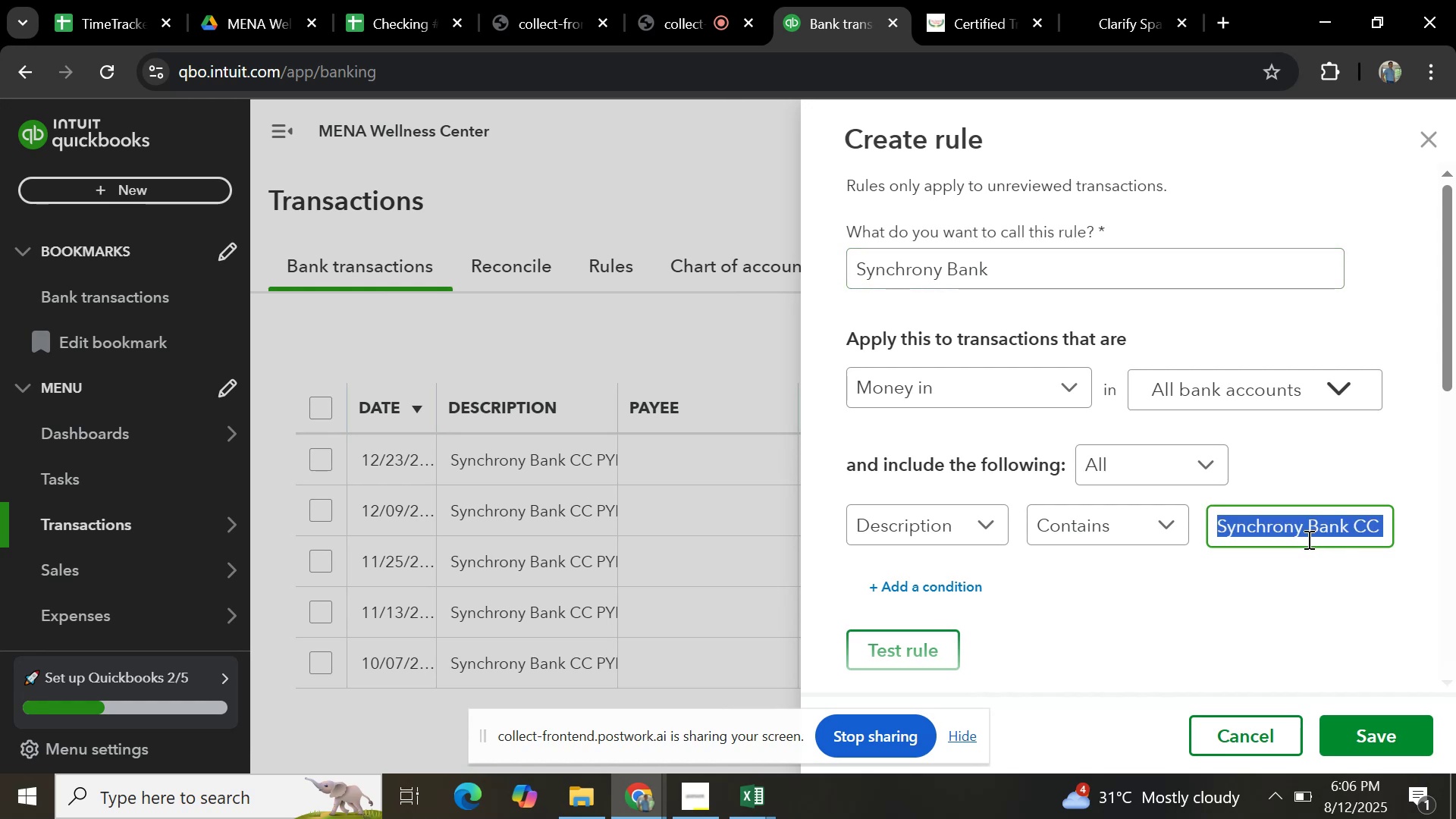 
key(Control+V)
 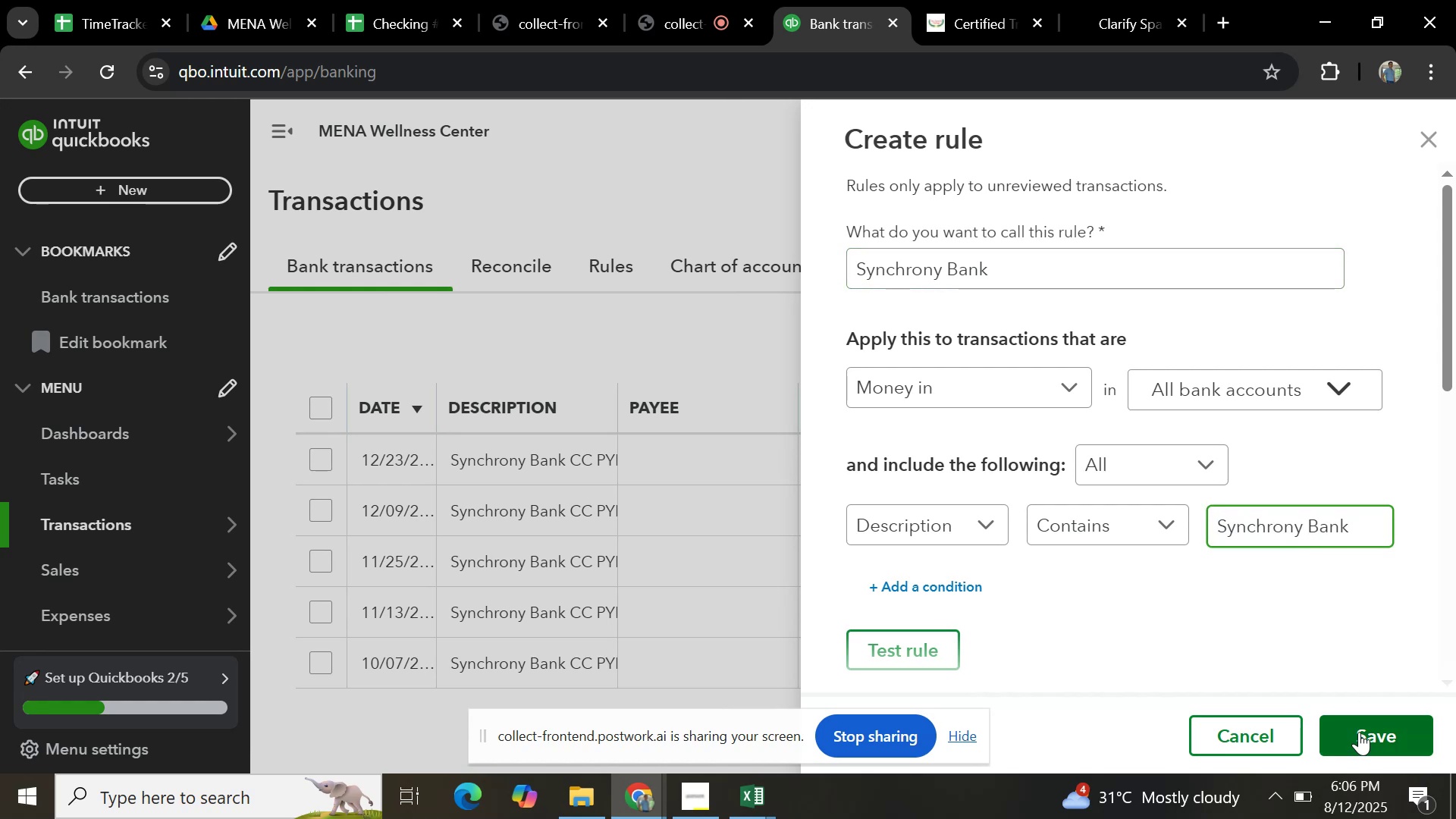 
scroll: coordinate [1293, 576], scroll_direction: down, amount: 6.0
 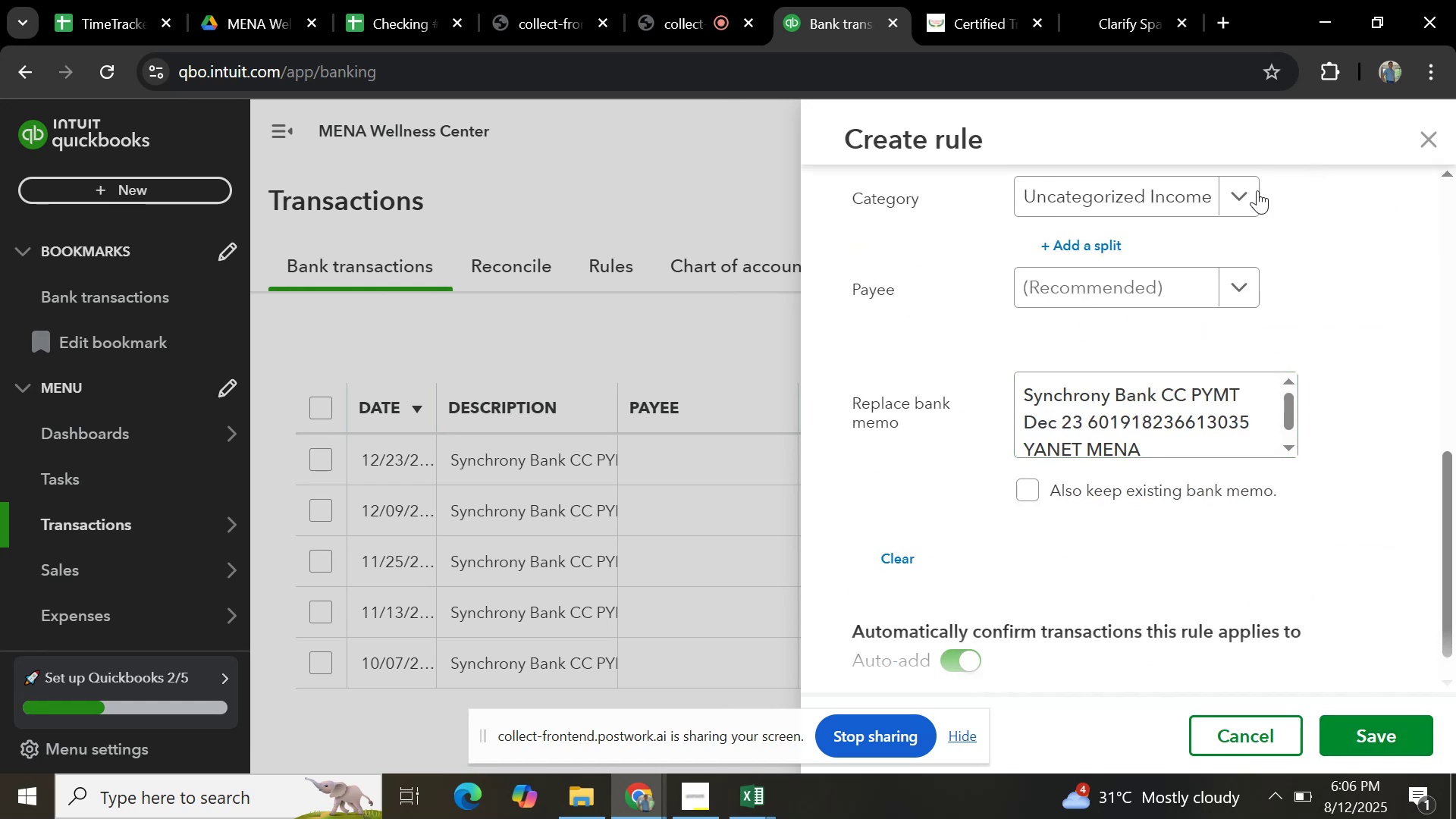 
left_click([1241, 195])
 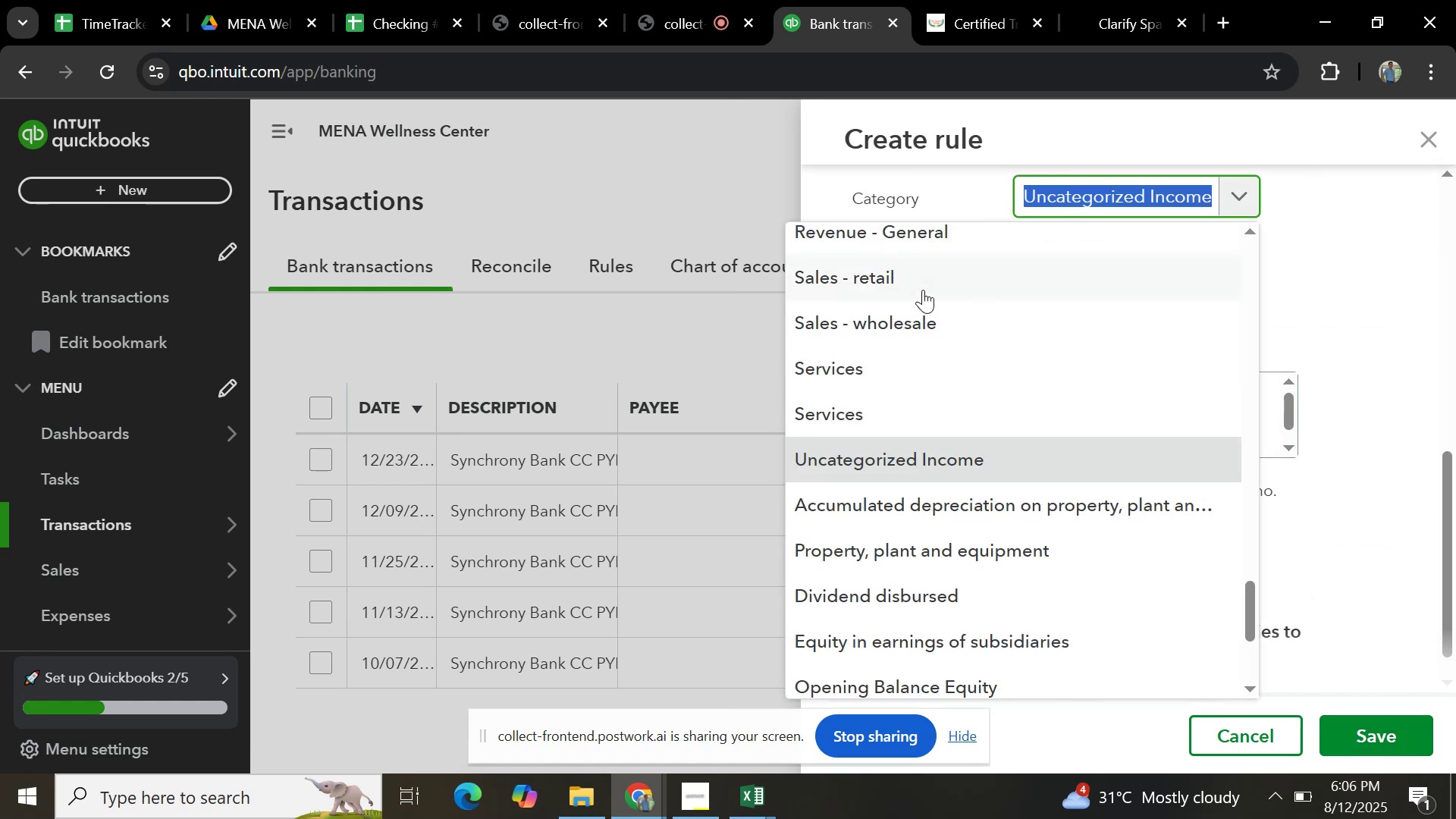 
left_click([926, 284])
 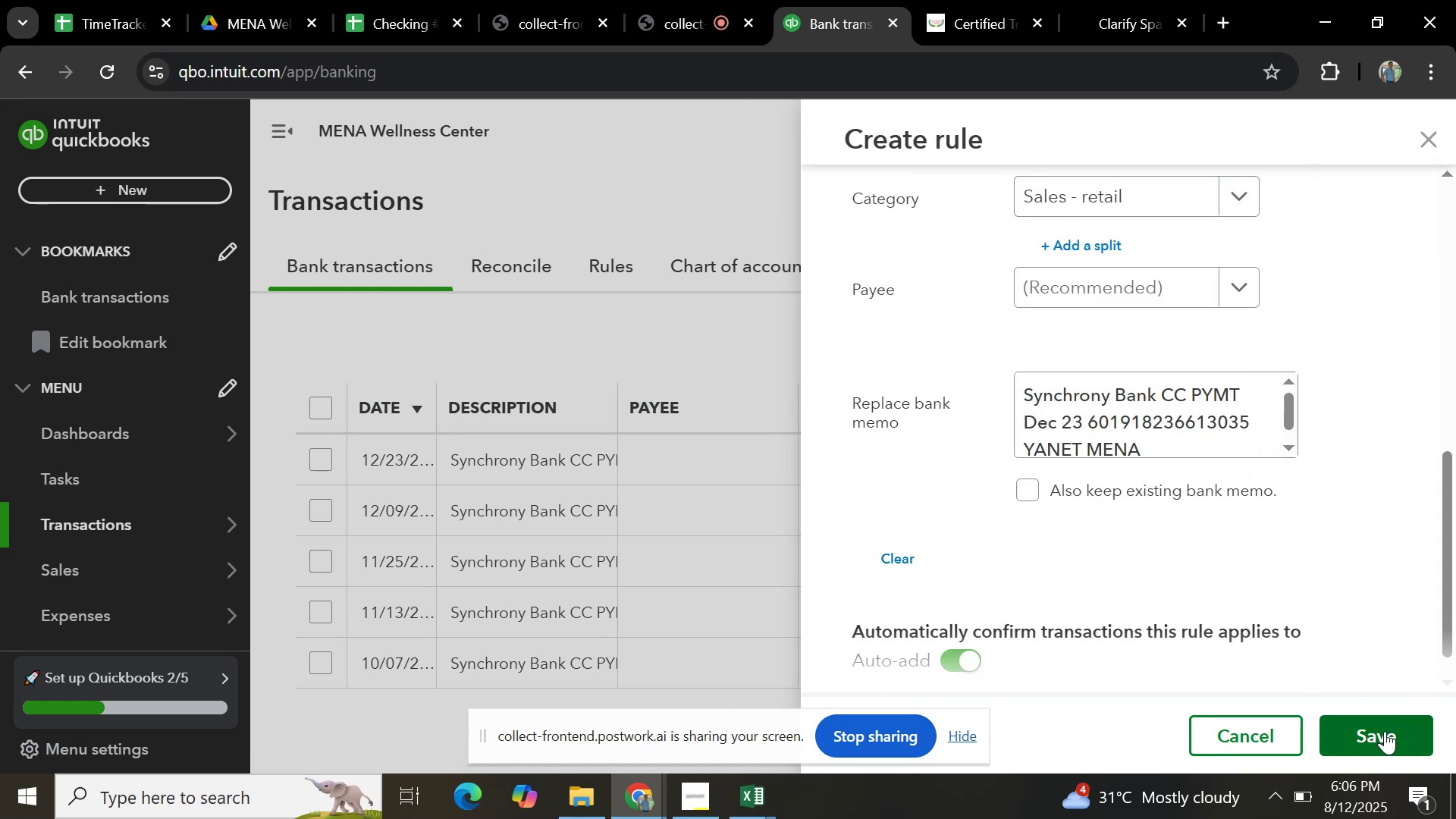 
left_click([1385, 731])
 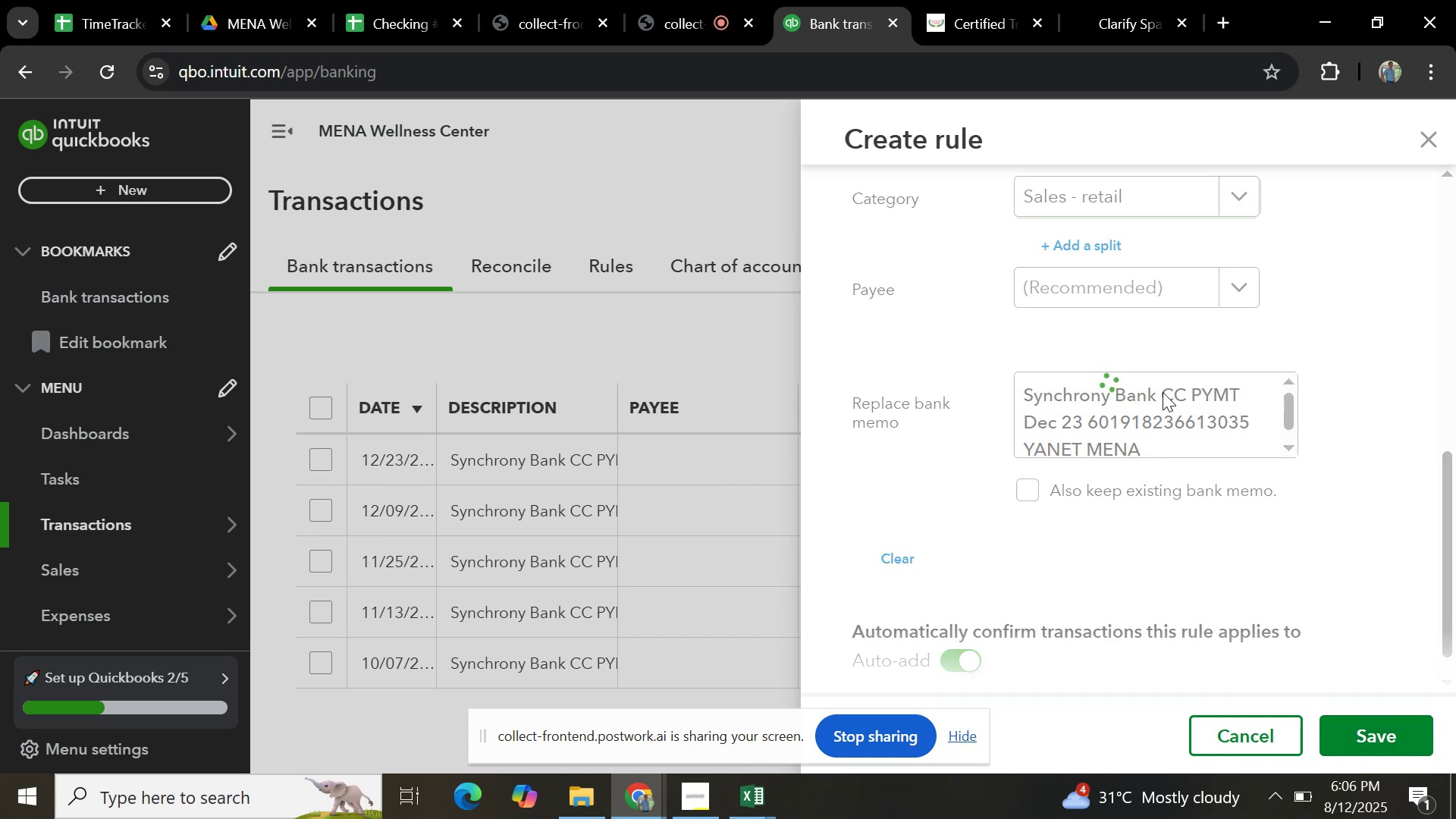 
mouse_move([585, 392])
 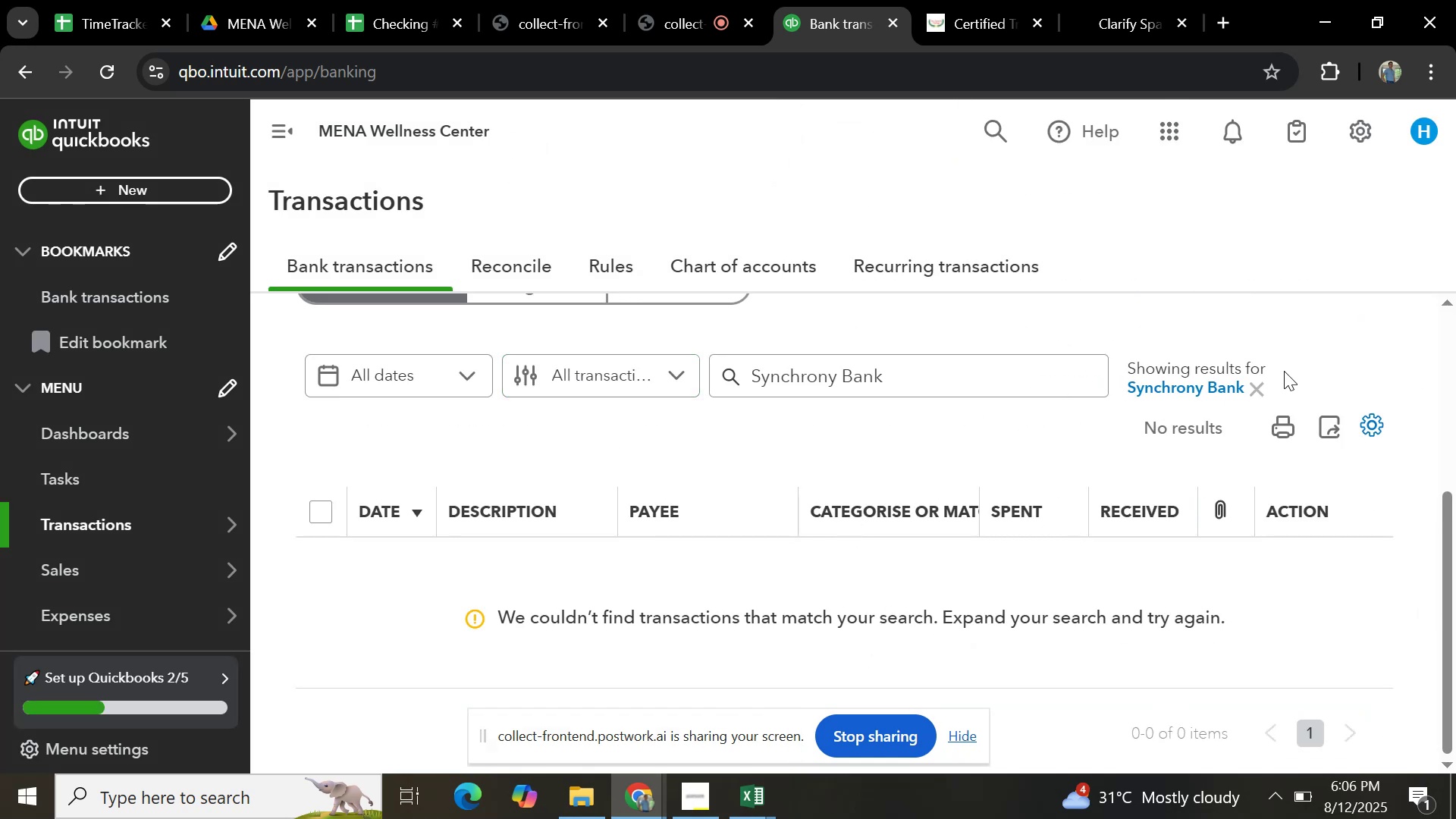 
left_click([1257, 382])
 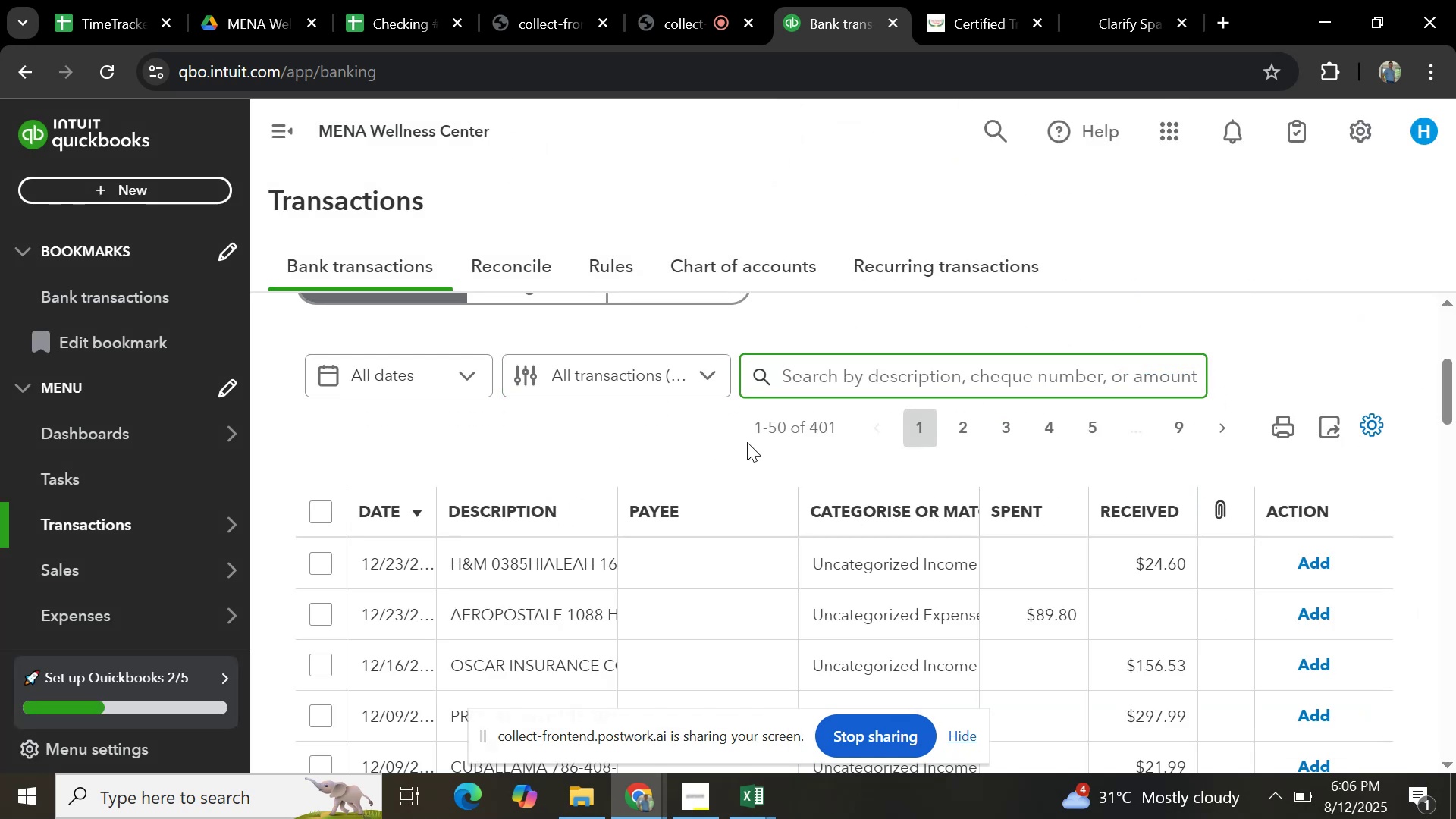 
left_click([692, 440])
 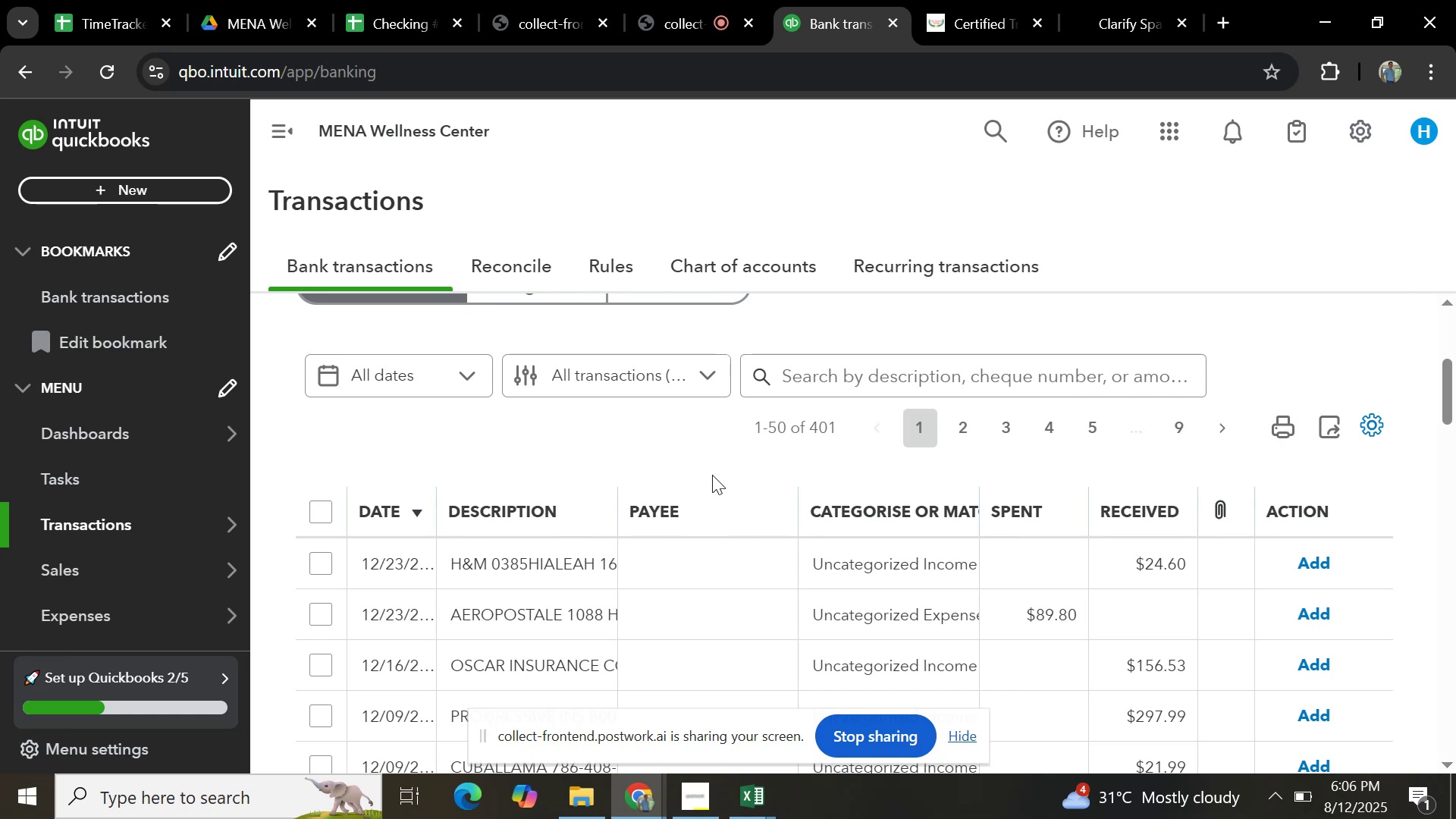 
scroll: coordinate [712, 475], scroll_direction: down, amount: 3.0
 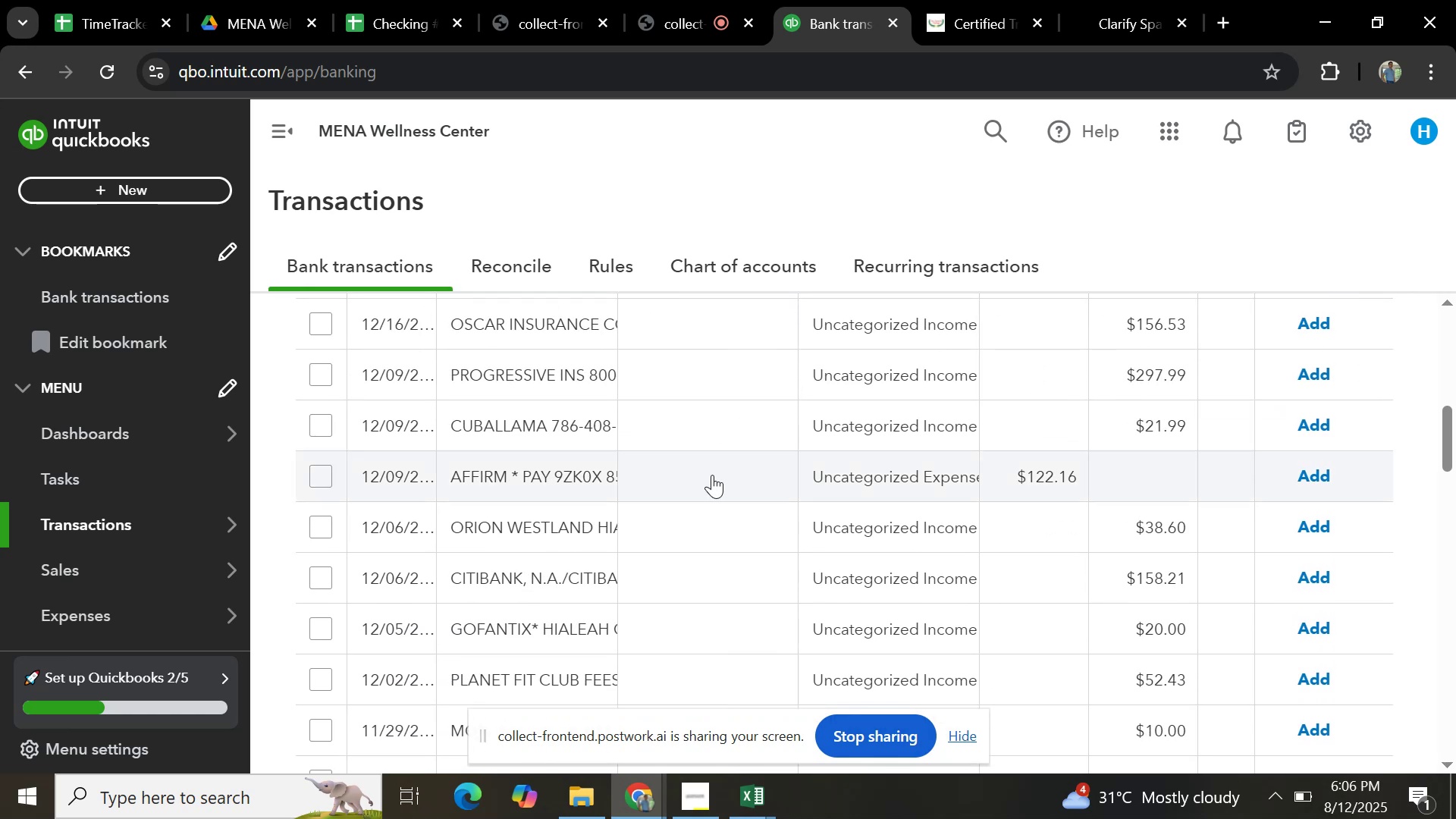 
scroll: coordinate [708, 482], scroll_direction: up, amount: 6.0
 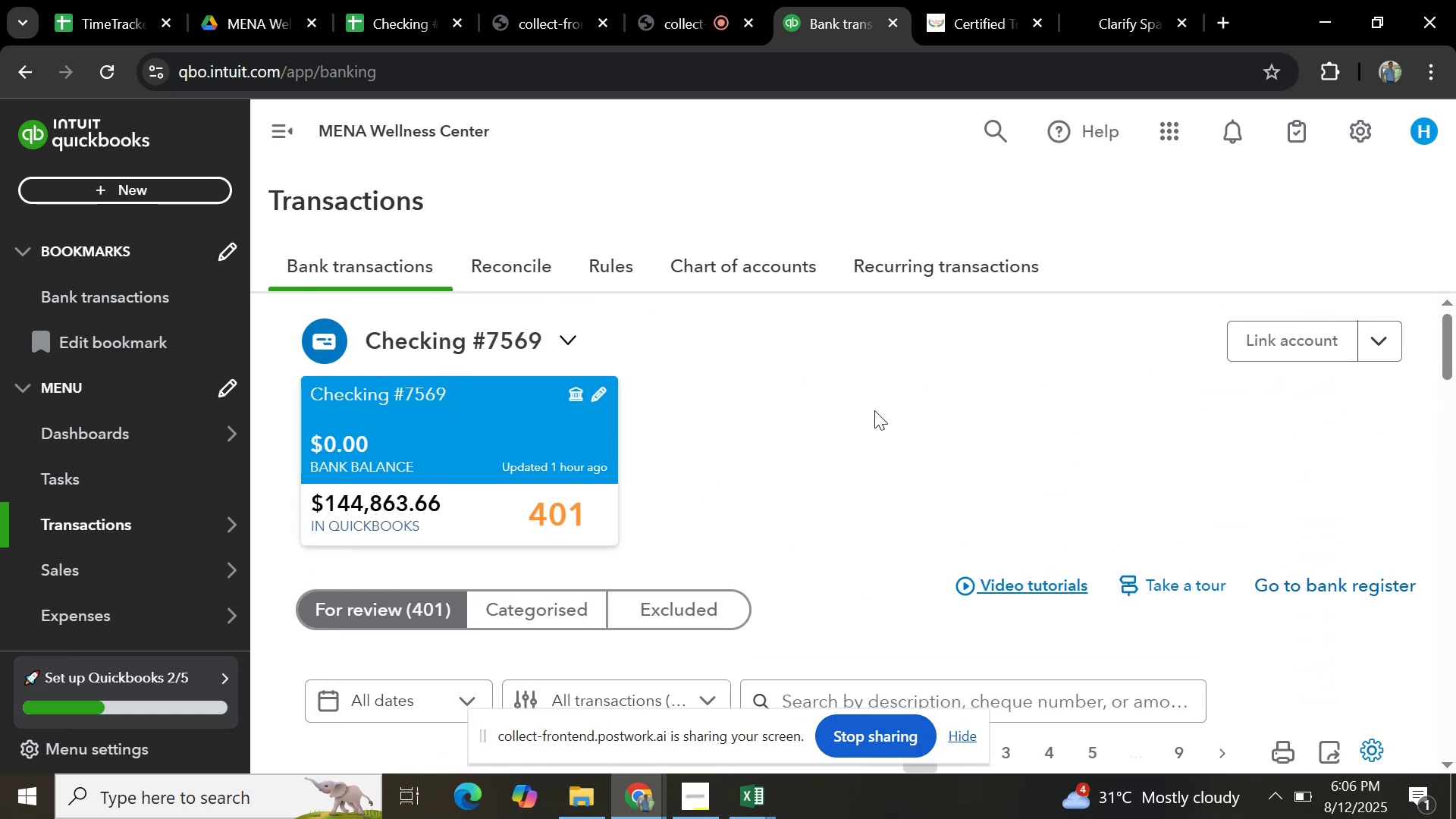 
scroll: coordinate [871, 444], scroll_direction: down, amount: 3.0
 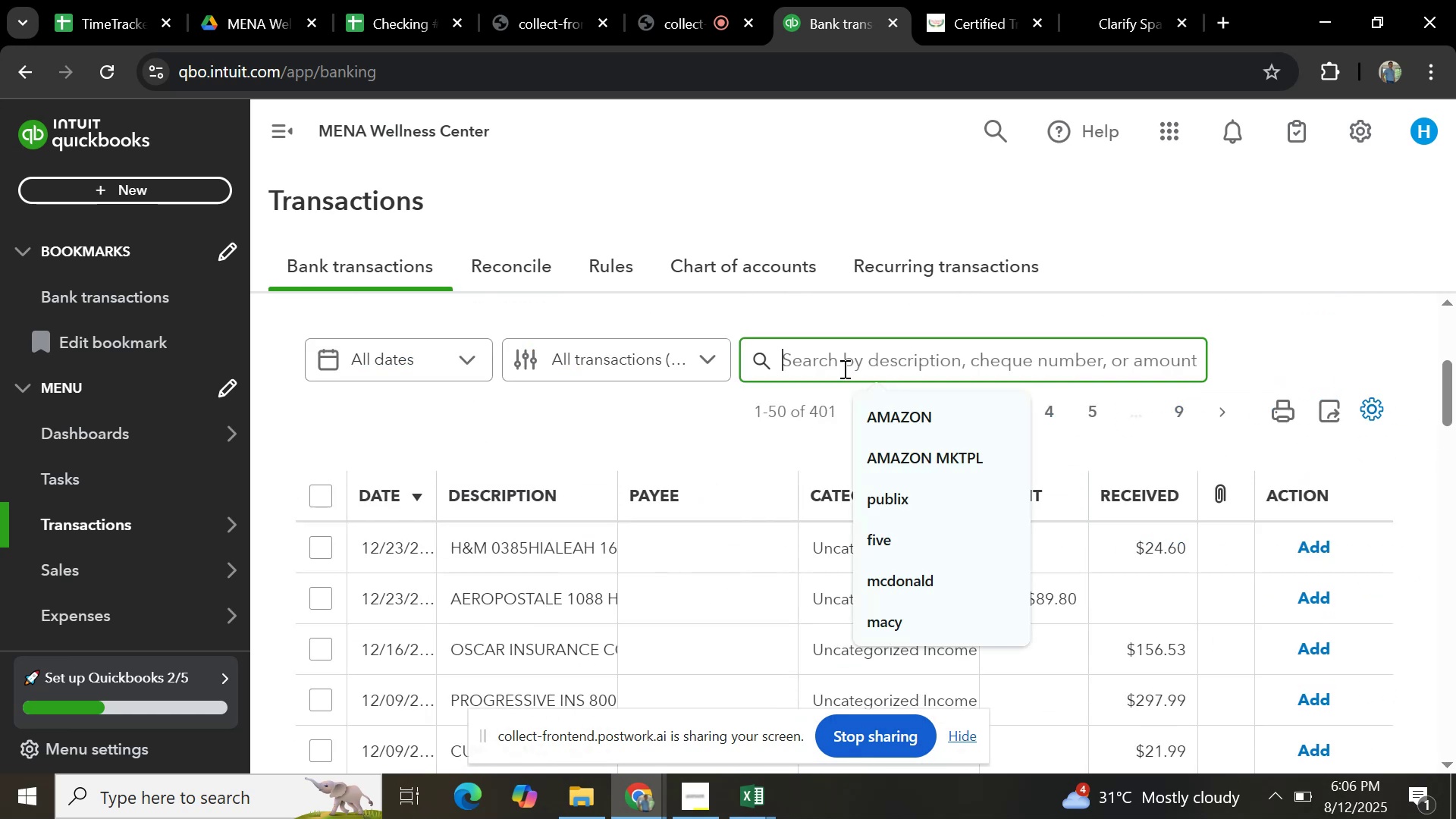 
type(citibank)
 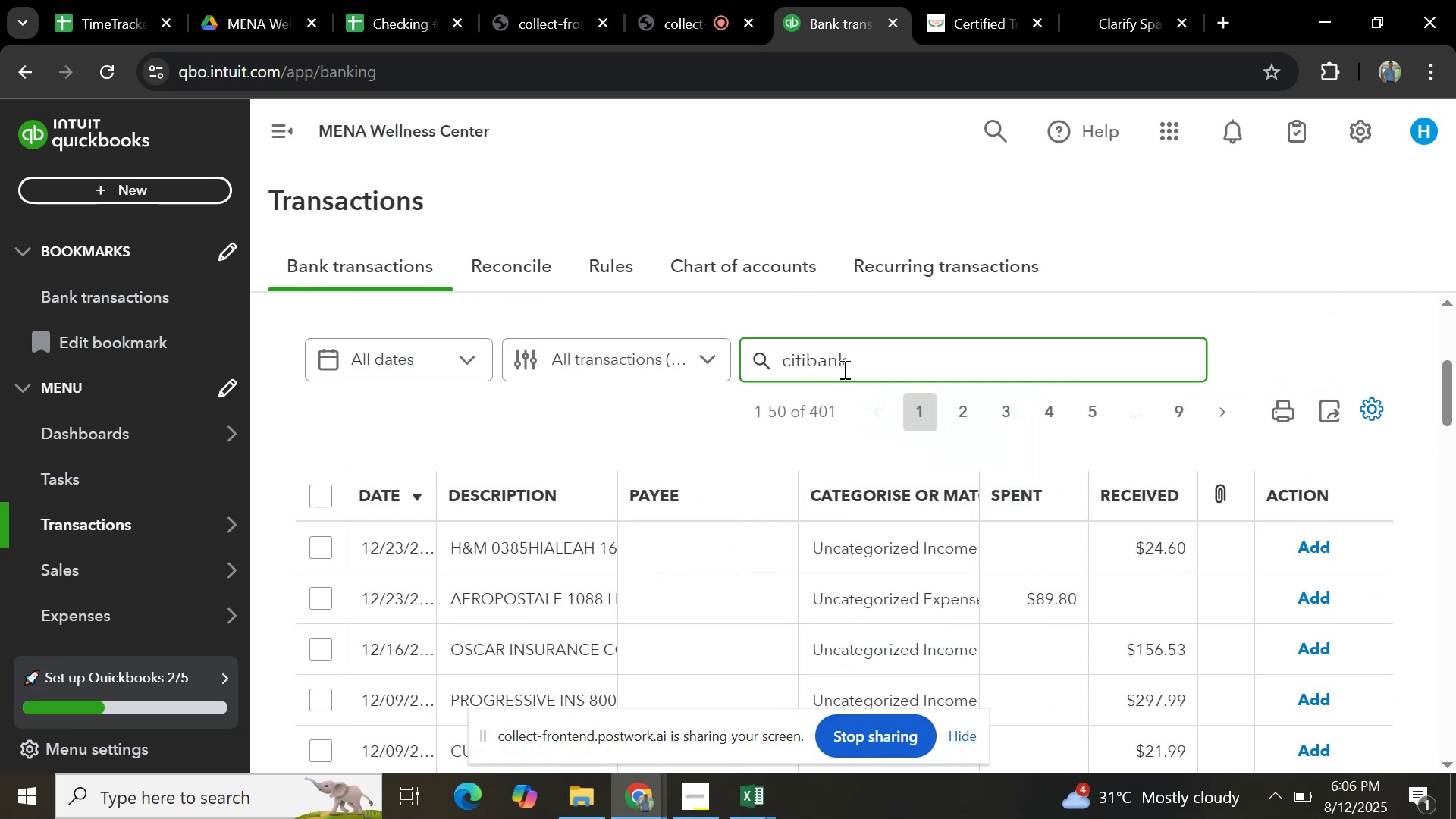 
key(Enter)
 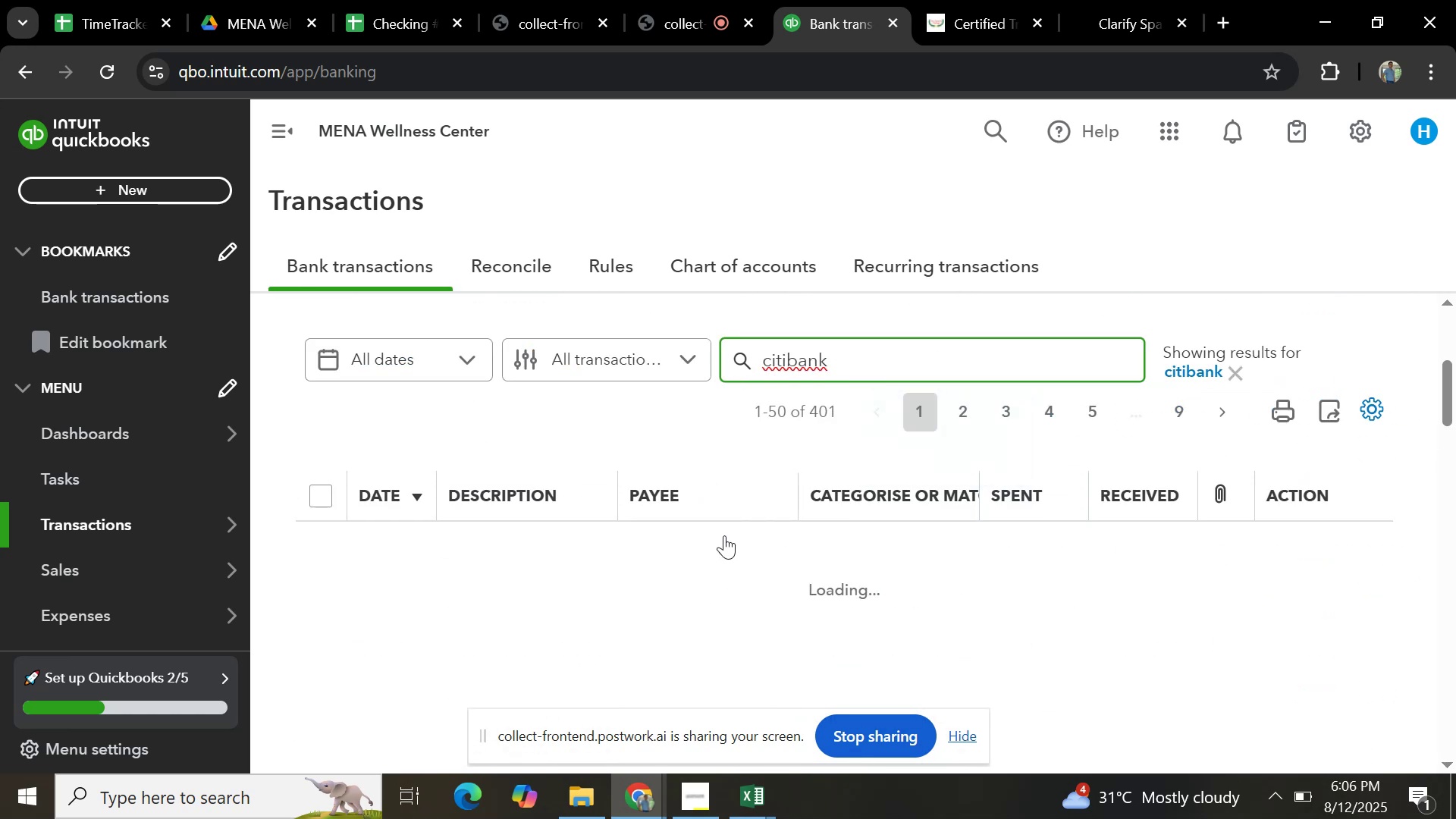 
scroll: coordinate [659, 573], scroll_direction: down, amount: 10.0
 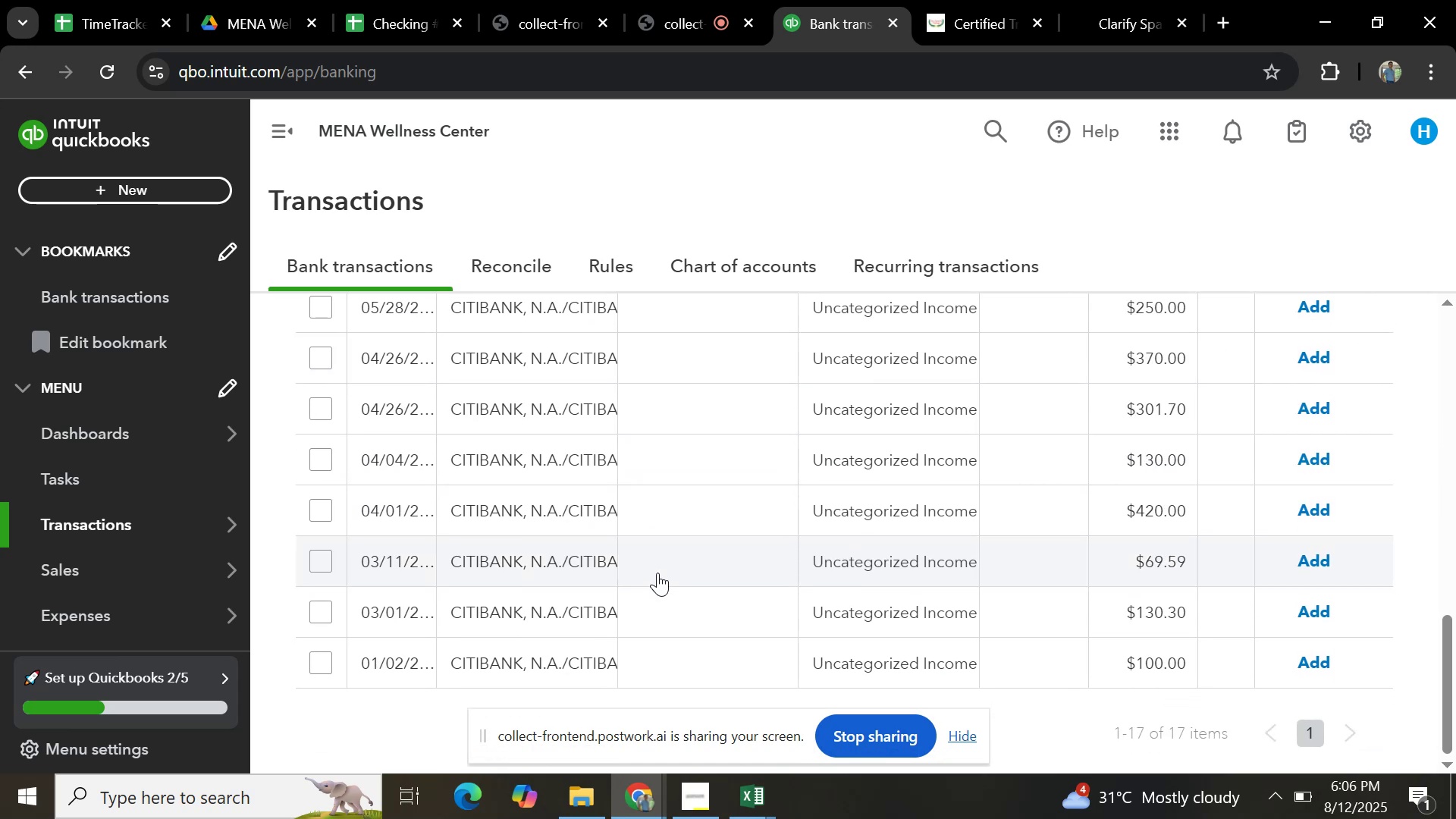 
scroll: coordinate [551, 523], scroll_direction: up, amount: 7.0
 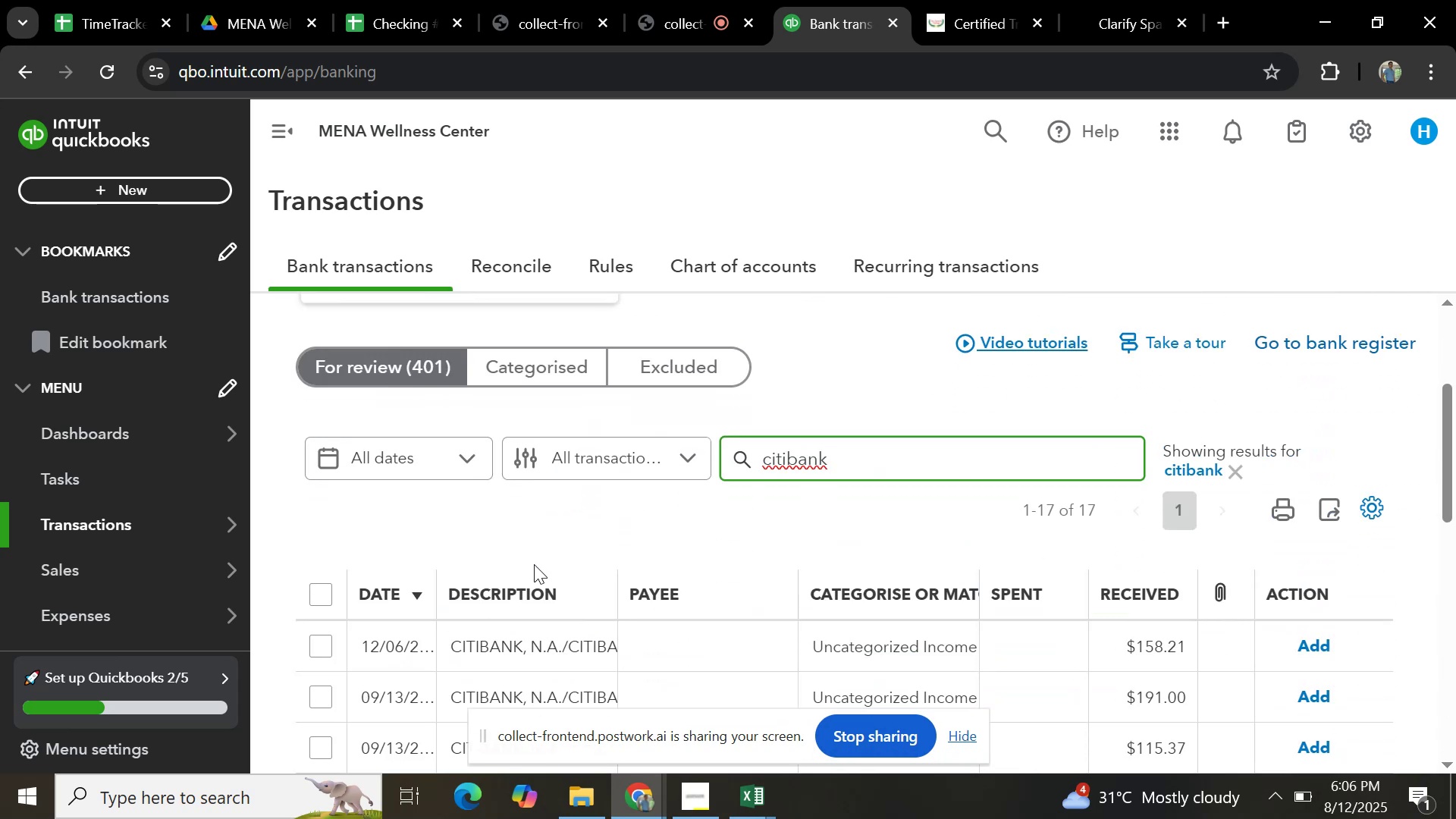 
scroll: coordinate [532, 567], scroll_direction: down, amount: 2.0
 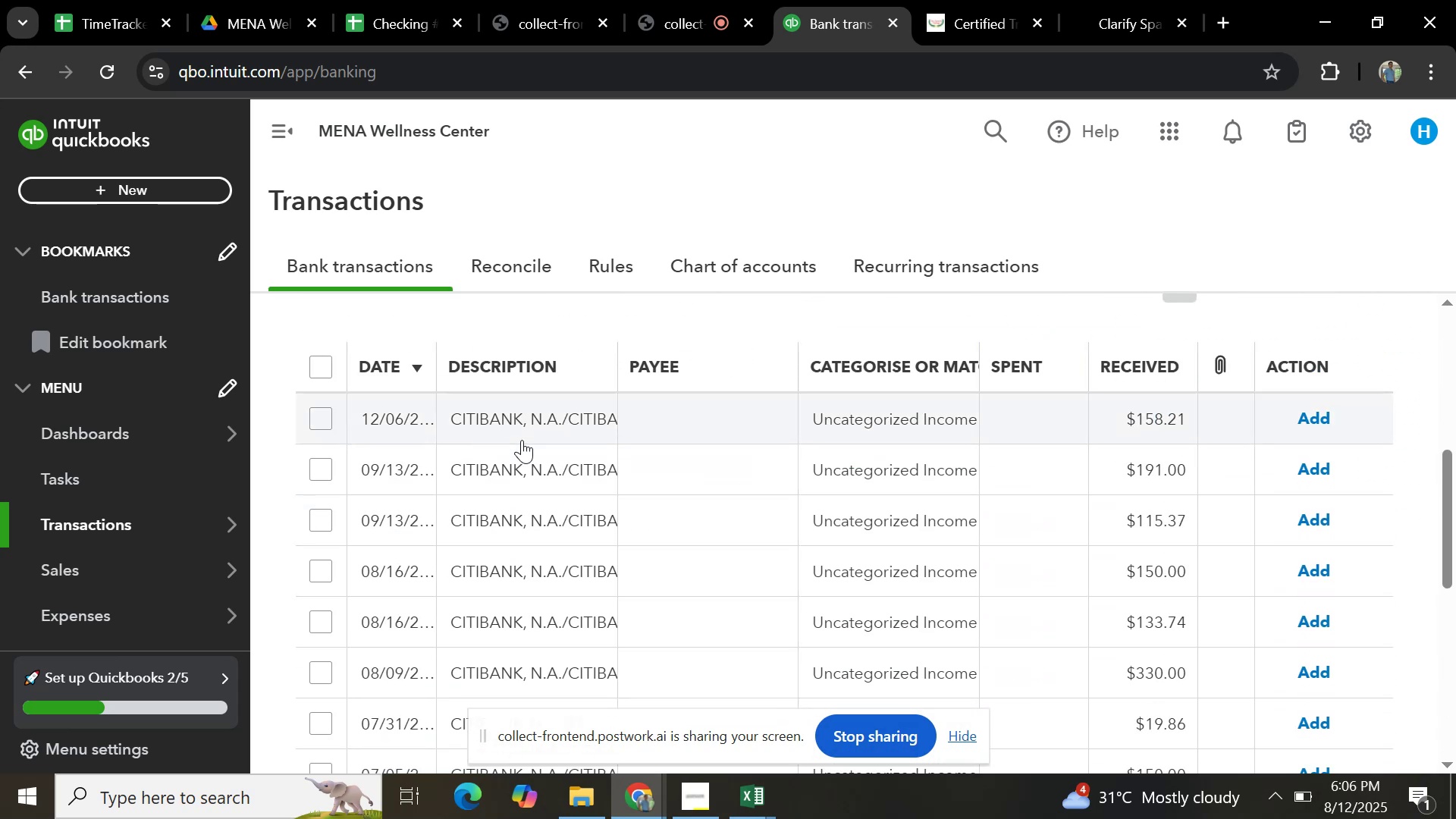 
left_click([530, 428])
 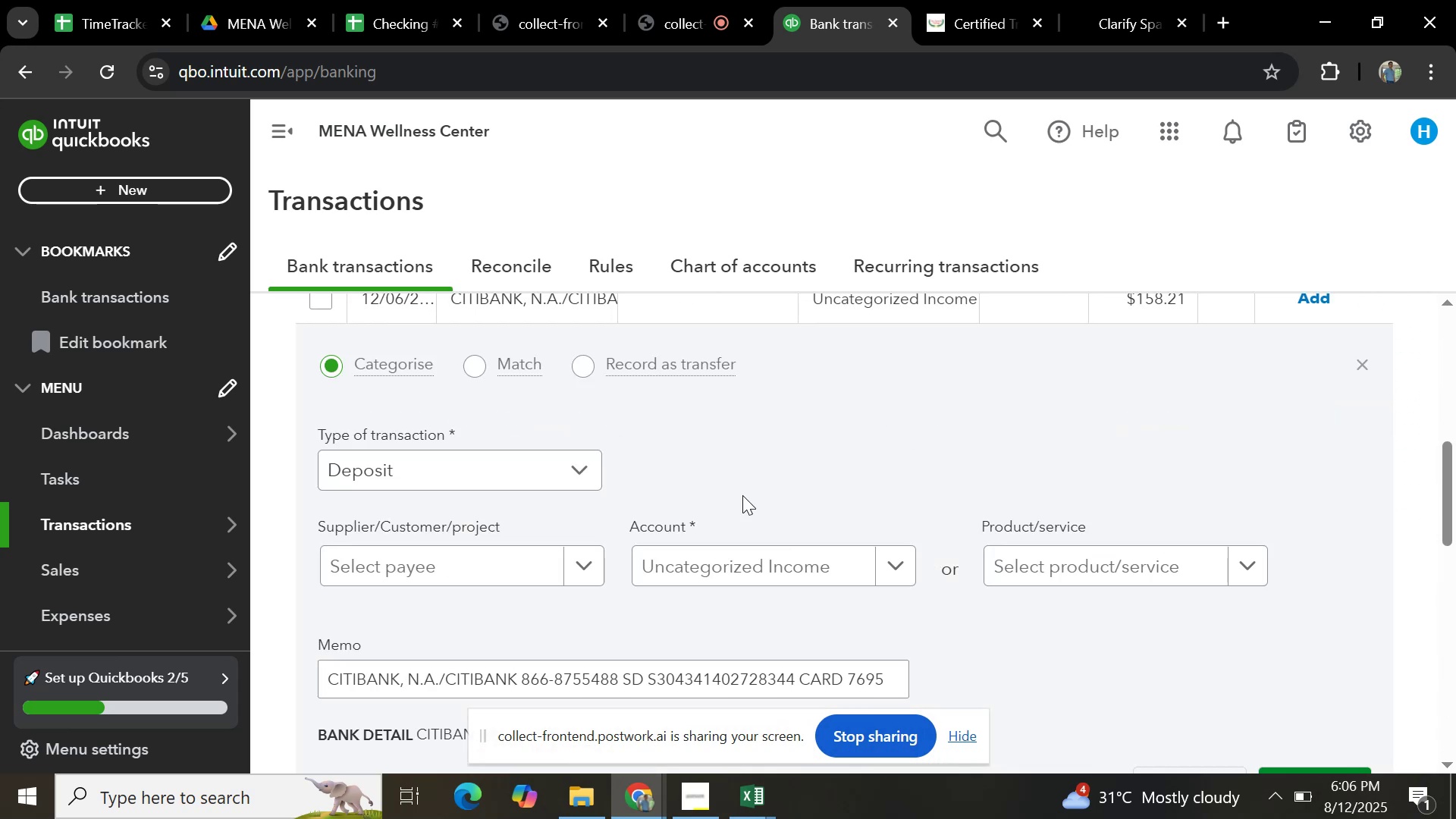 
scroll: coordinate [599, 508], scroll_direction: down, amount: 2.0
 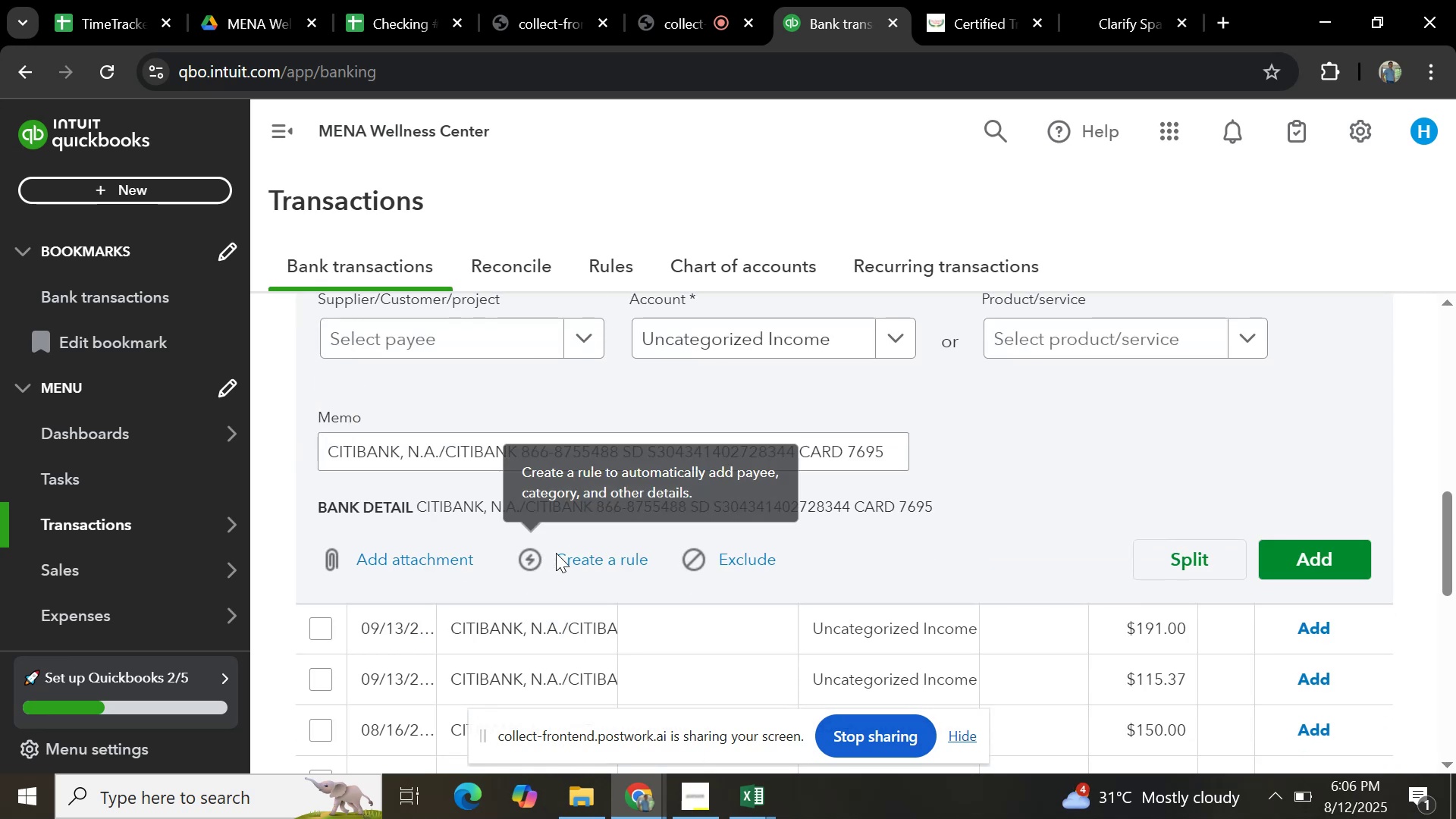 
left_click([563, 550])
 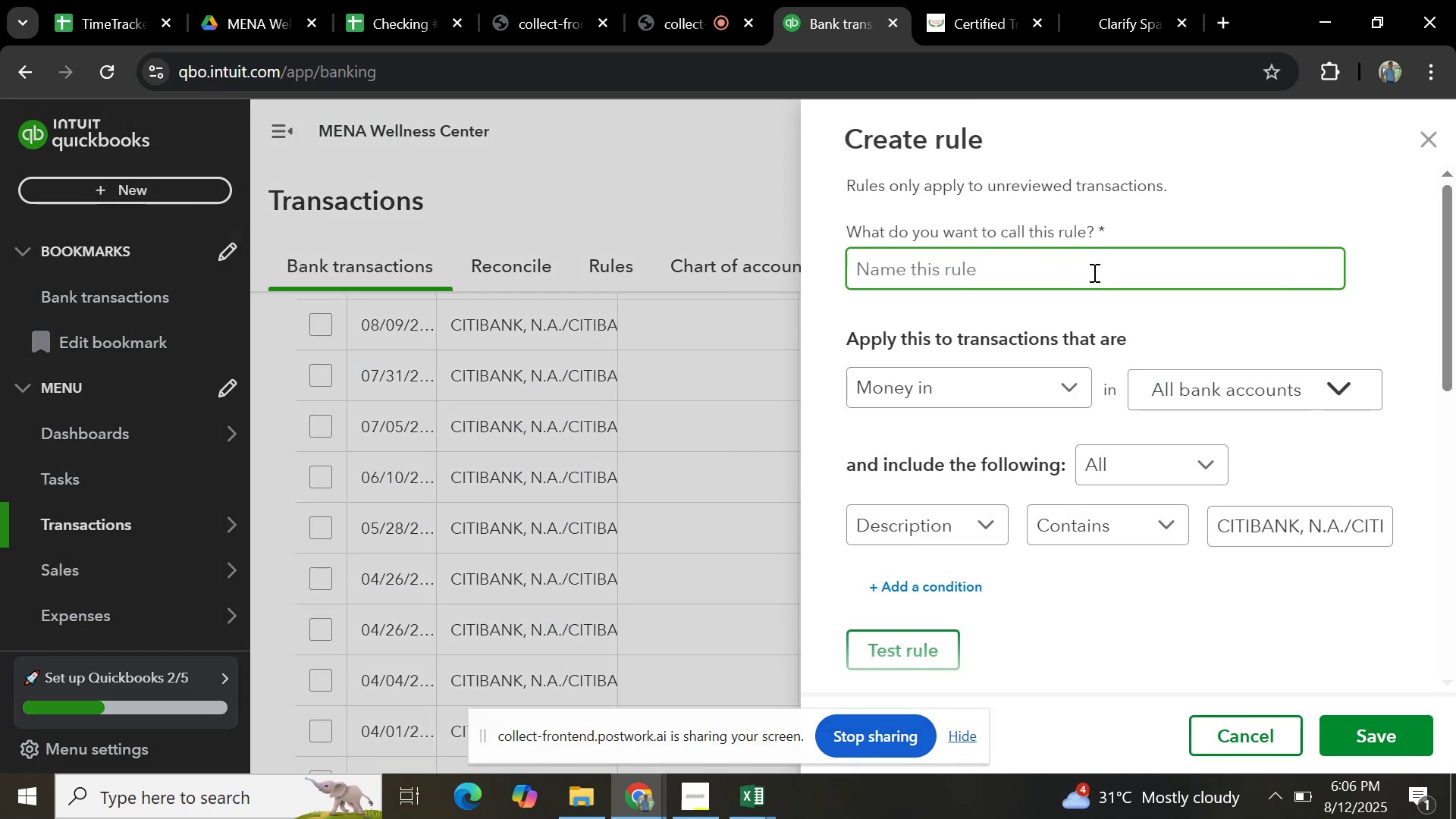 
wait(5.29)
 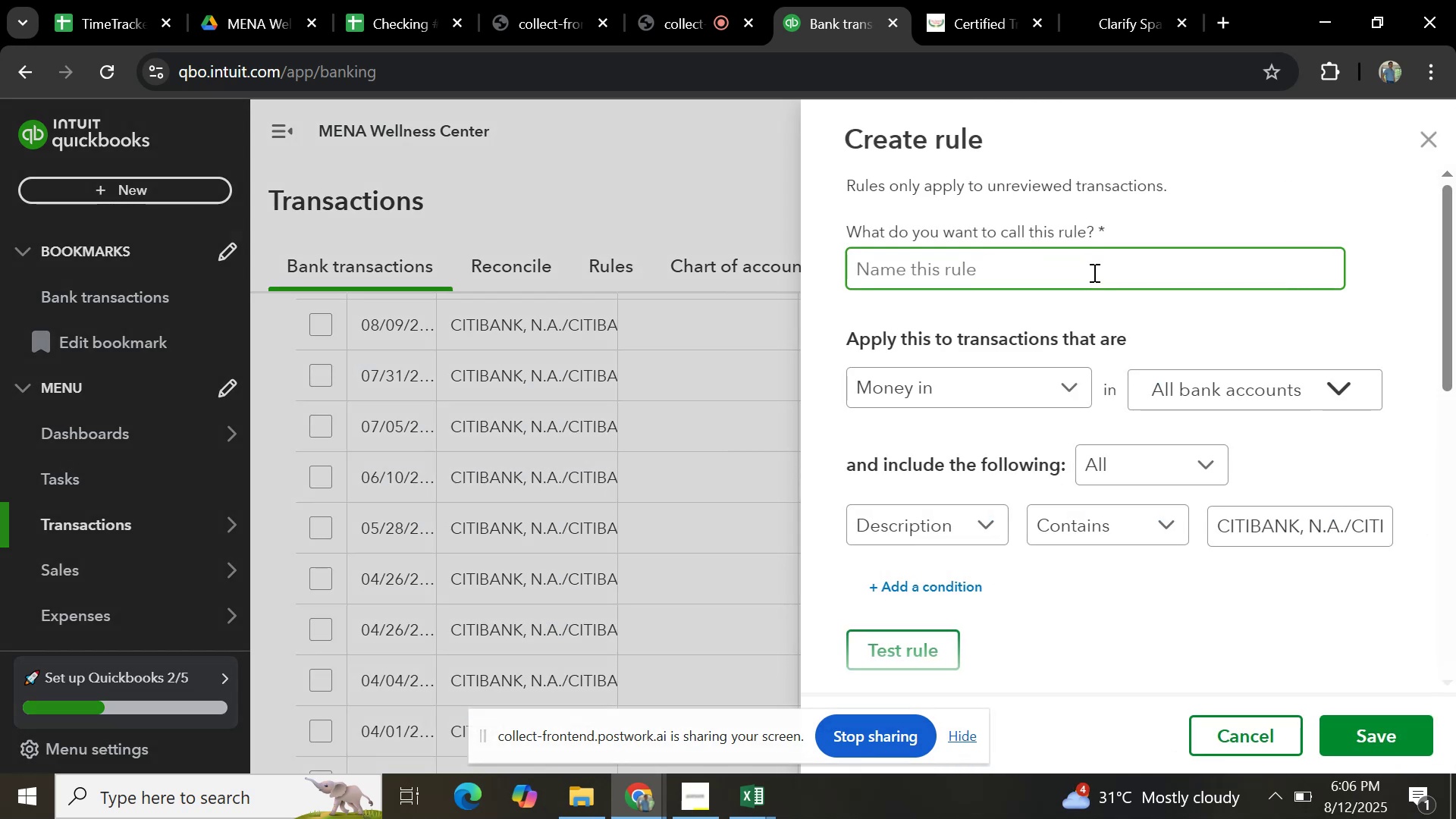 
key(Control+V)
 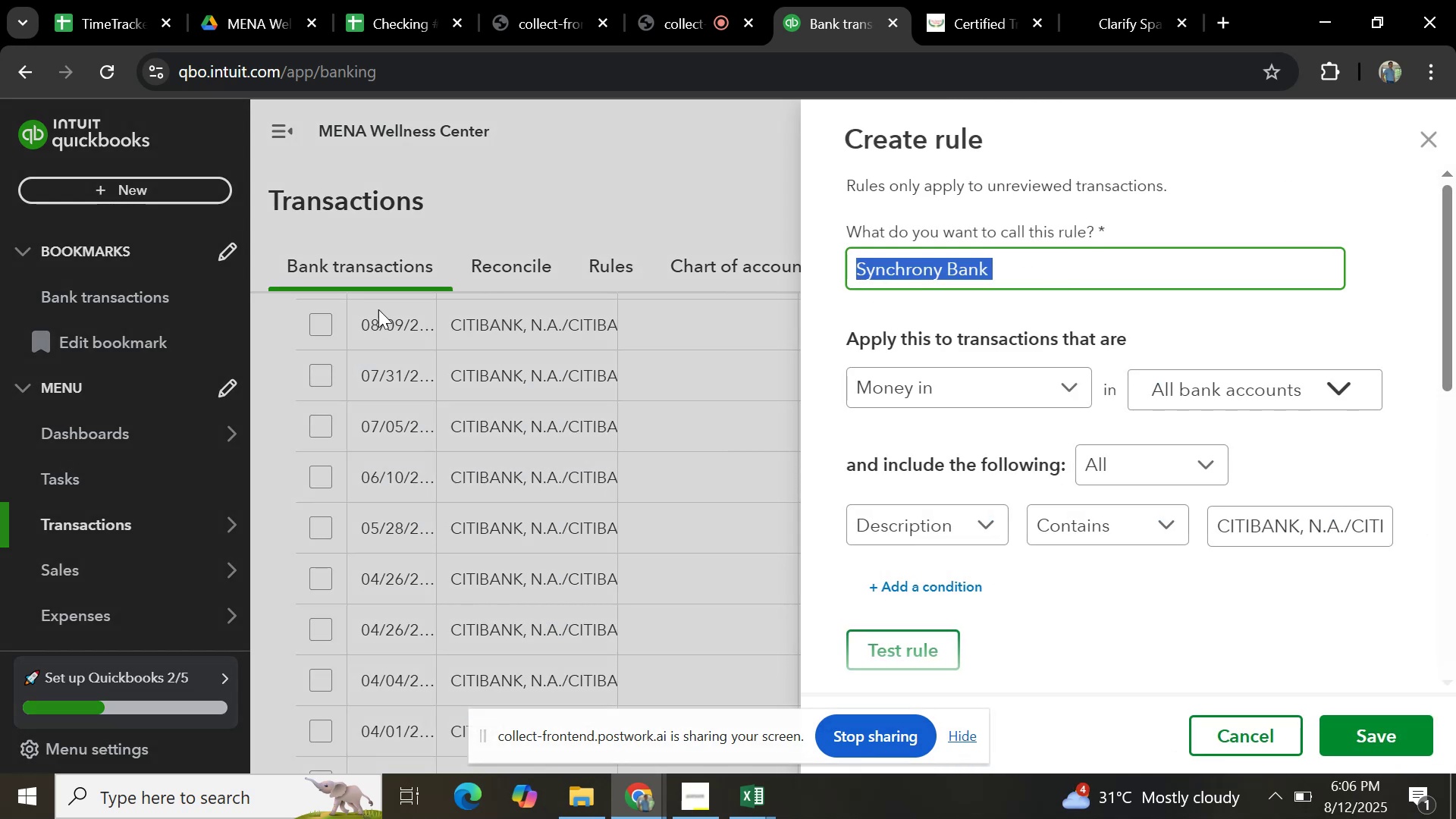 
type(citi)
key(Backspace)
key(Backspace)
key(Backspace)
key(Backspace)
type(CITIVA)
key(Backspace)
key(Backspace)
type(BANK)
 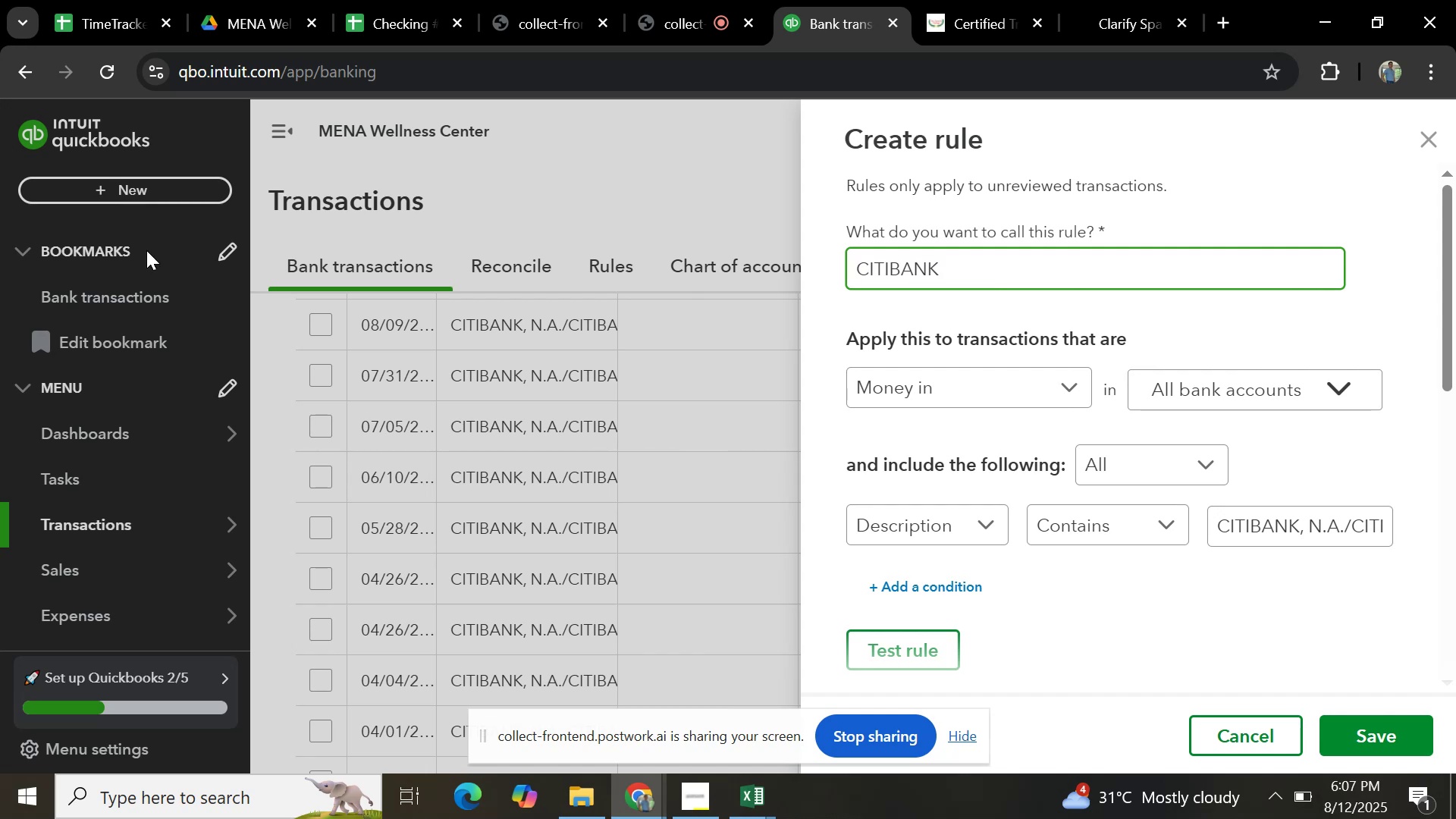 
key(Control+A)
 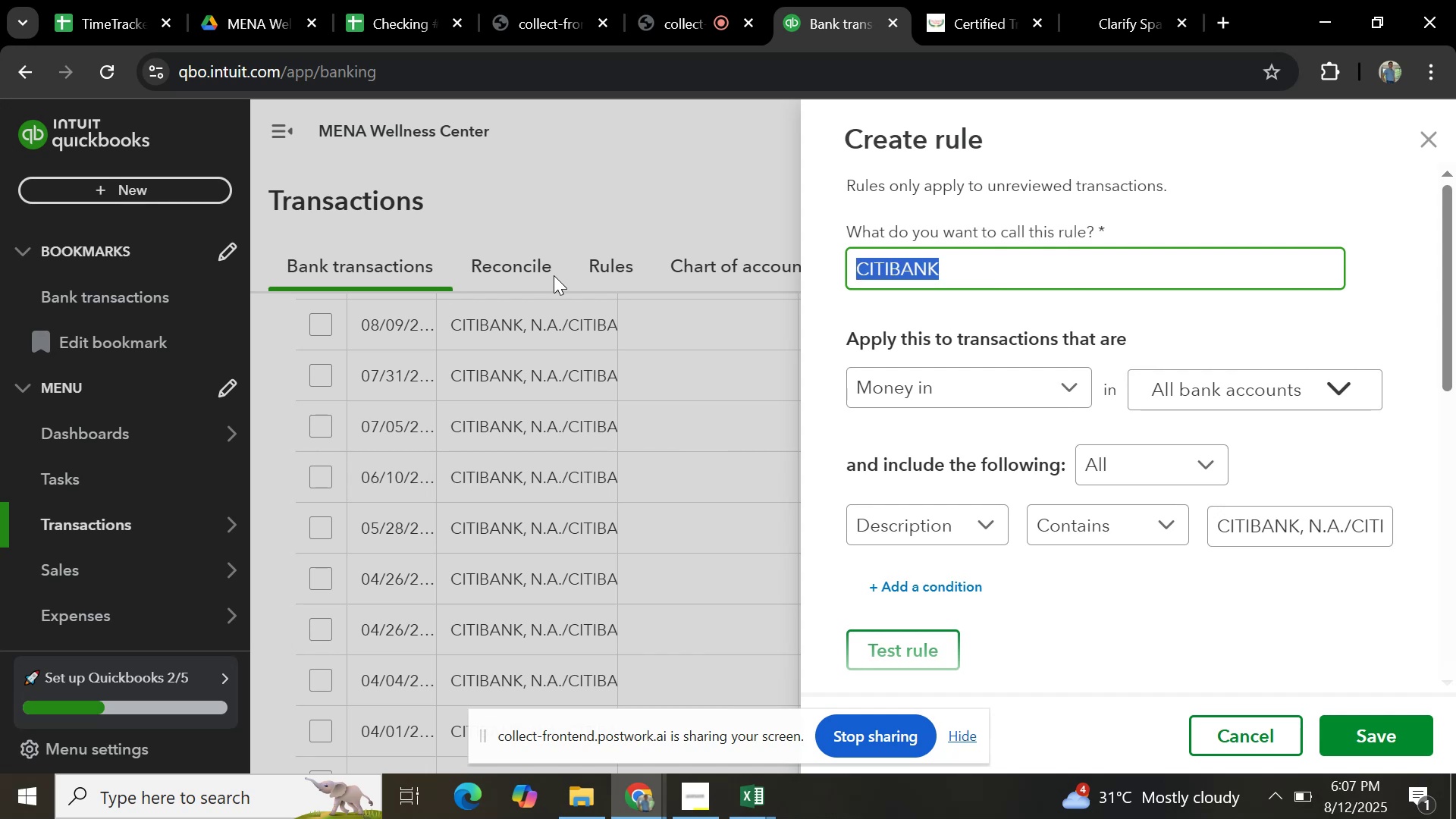 
key(Control+C)
 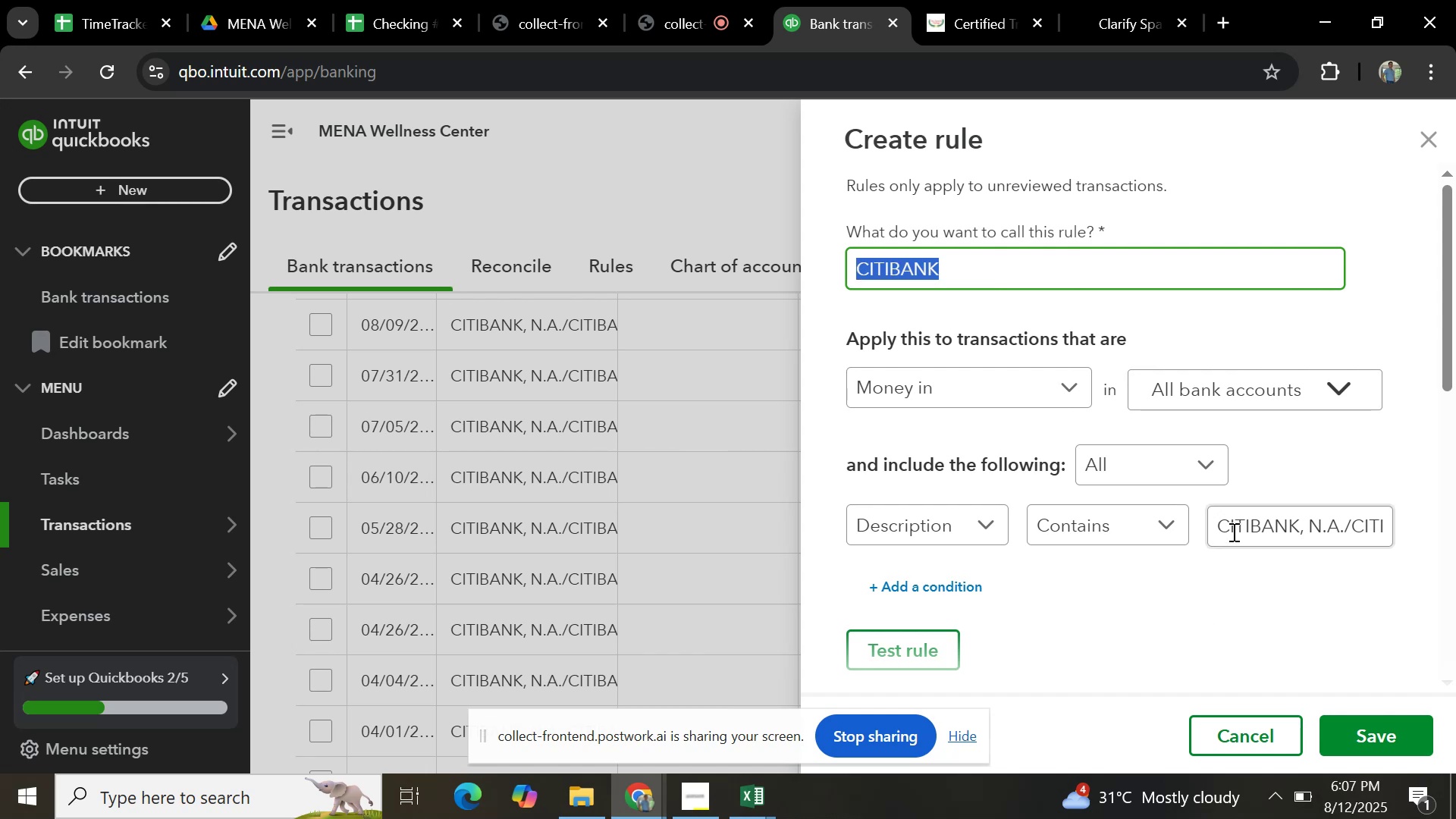 
left_click([1243, 517])
 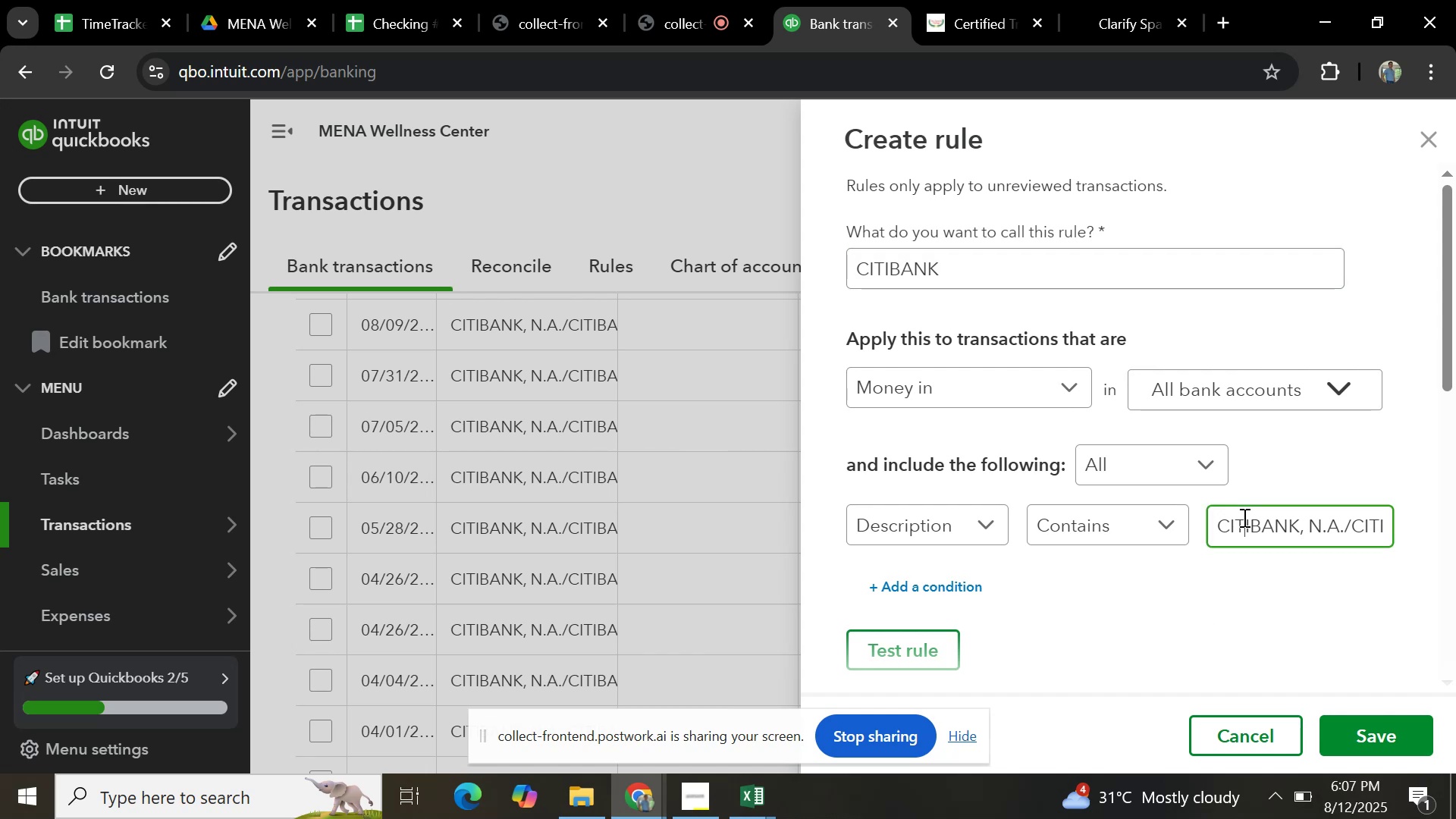 
key(Control+A)
 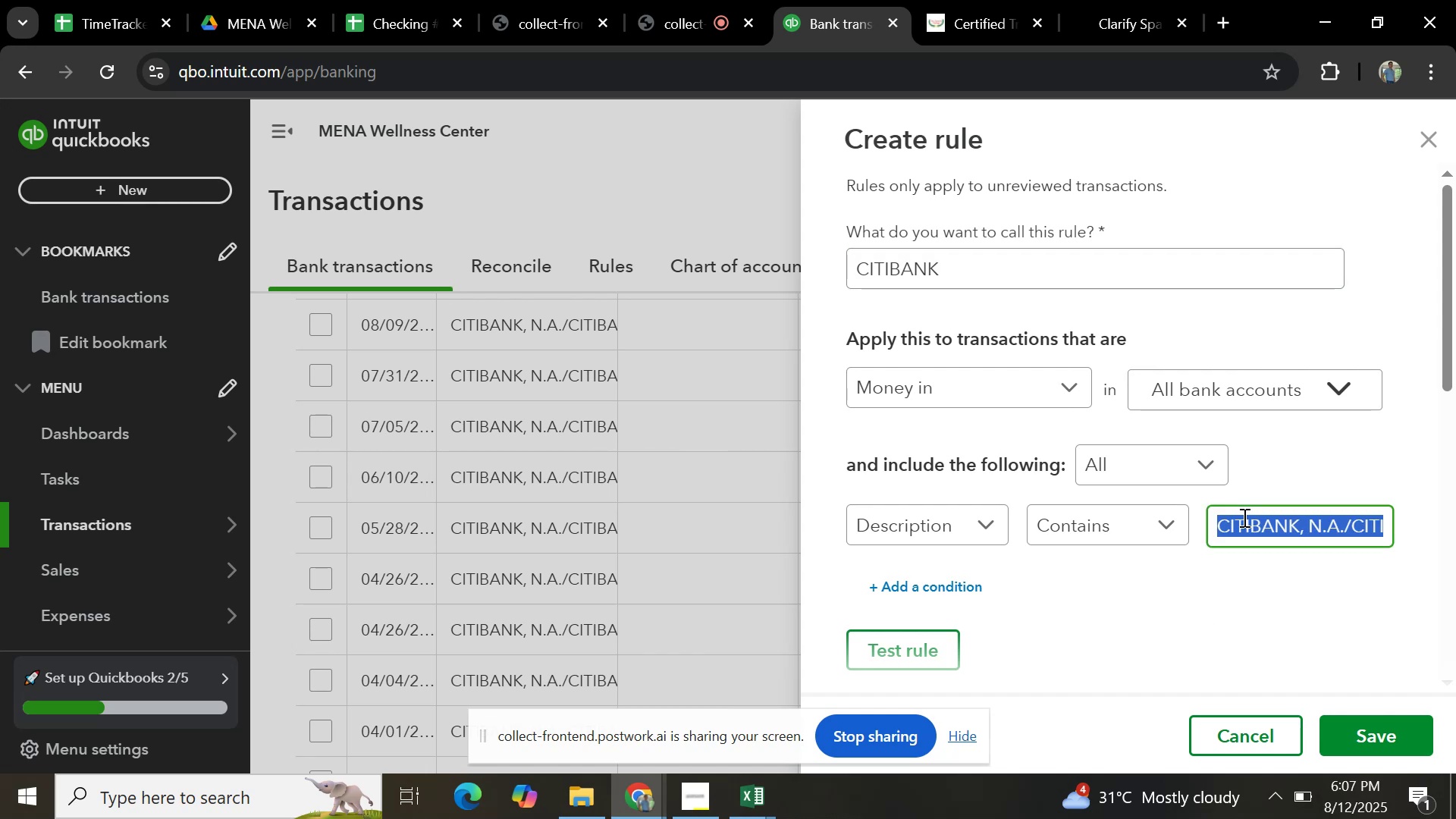 
key(Control+V)
 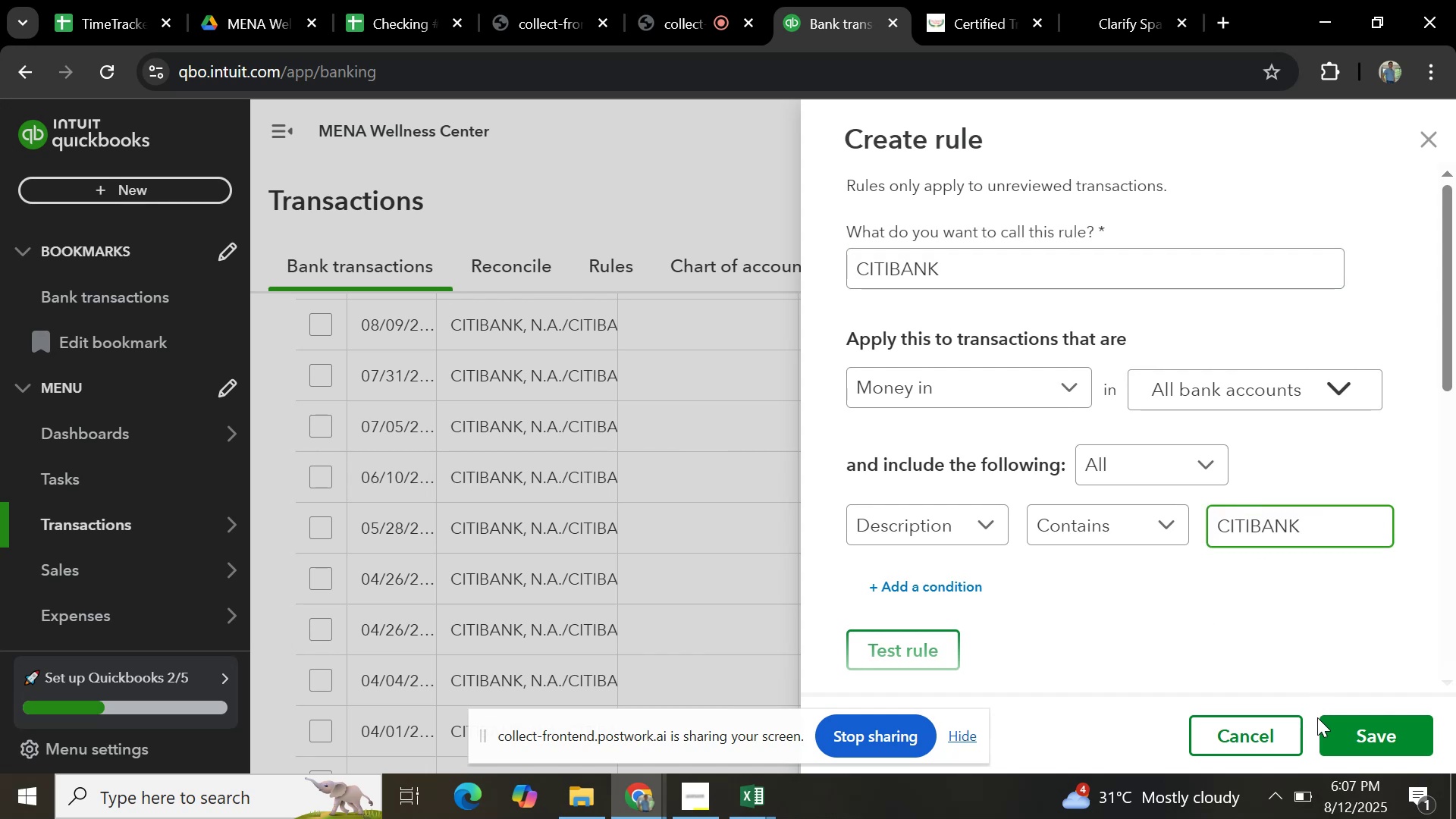 
scroll: coordinate [1197, 612], scroll_direction: down, amount: 5.0
 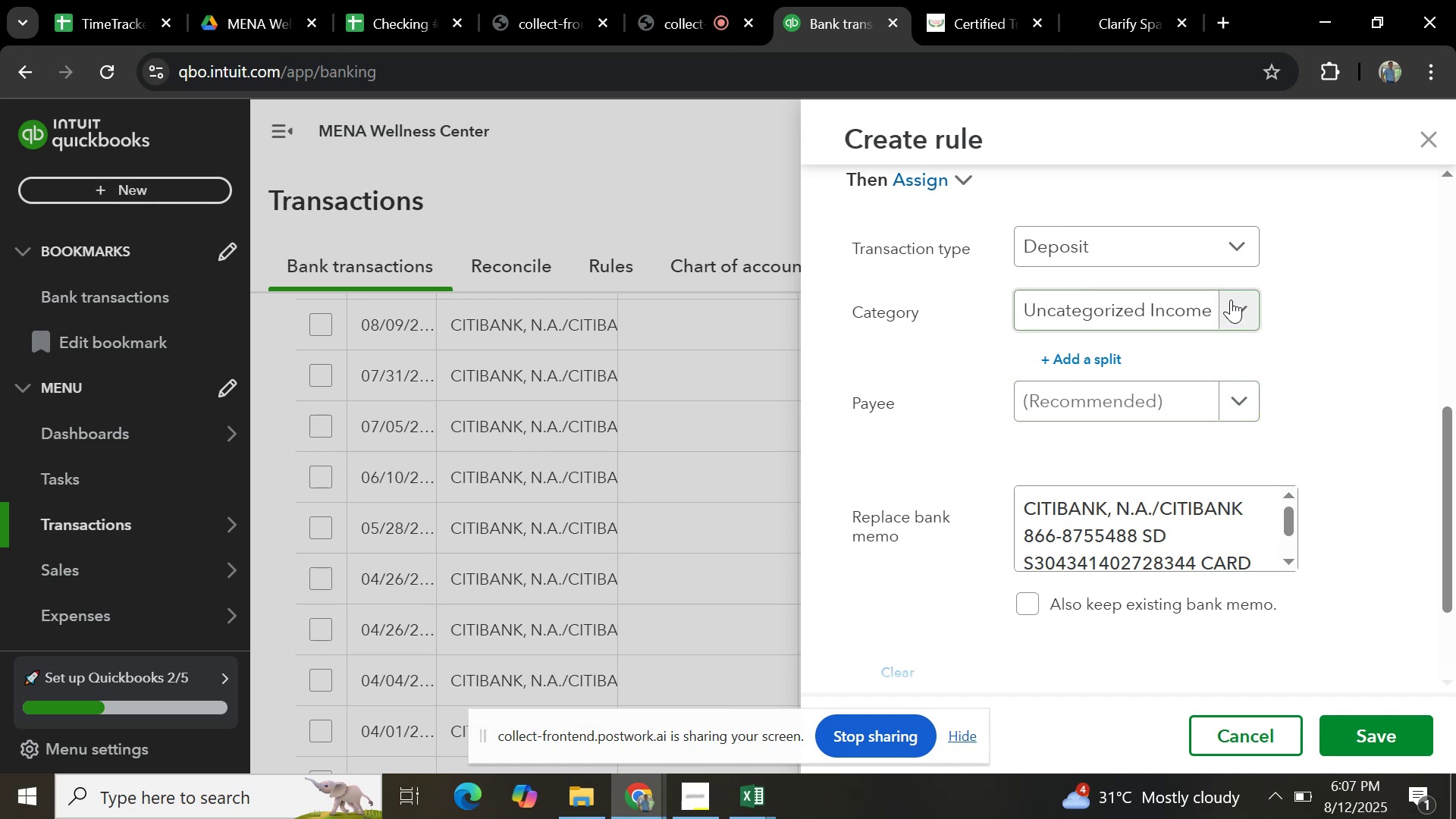 
left_click([1245, 300])
 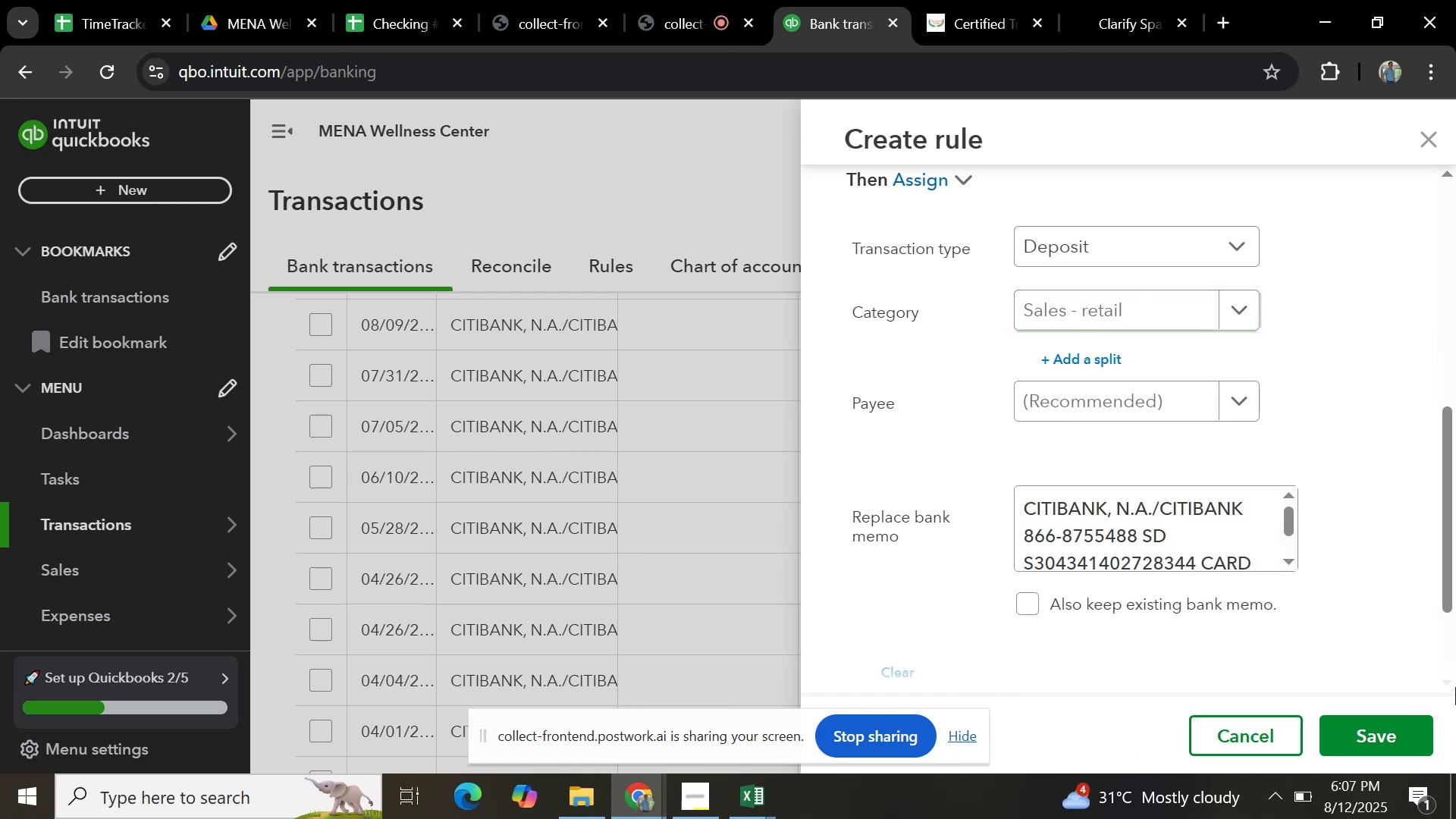 
left_click([1373, 726])
 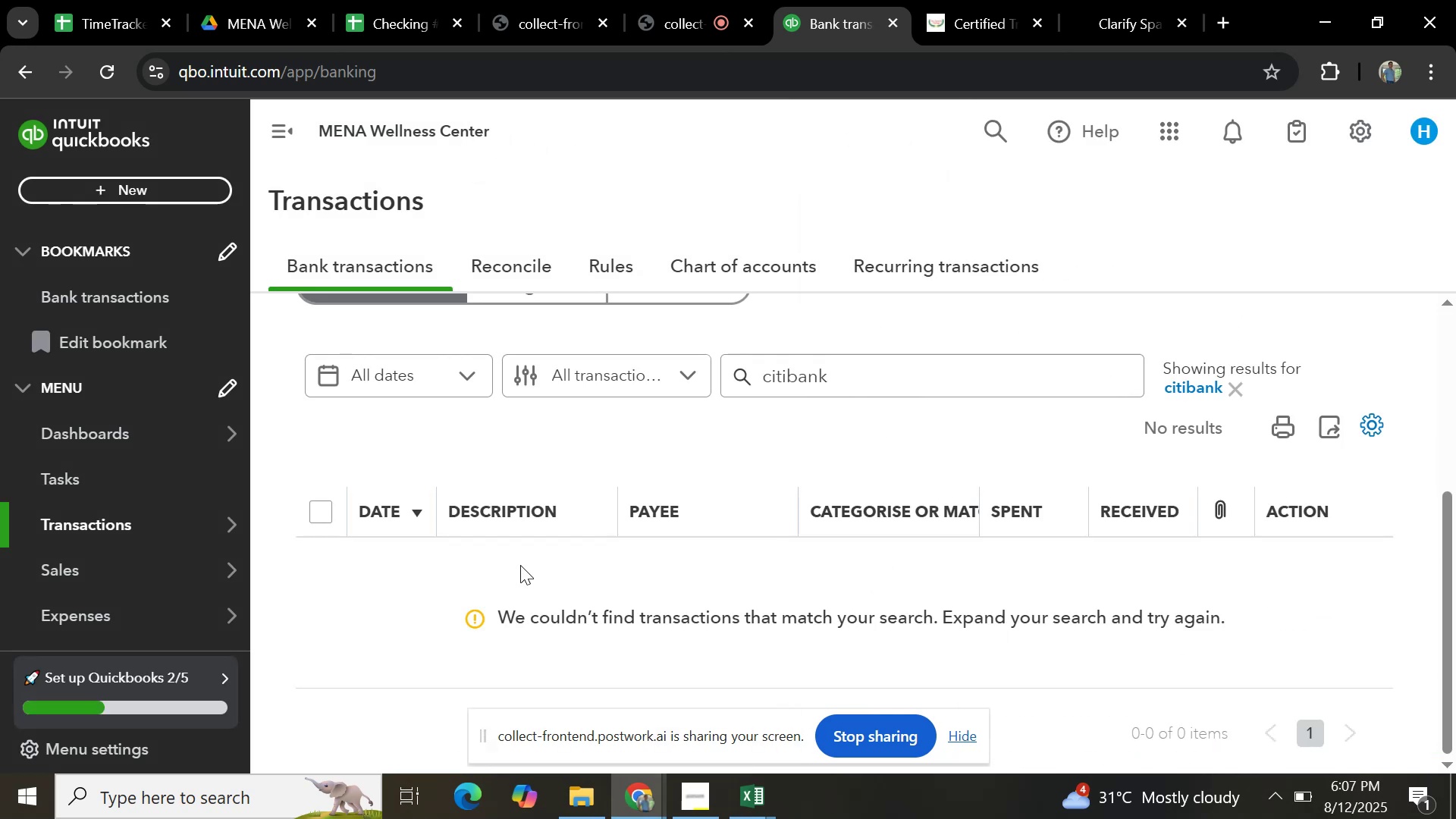 
wait(6.99)
 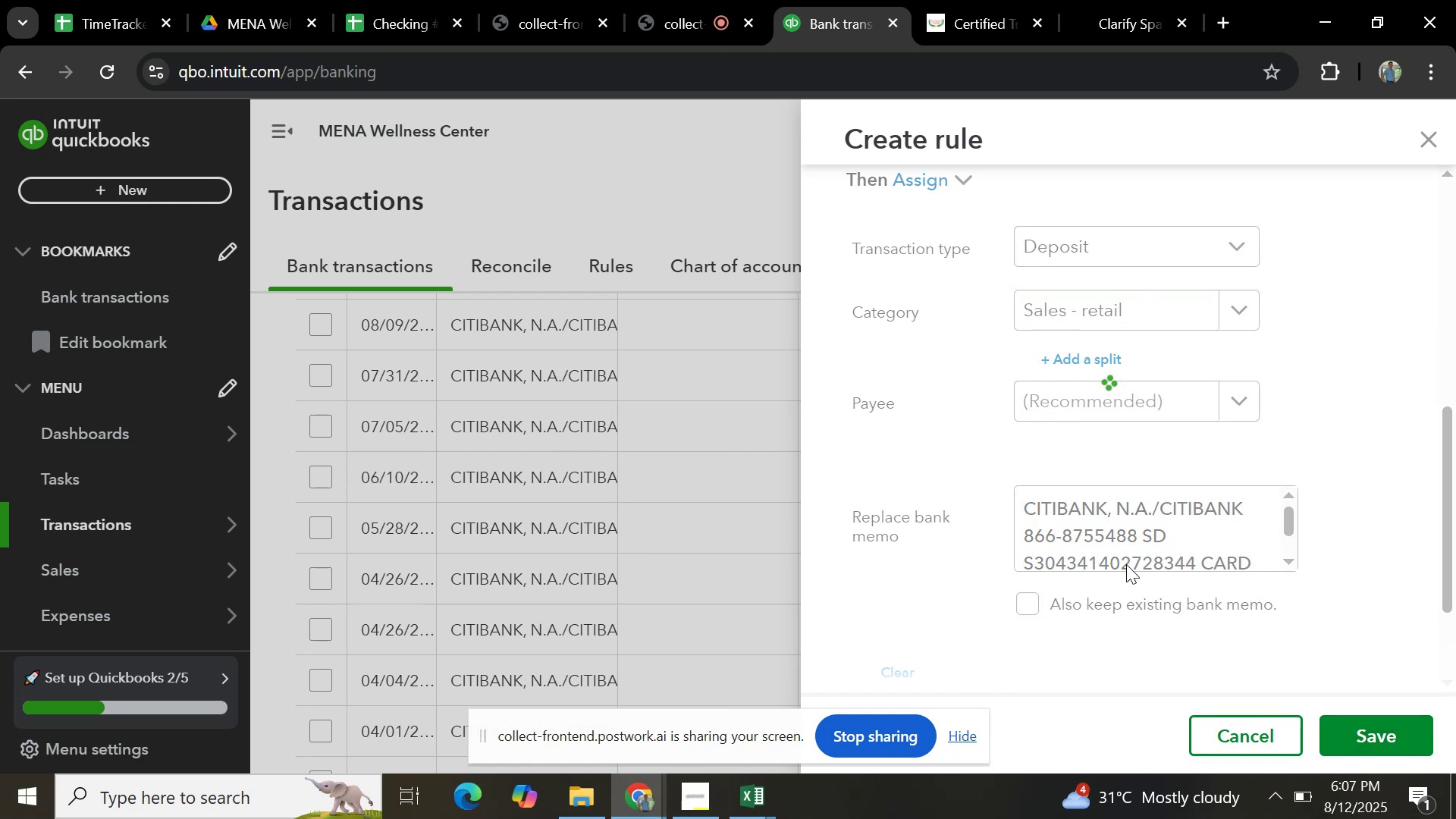 
left_click([1225, 378])
 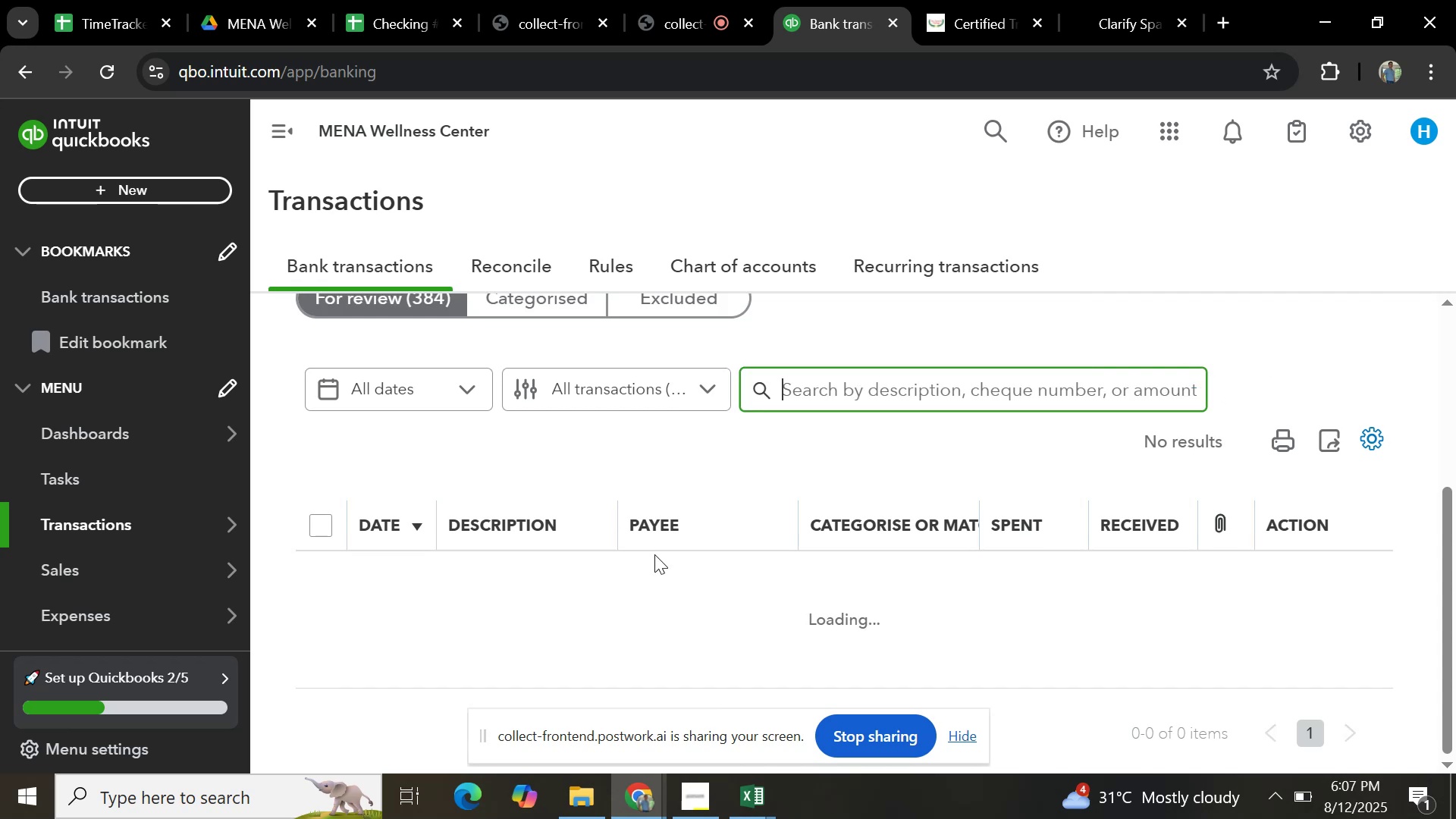 
scroll: coordinate [652, 557], scroll_direction: up, amount: 4.0
 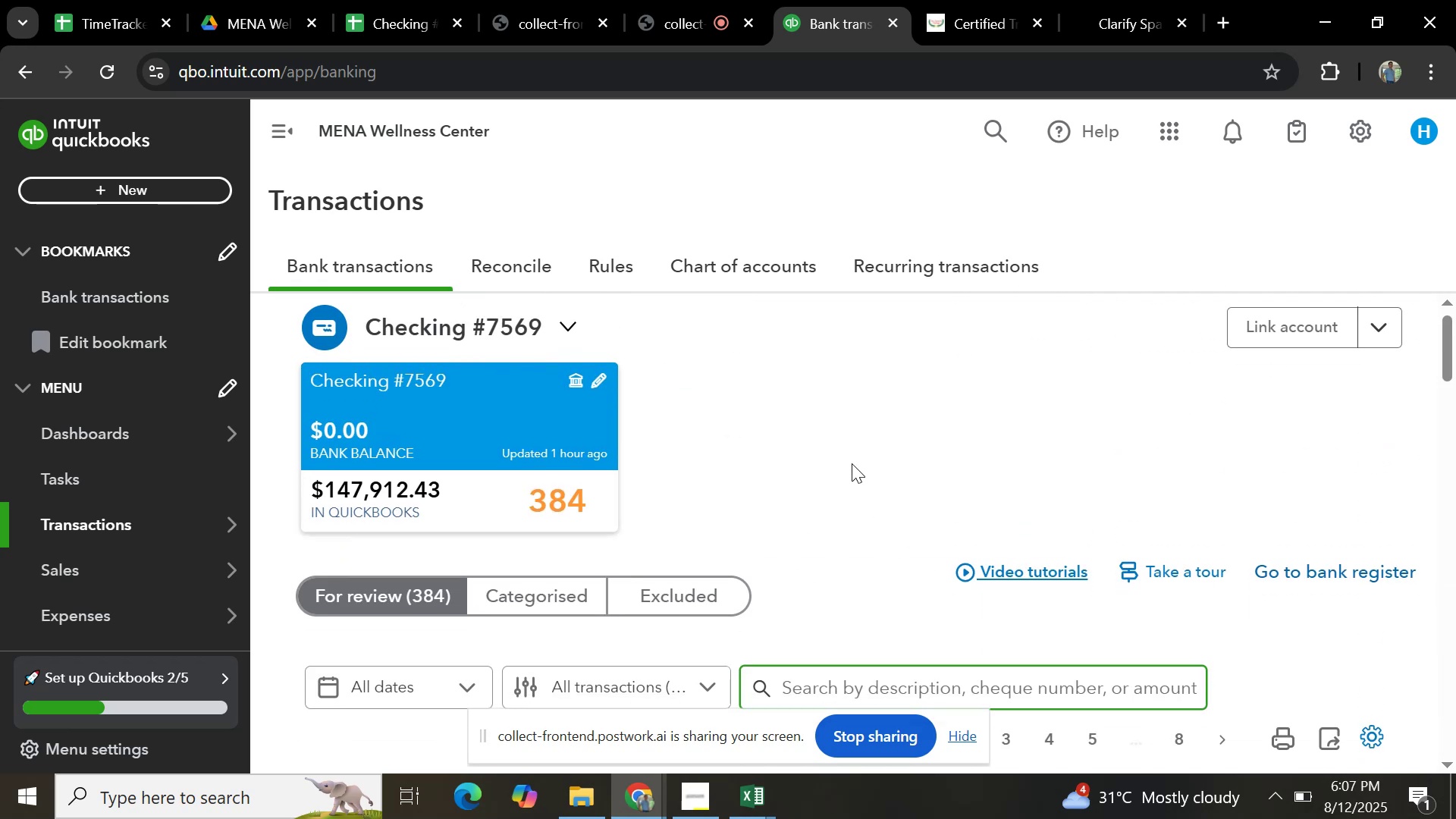 
right_click([852, 463])
 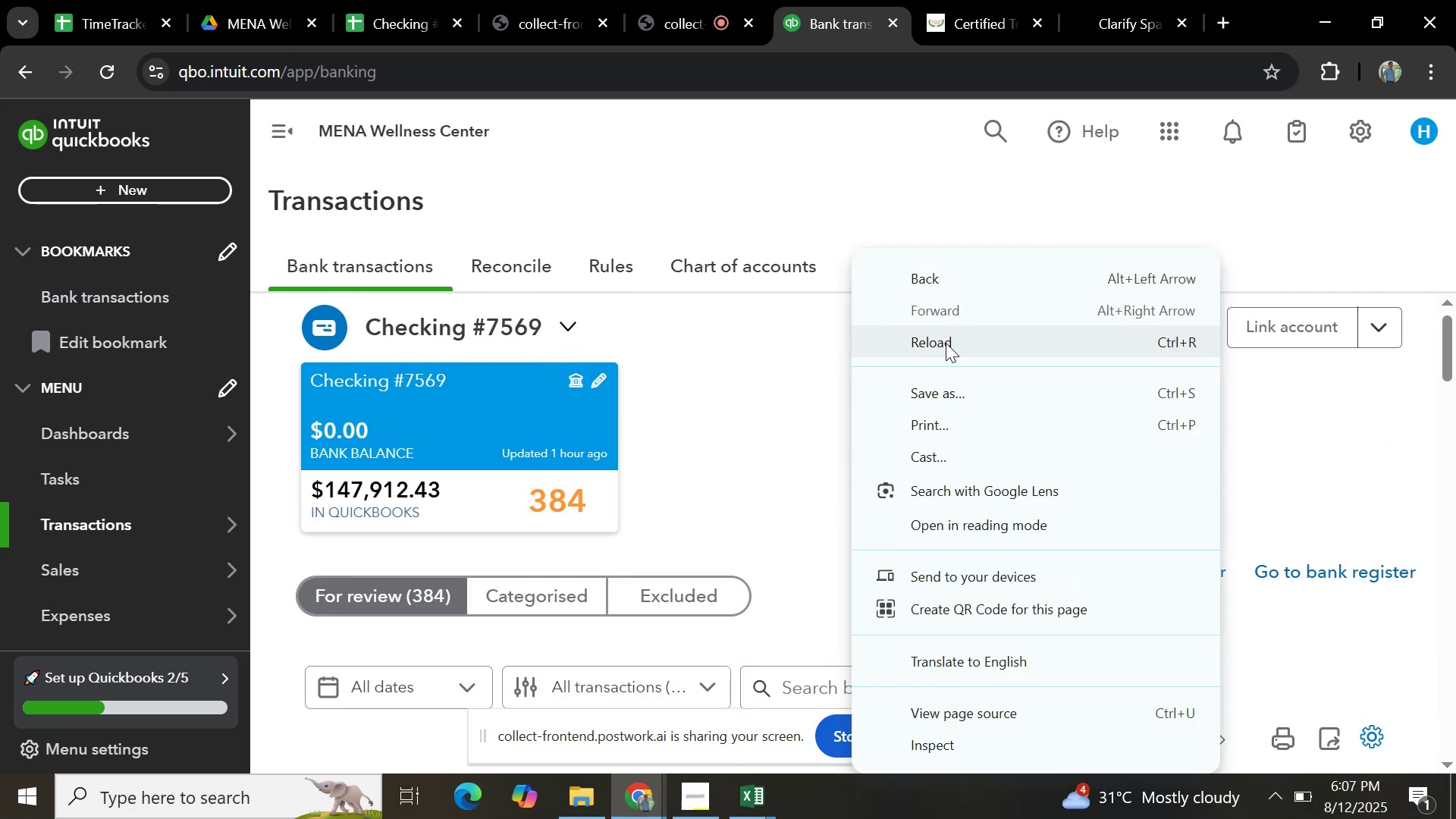 
left_click([945, 344])
 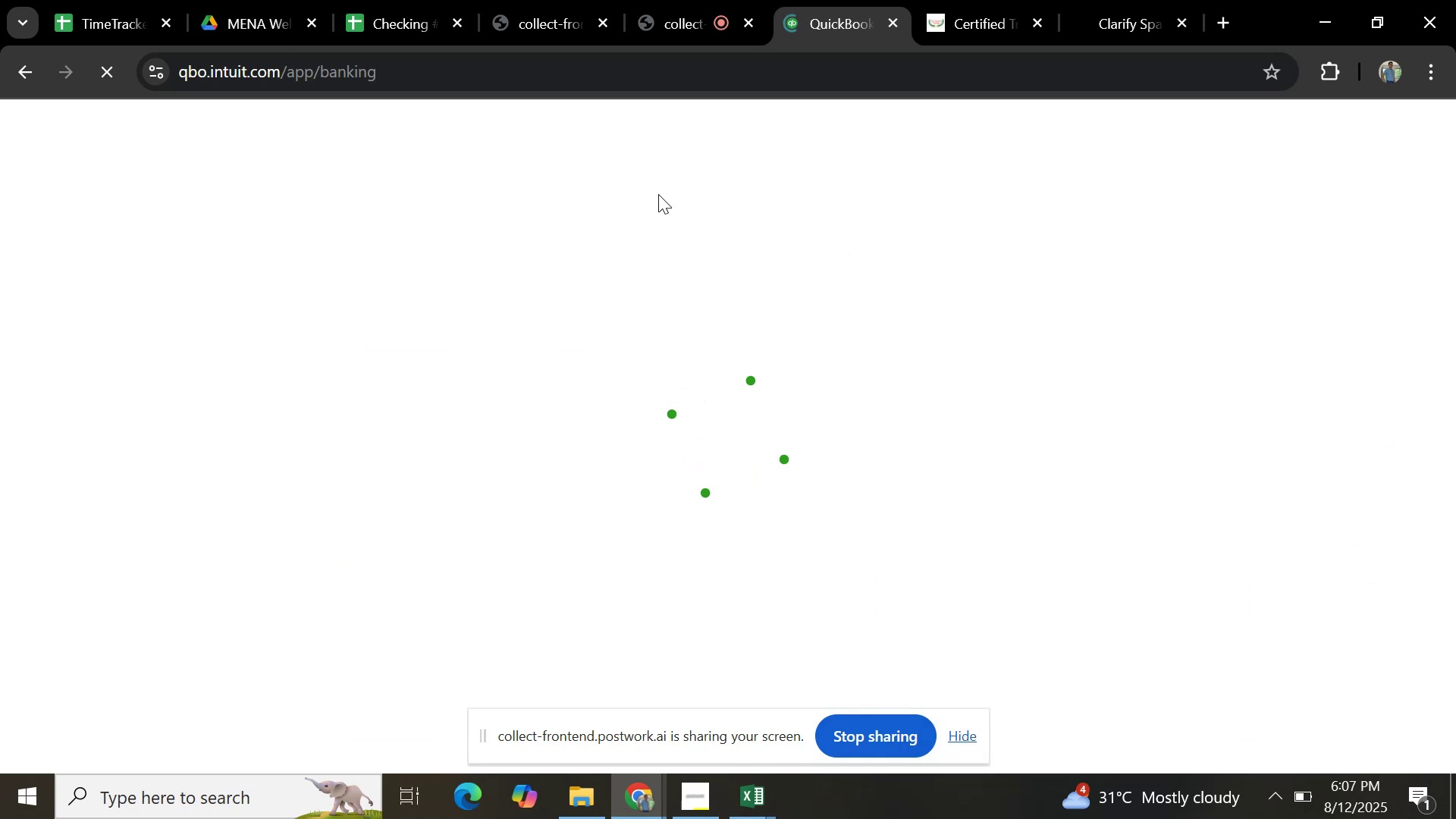 
left_click([389, 15])
 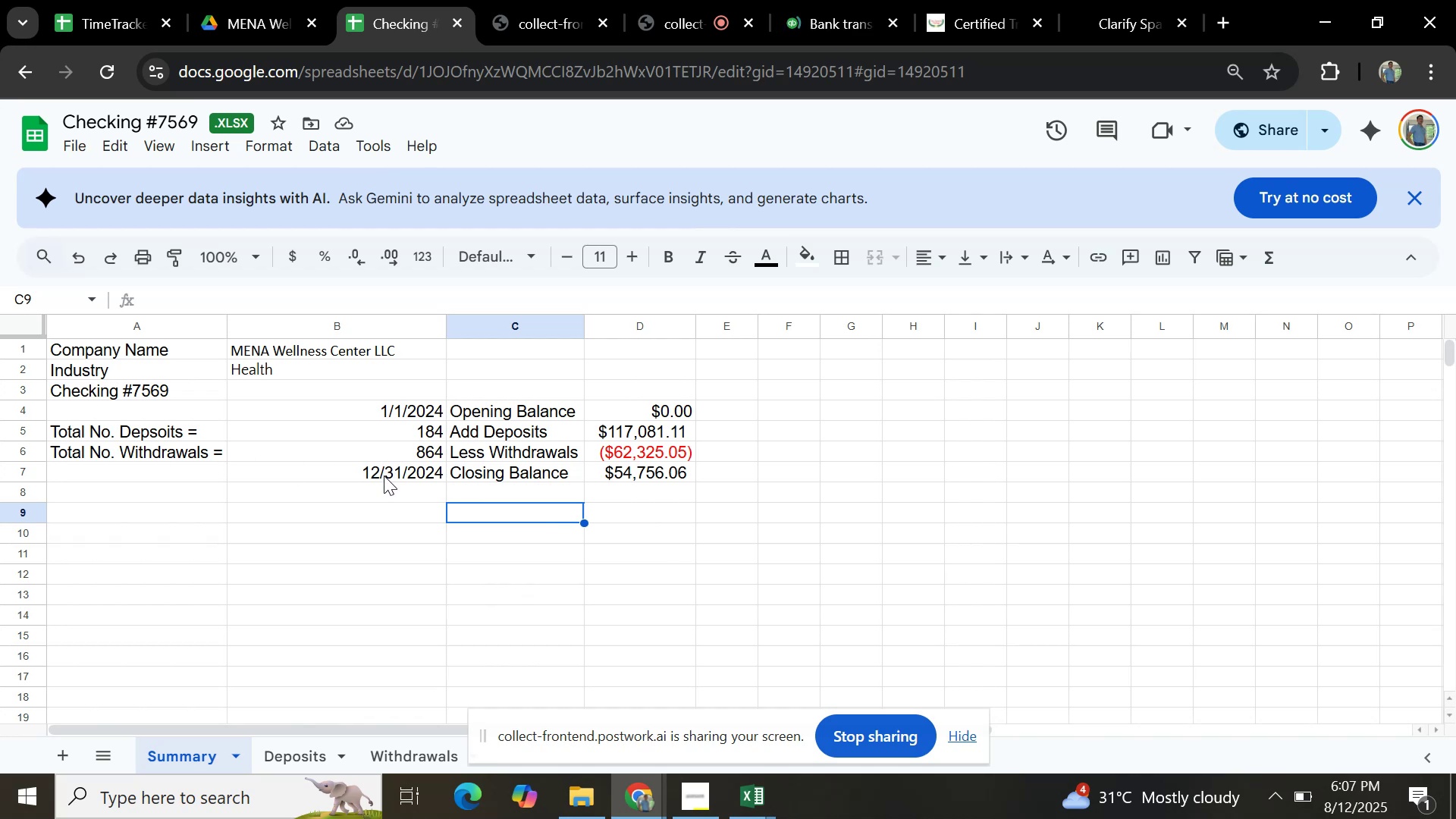 
wait(14.42)
 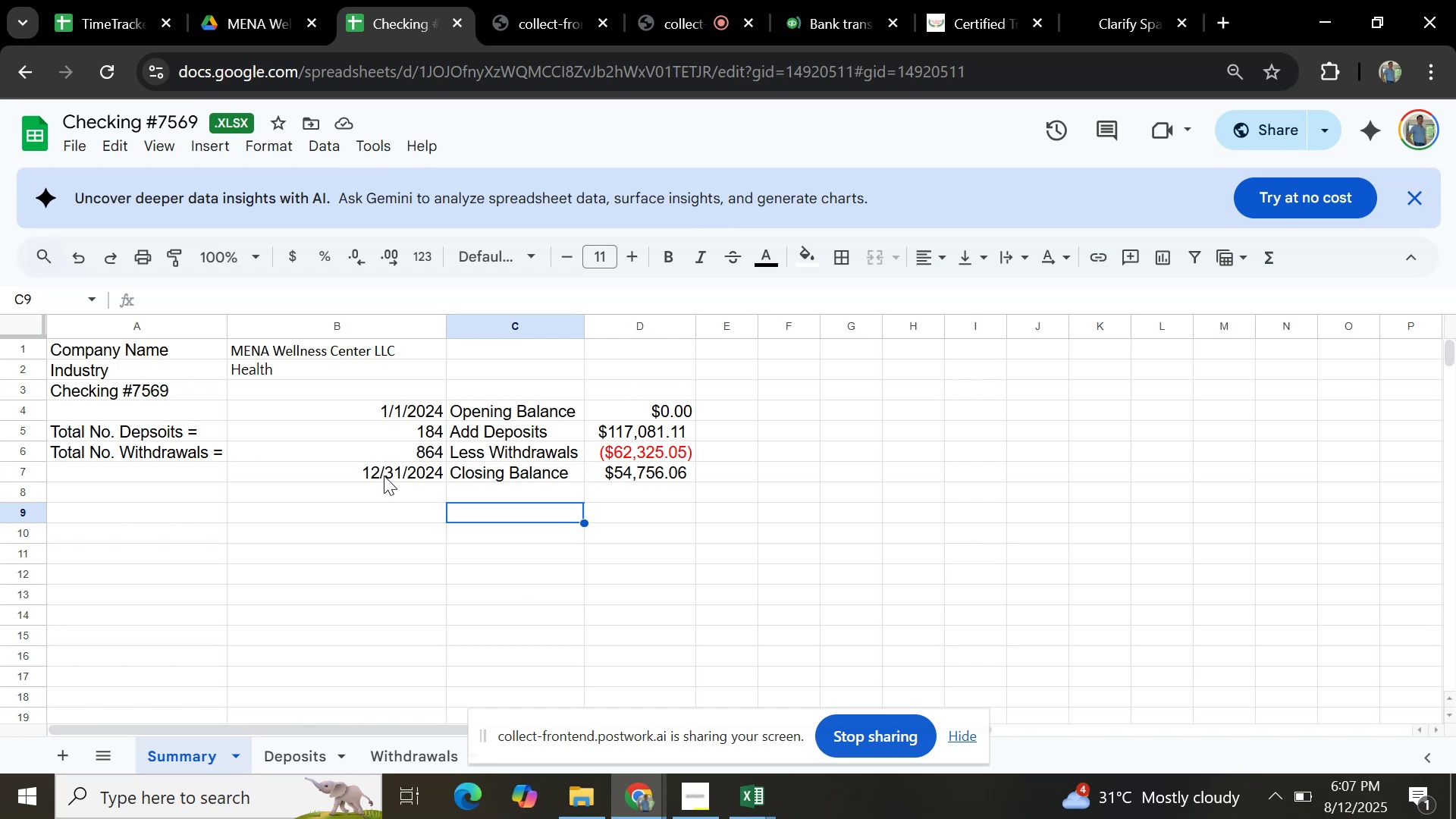 
left_click([811, 14])
 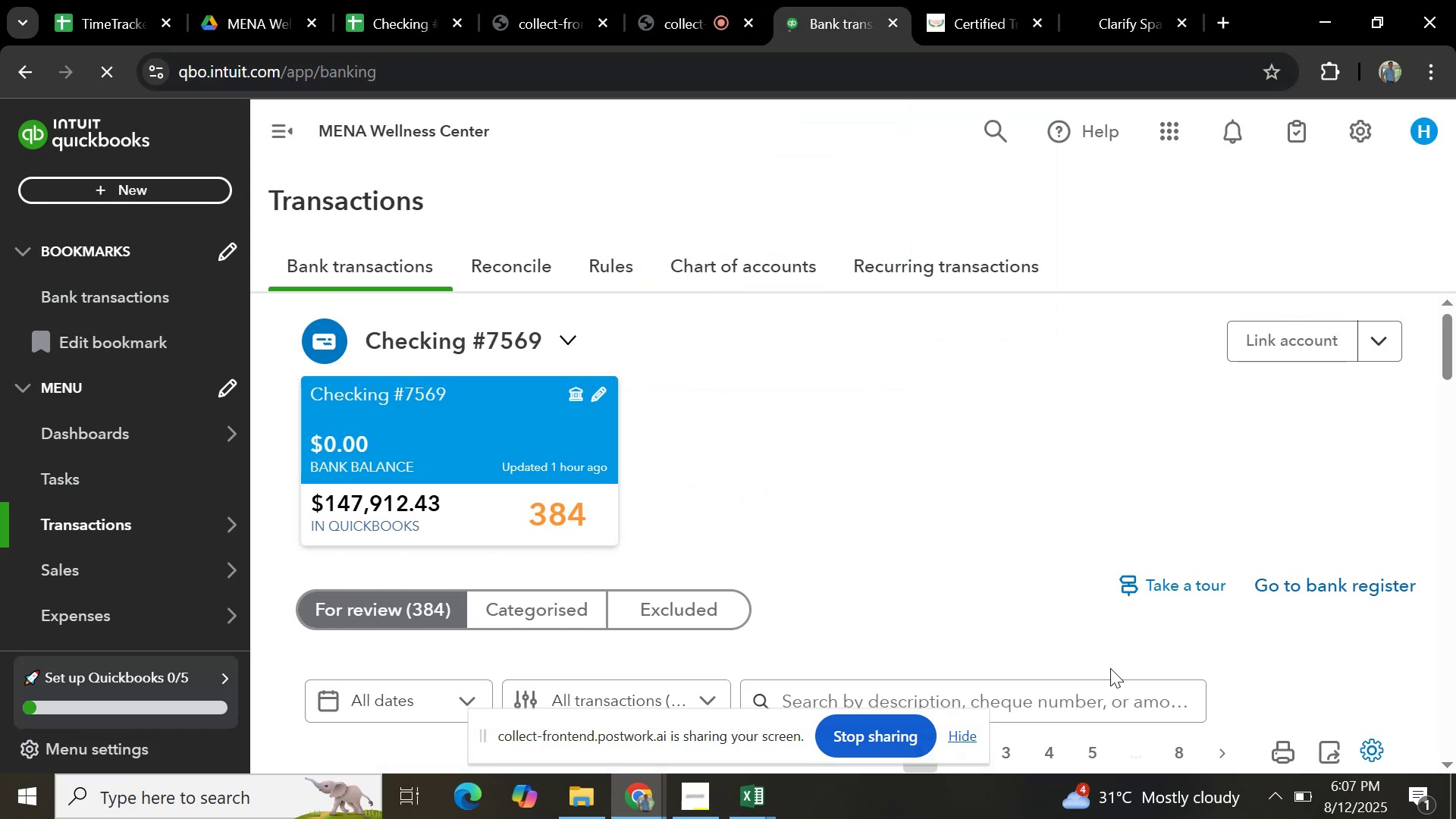 
scroll: coordinate [1026, 639], scroll_direction: down, amount: 8.0
 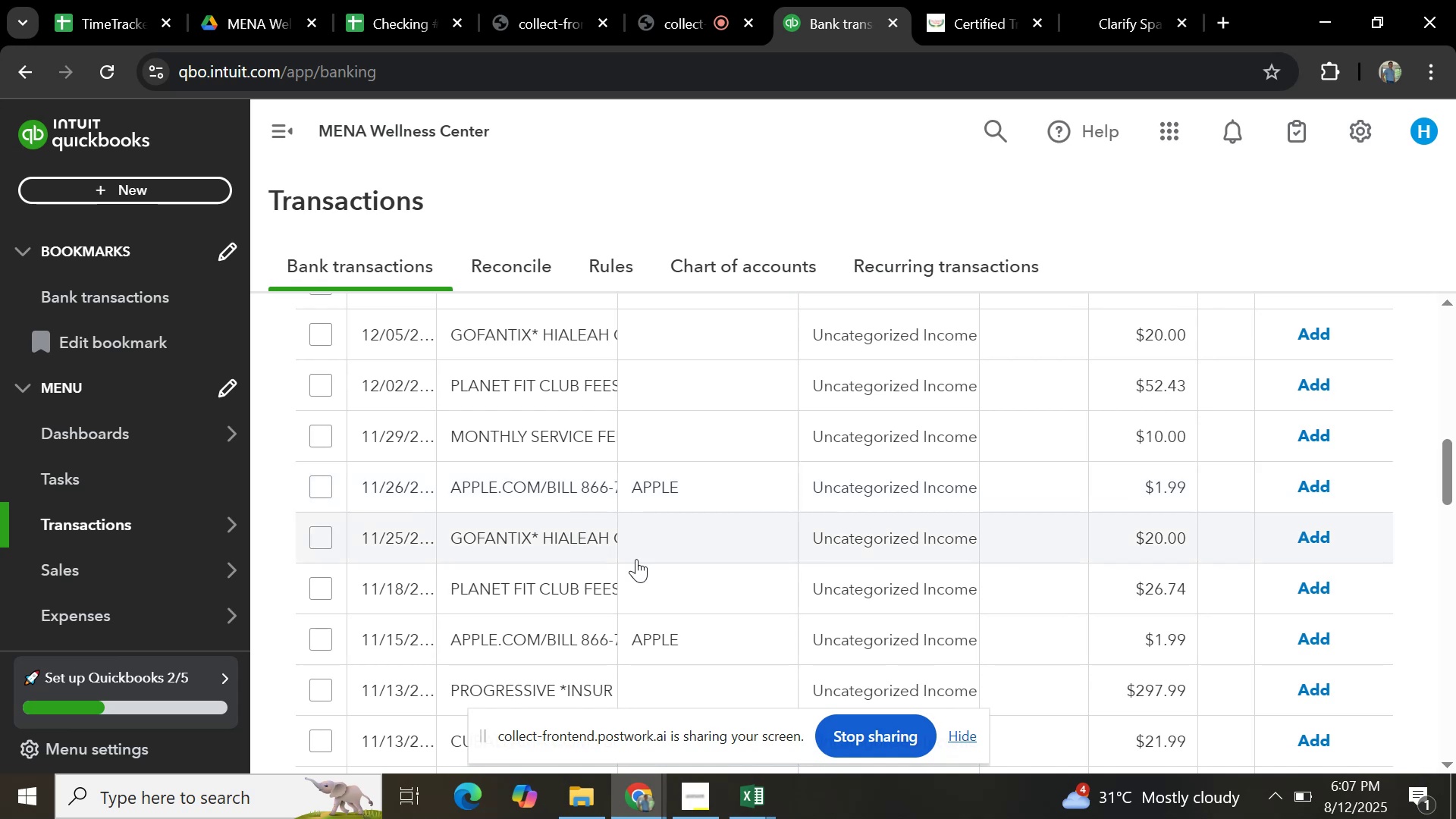 
scroll: coordinate [689, 463], scroll_direction: up, amount: 5.0
 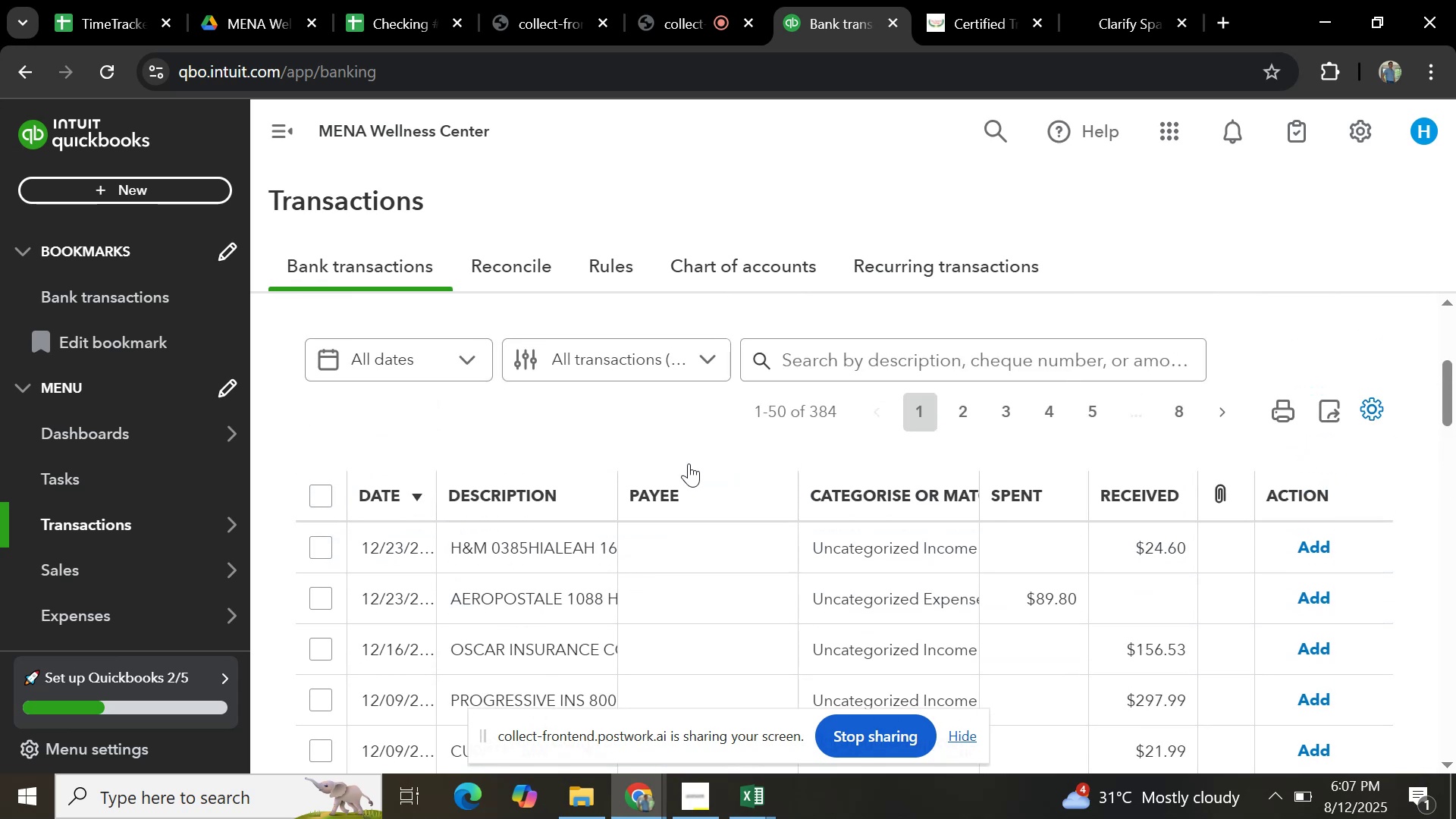 
scroll: coordinate [414, 573], scroll_direction: down, amount: 7.0
 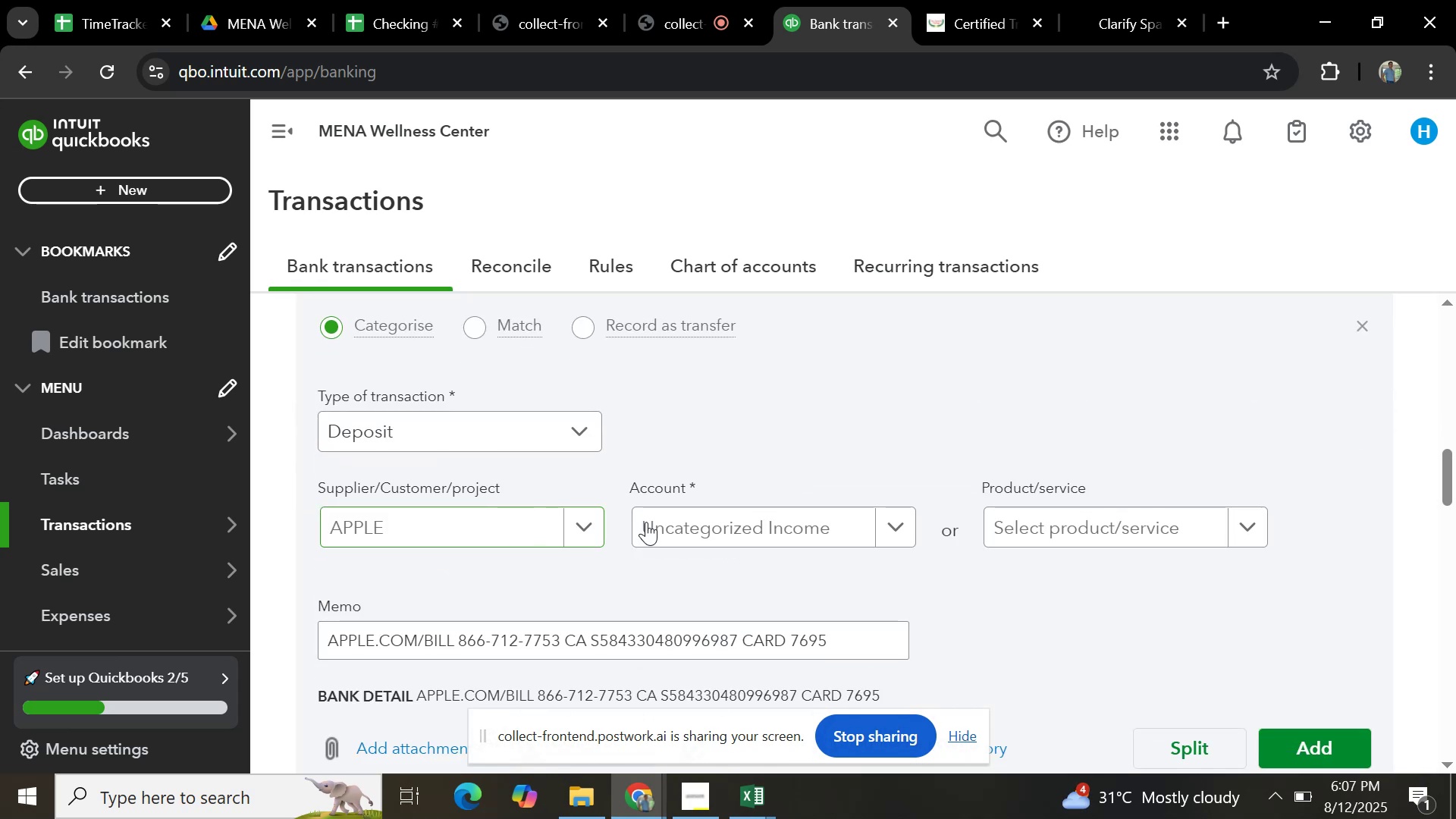 
mouse_move([899, 530])
 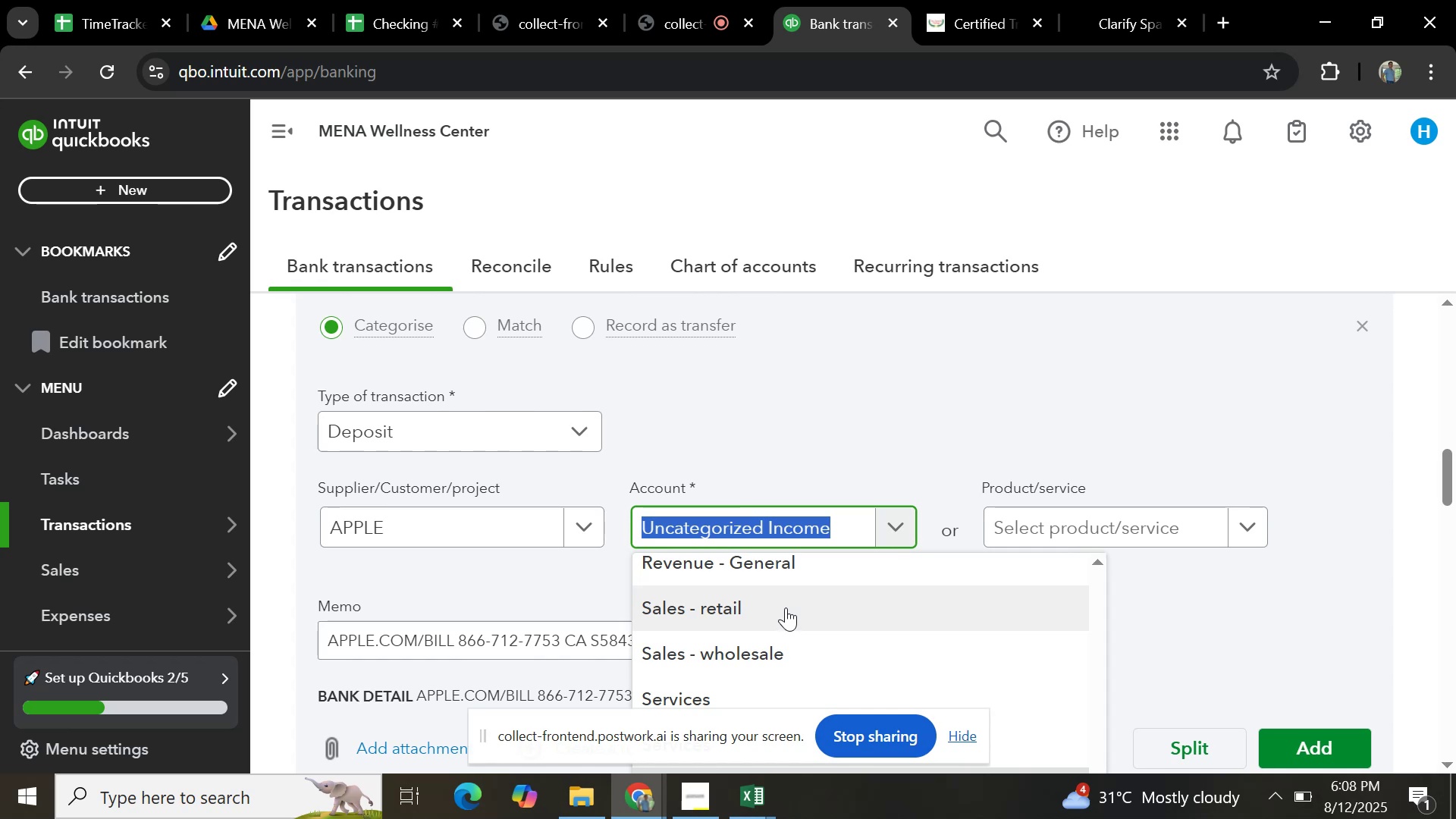 
left_click([786, 607])
 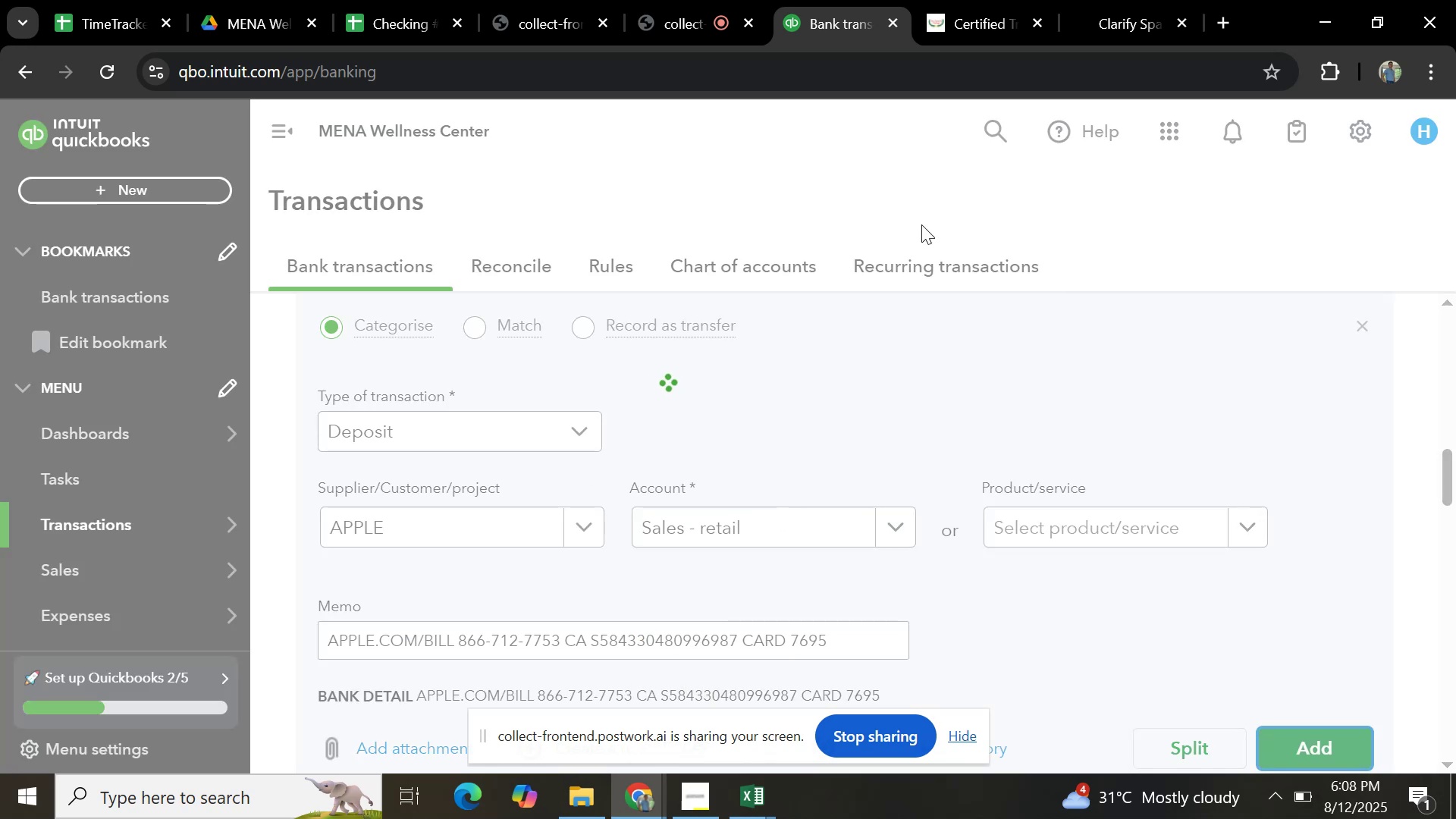 
scroll: coordinate [921, 371], scroll_direction: up, amount: 9.0
 